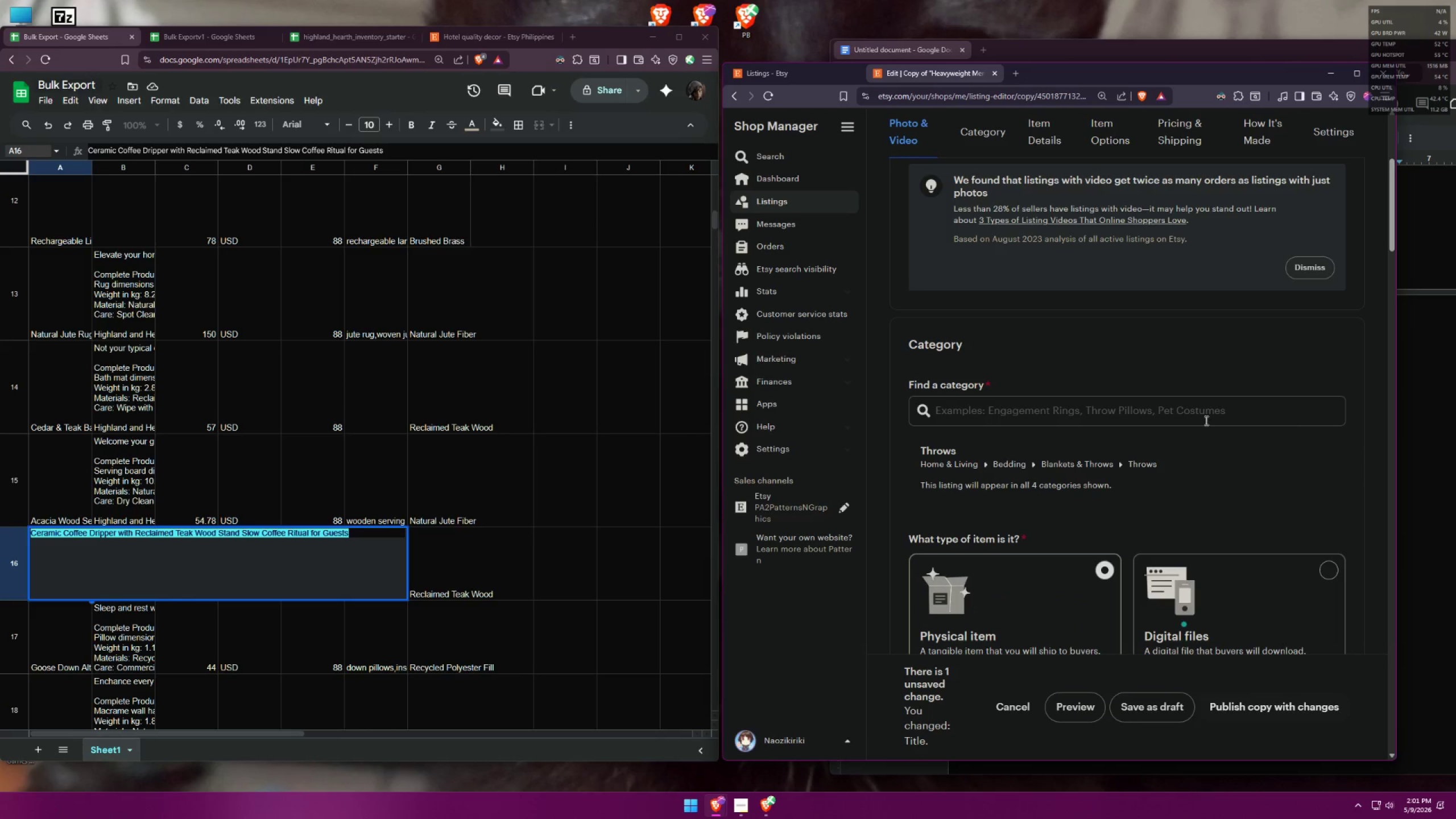 
left_click([1140, 406])
 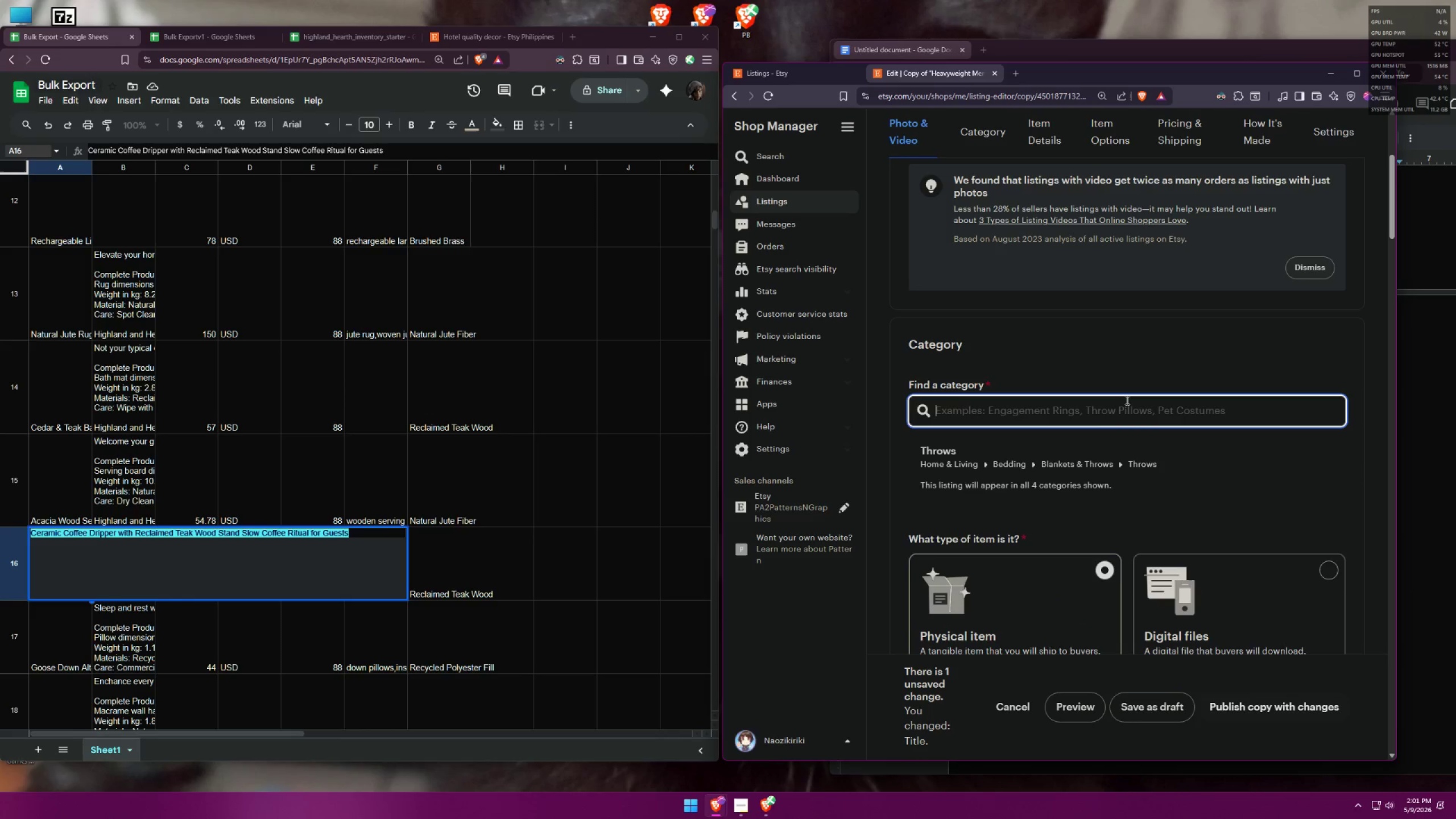 
type(coffe )
key(Backspace)
type(e dripper)
 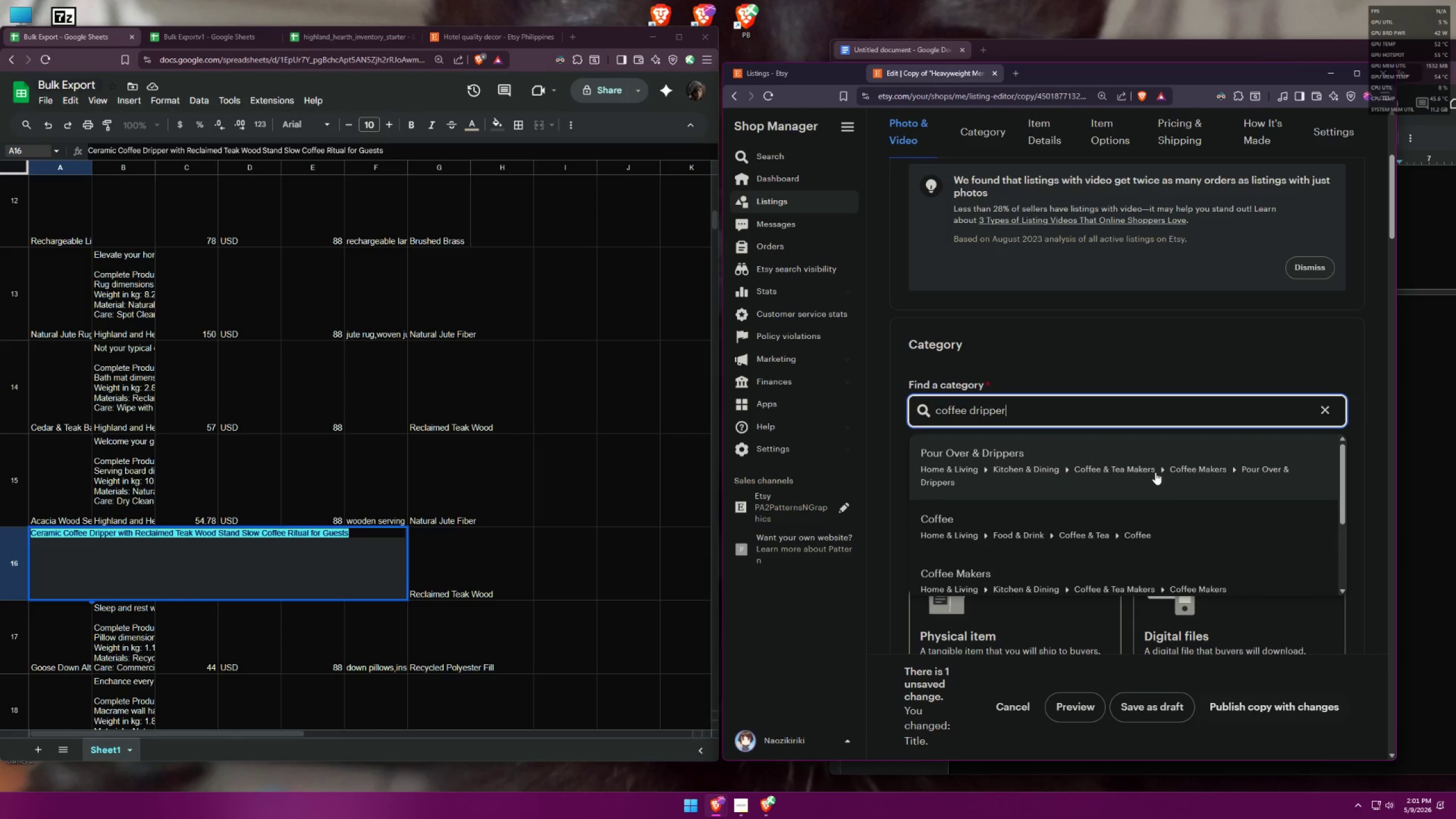 
scroll: coordinate [1157, 471], scroll_direction: down, amount: 2.0
 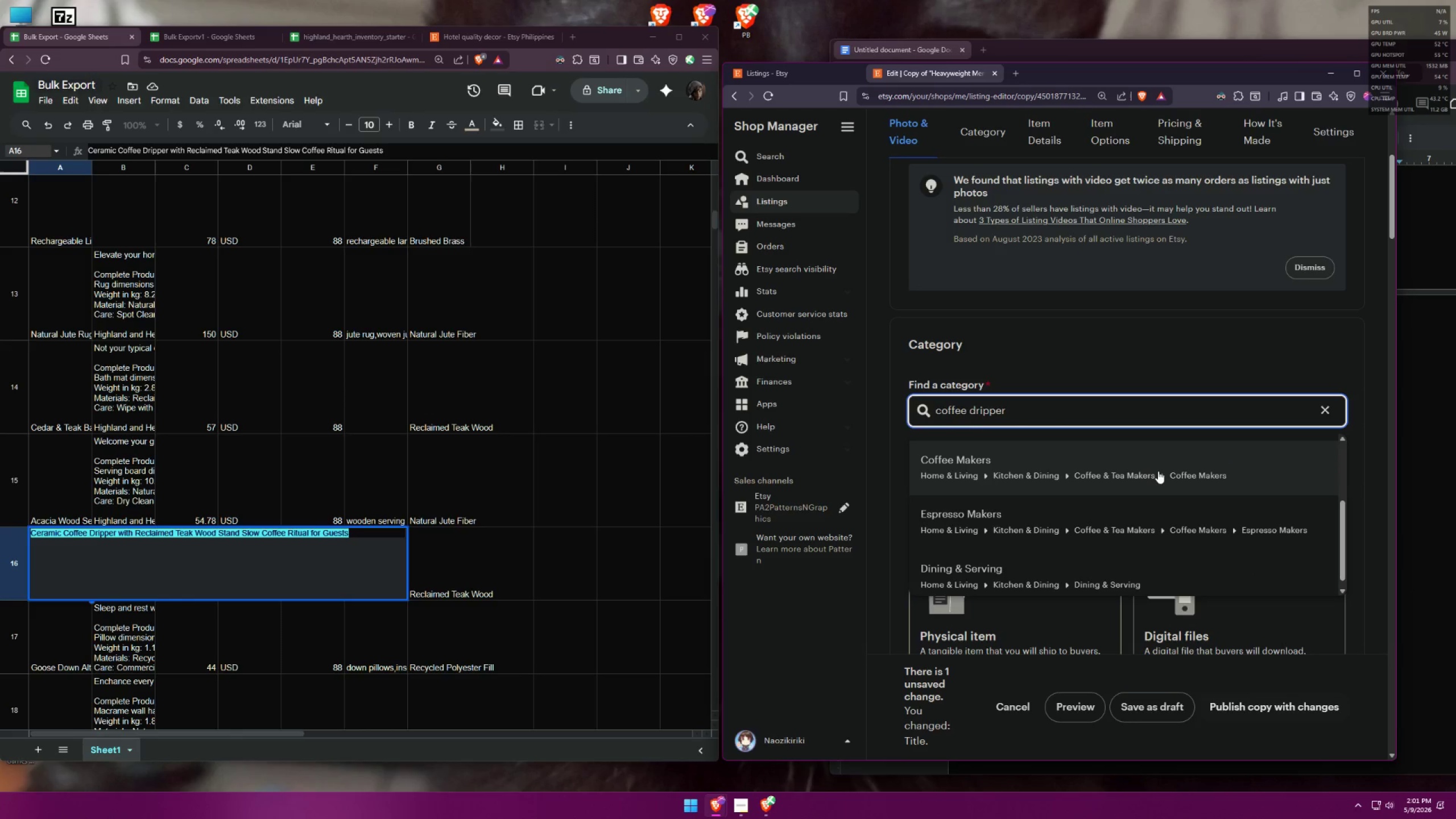 
scroll: coordinate [1158, 470], scroll_direction: up, amount: 4.0
 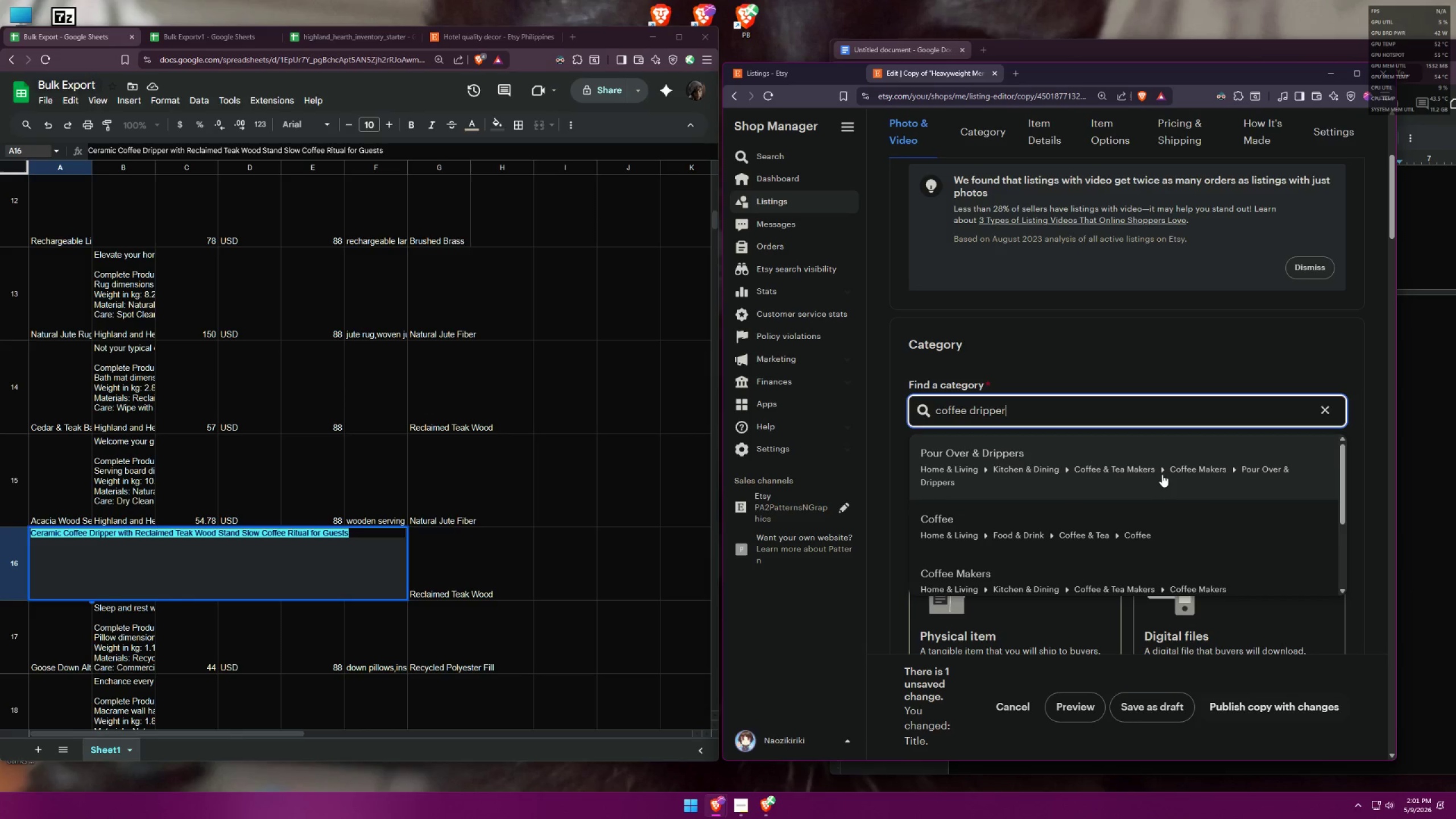 
left_click([1164, 472])
 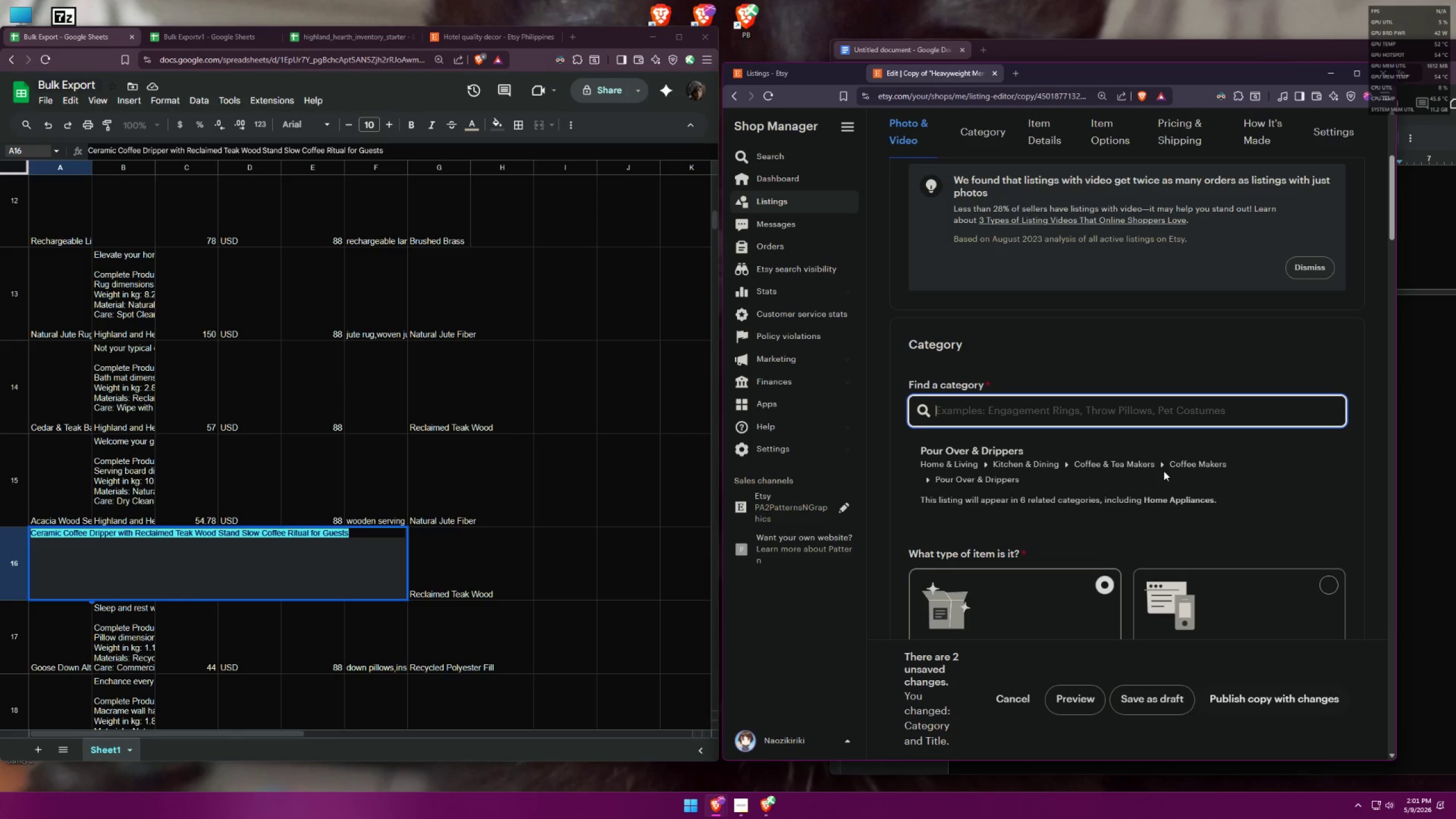 
wait(8.62)
 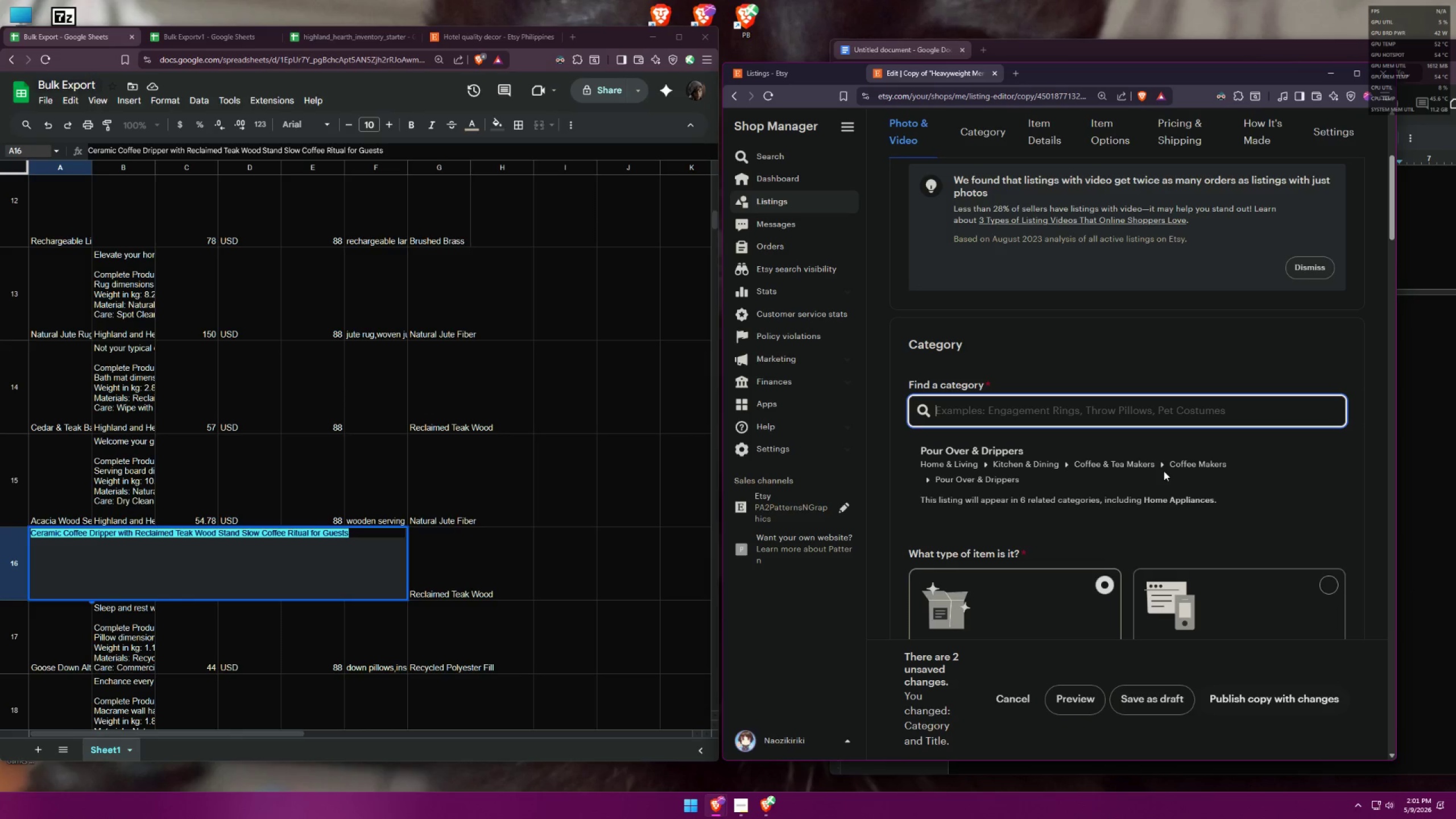 
scroll: coordinate [1188, 427], scroll_direction: down, amount: 4.0
 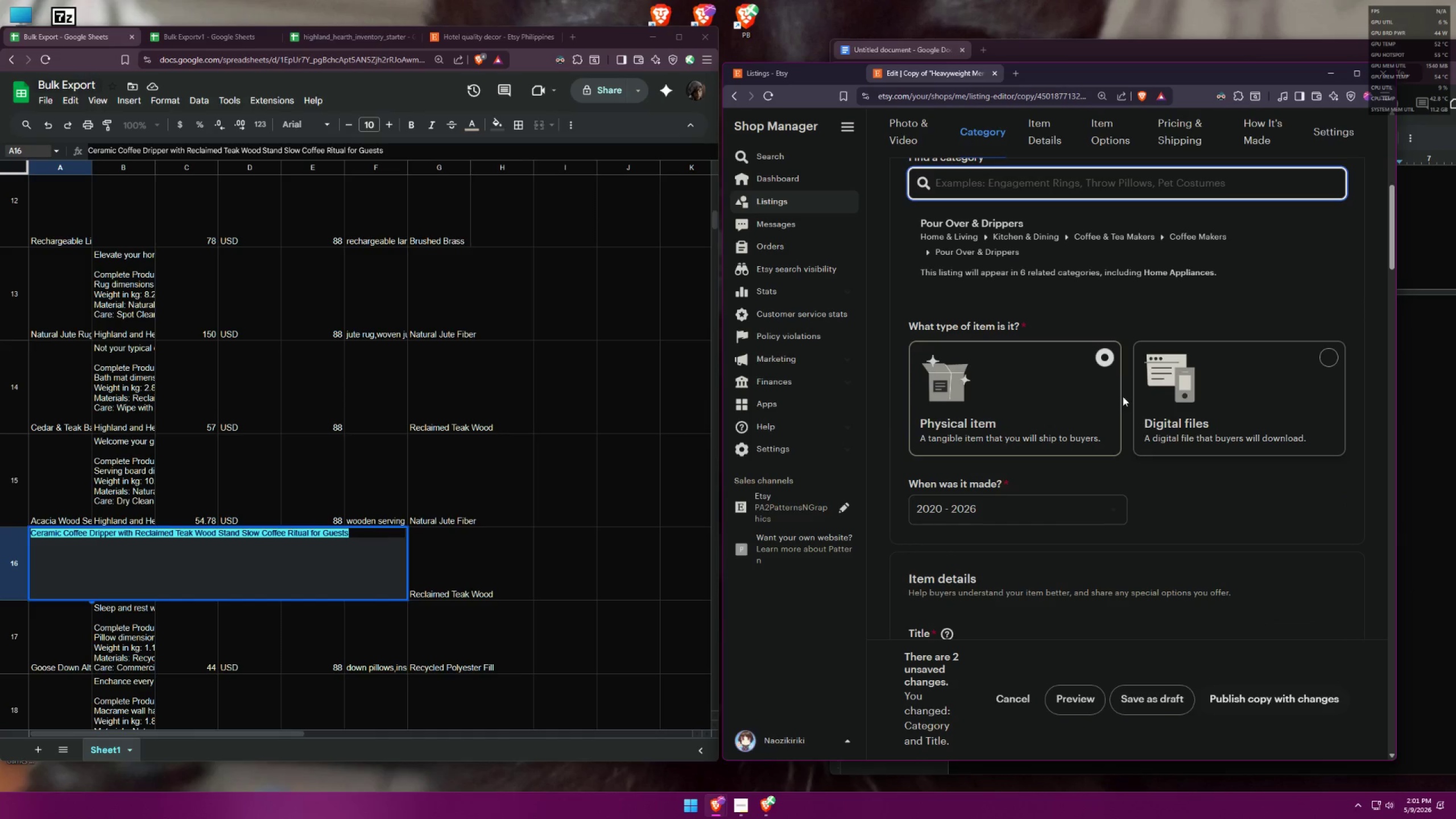 
left_click([1104, 357])
 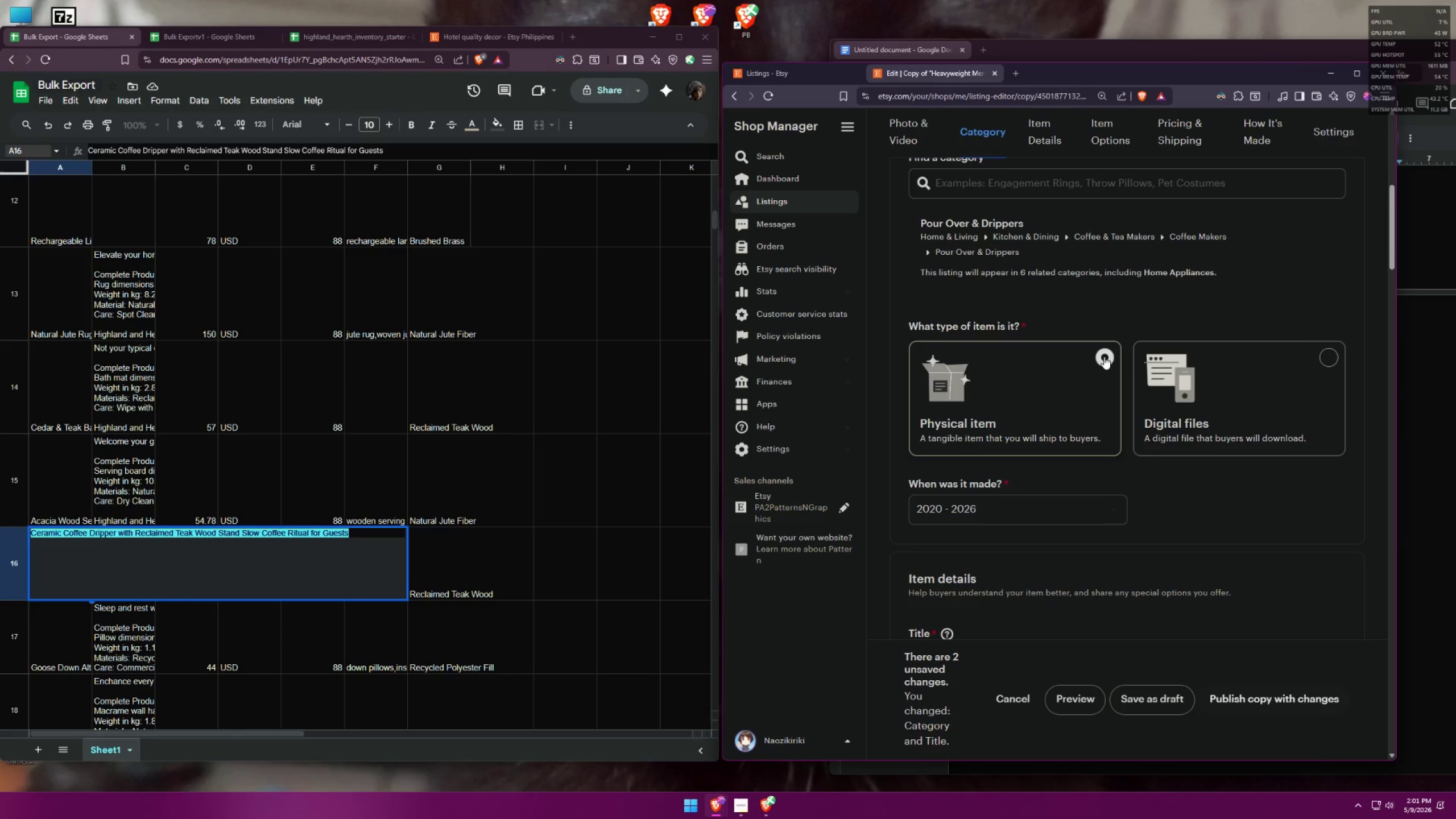 
scroll: coordinate [1107, 357], scroll_direction: down, amount: 3.0
 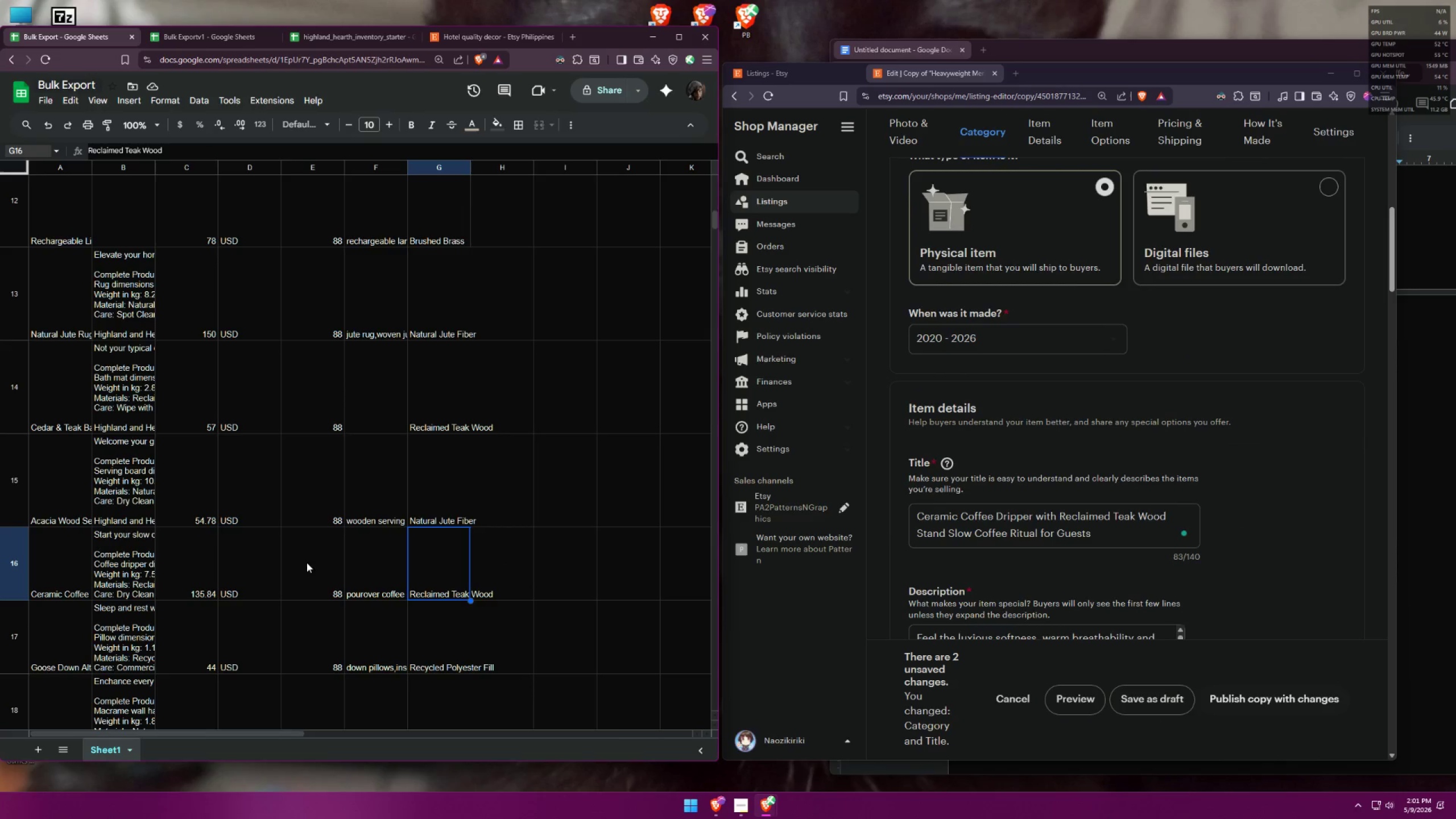 
wait(5.87)
 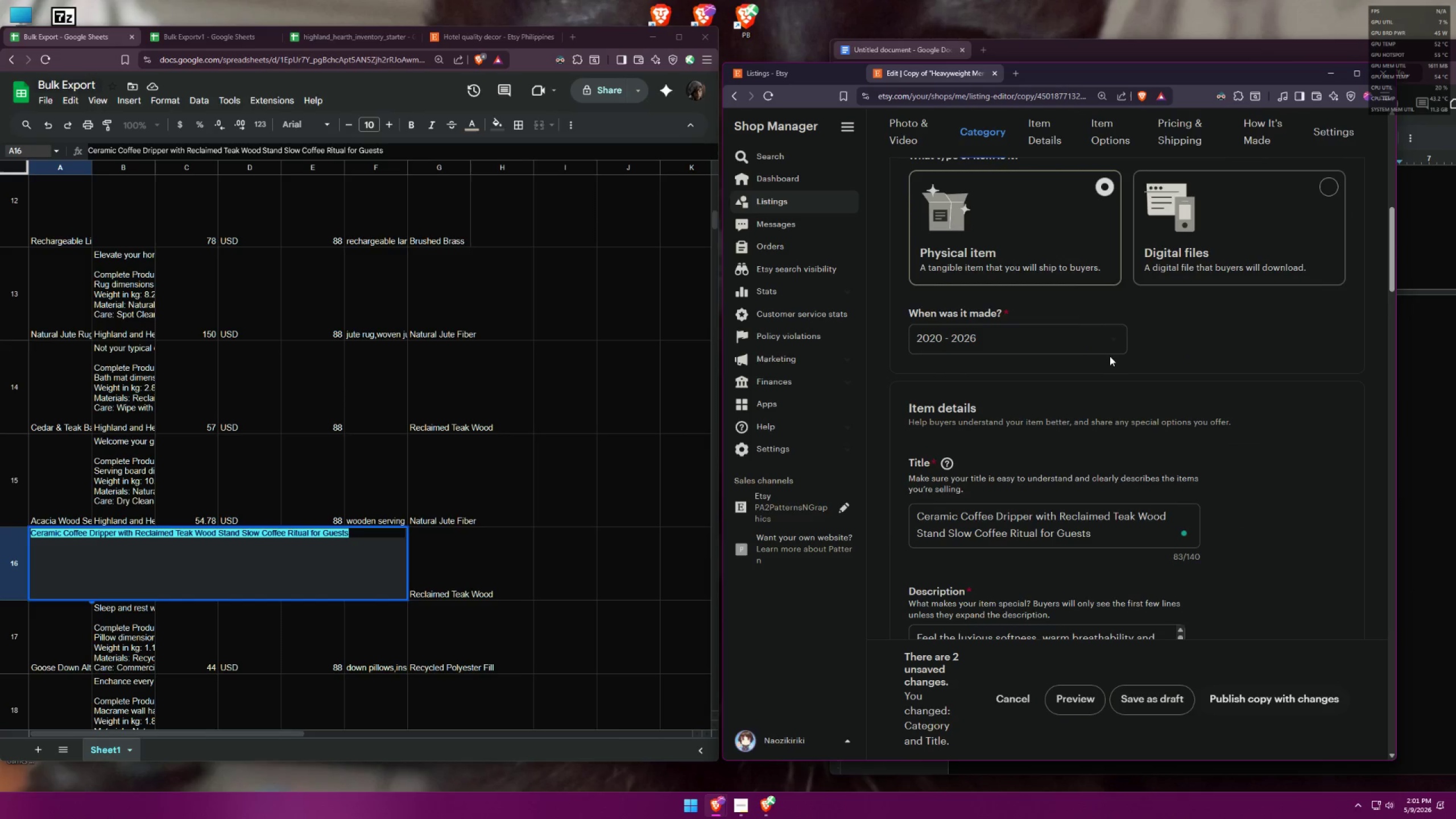 
left_click([110, 560])
 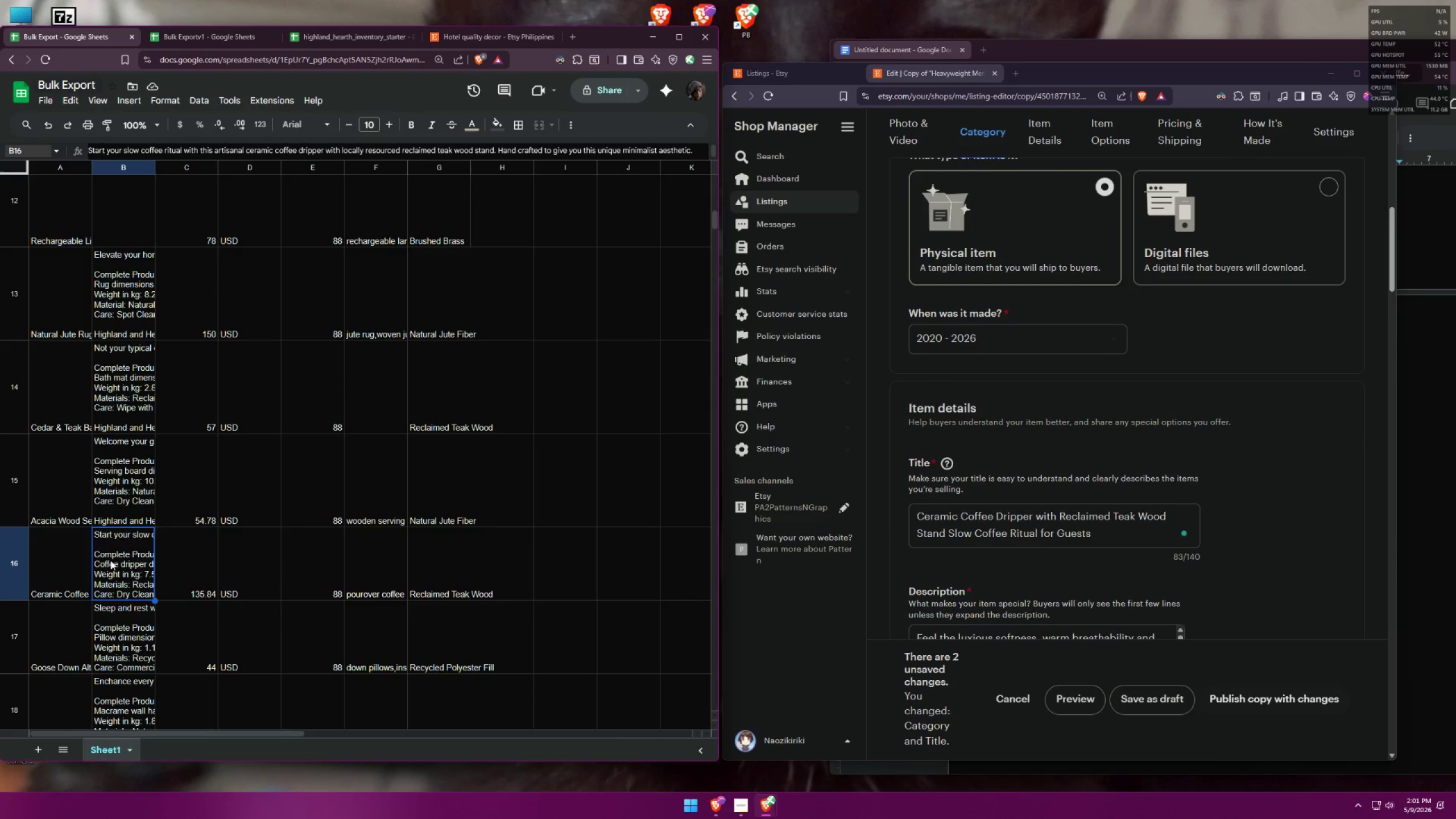 
triple_click([110, 560])
 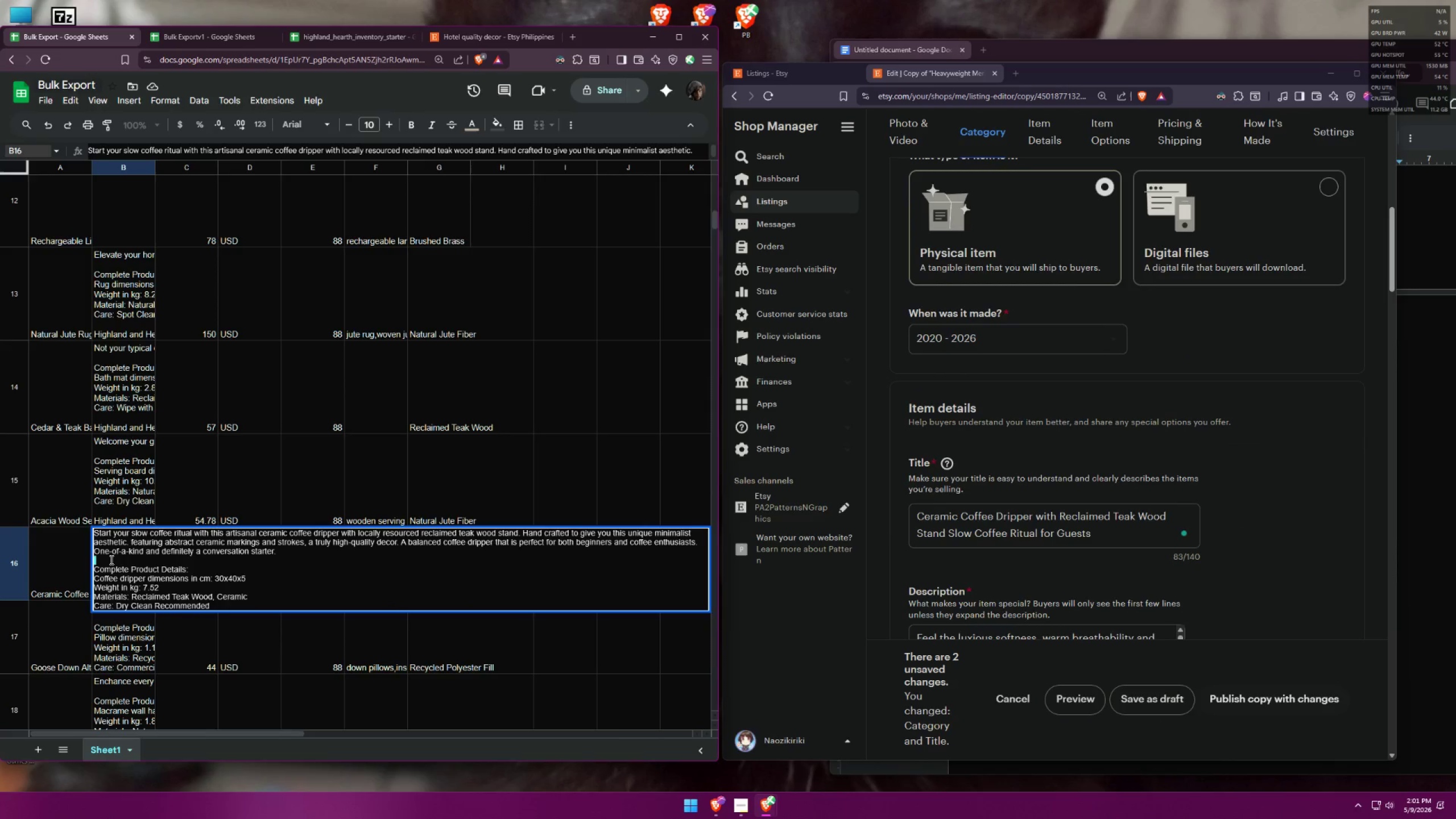 
key(Control+A)
 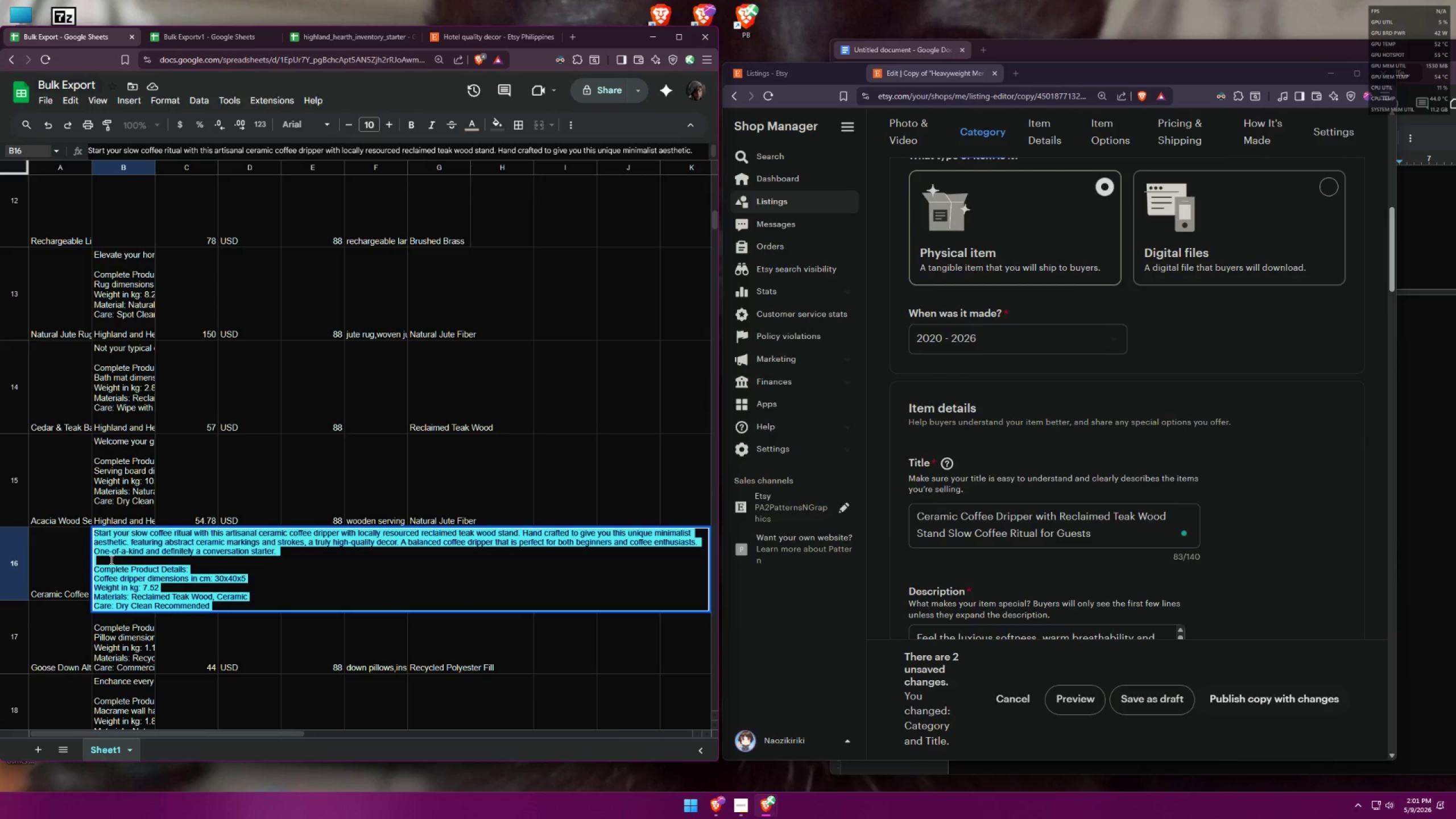 
key(Control+C)
 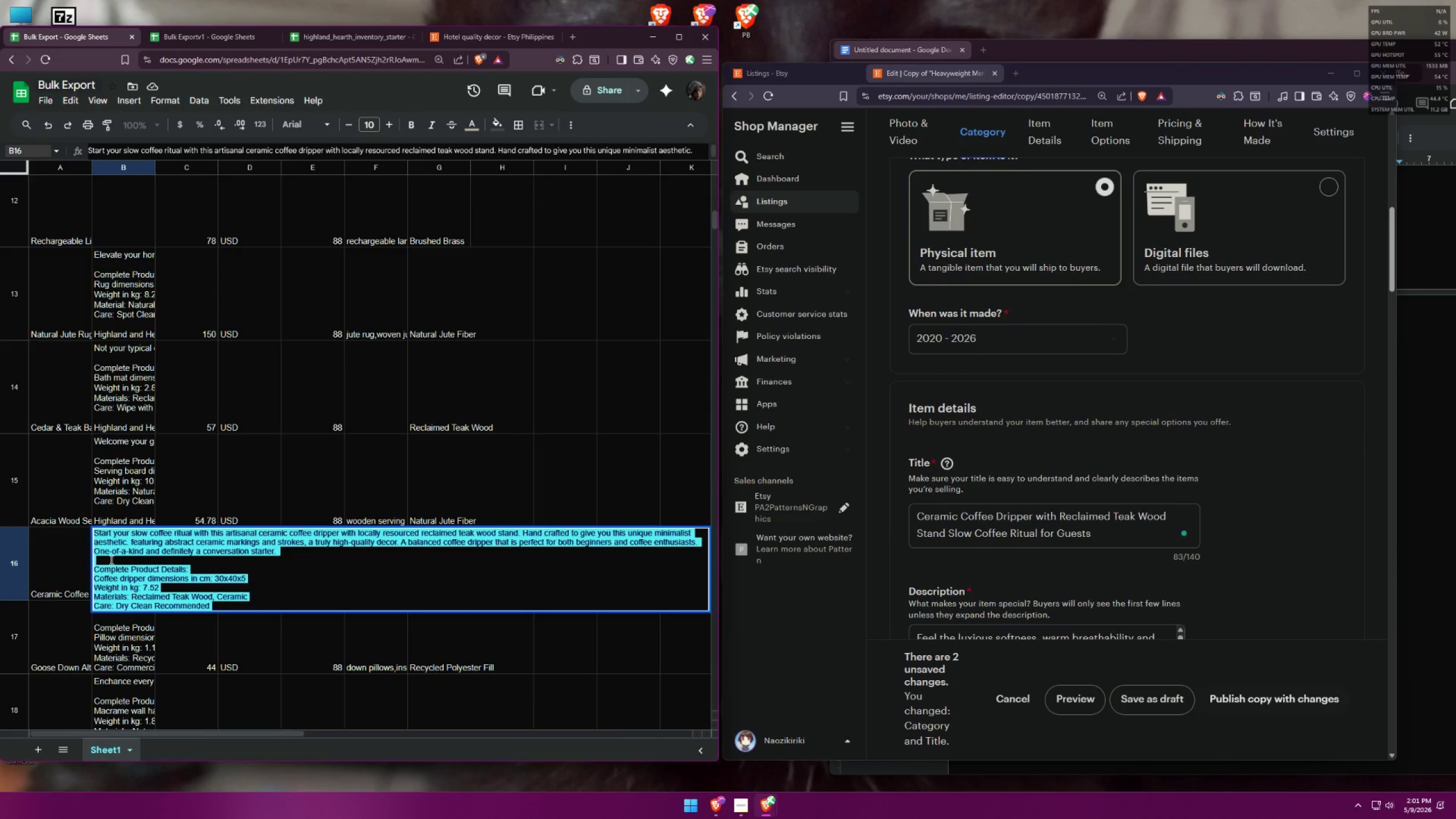 
key(Control+C)
 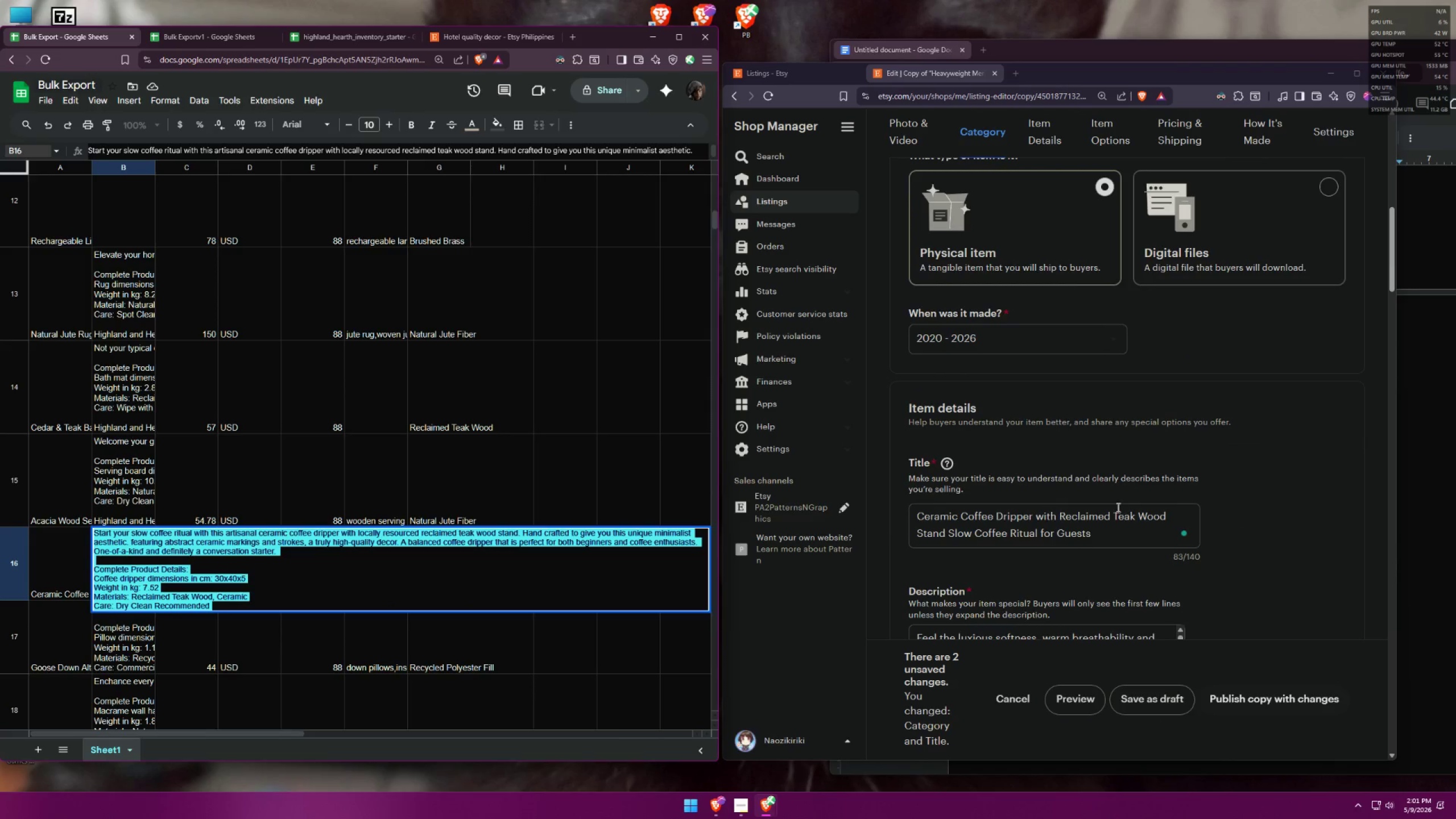 
left_click([1248, 497])
 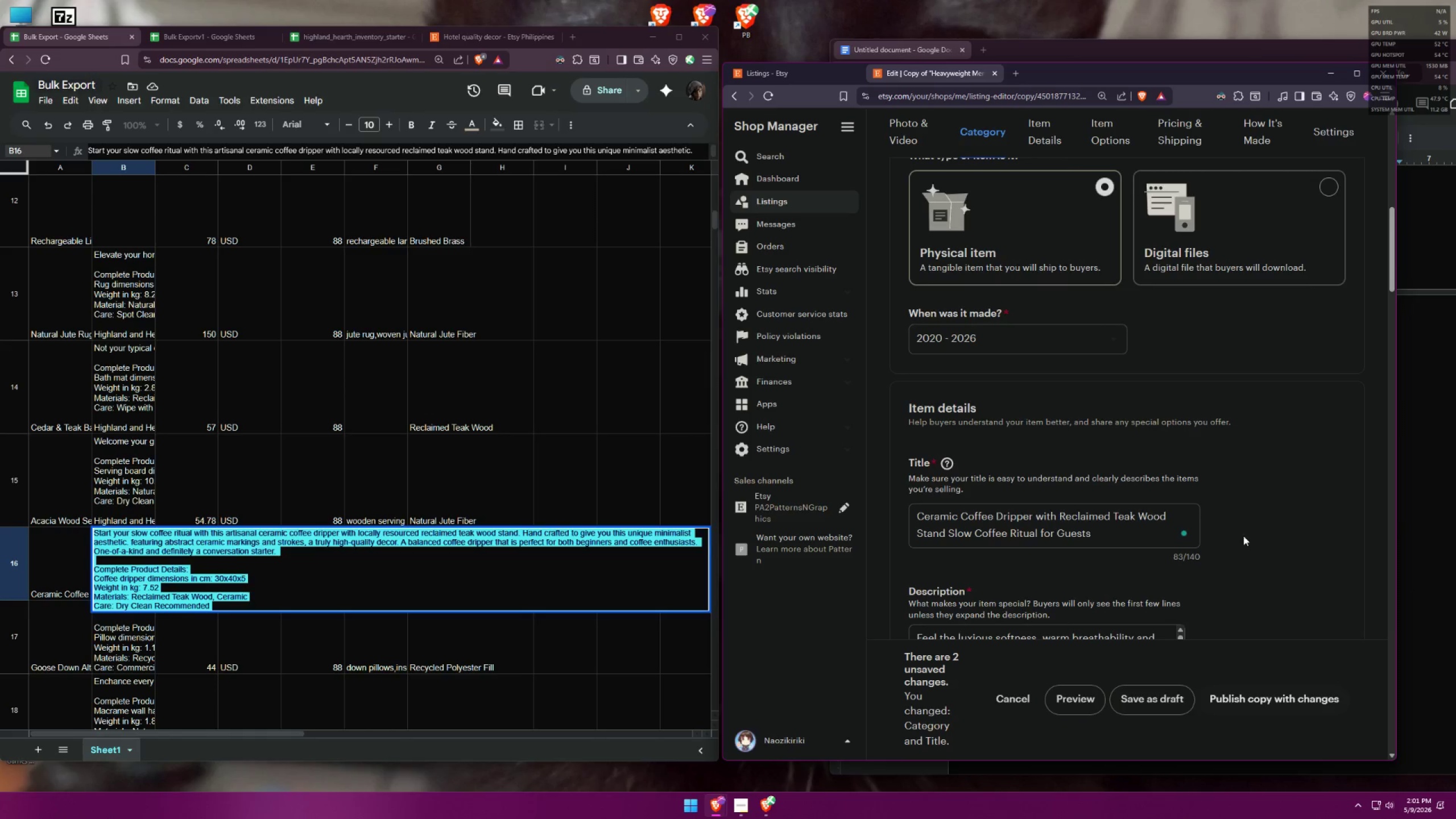 
wait(5.94)
 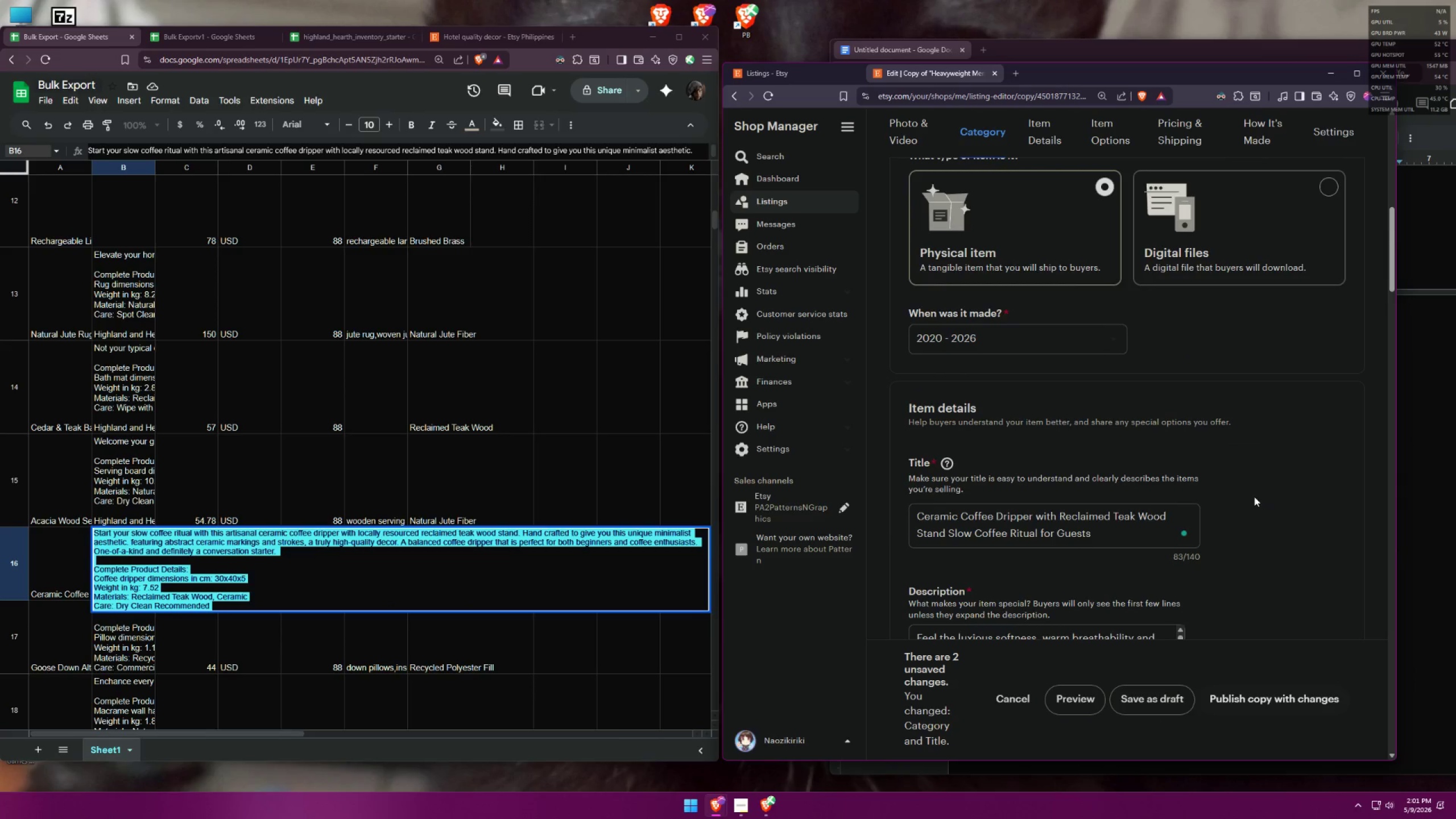 
left_click([913, 535])
 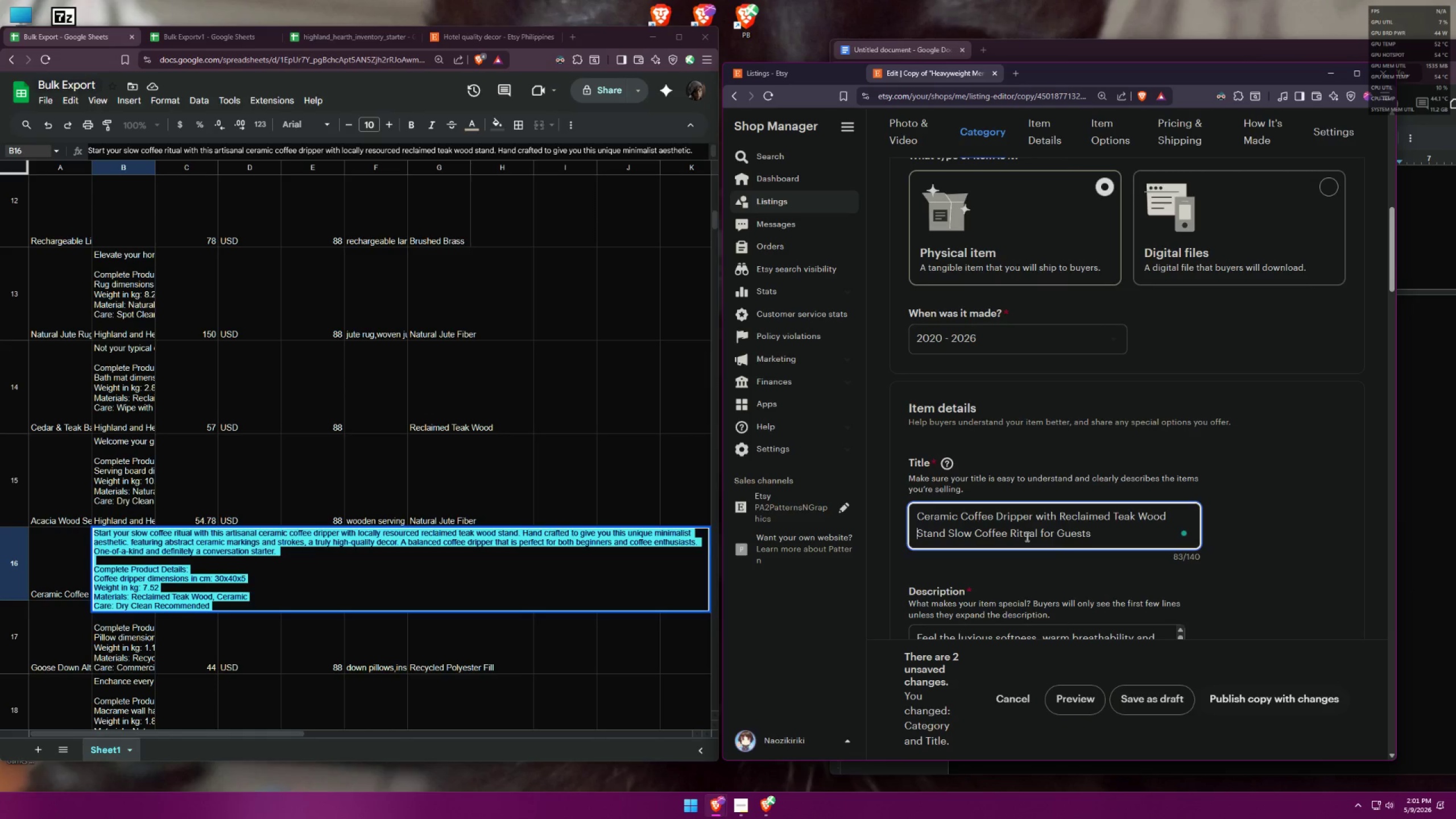 
type(Ati)
key(Backspace)
key(Backspace)
type(rtisanal )
 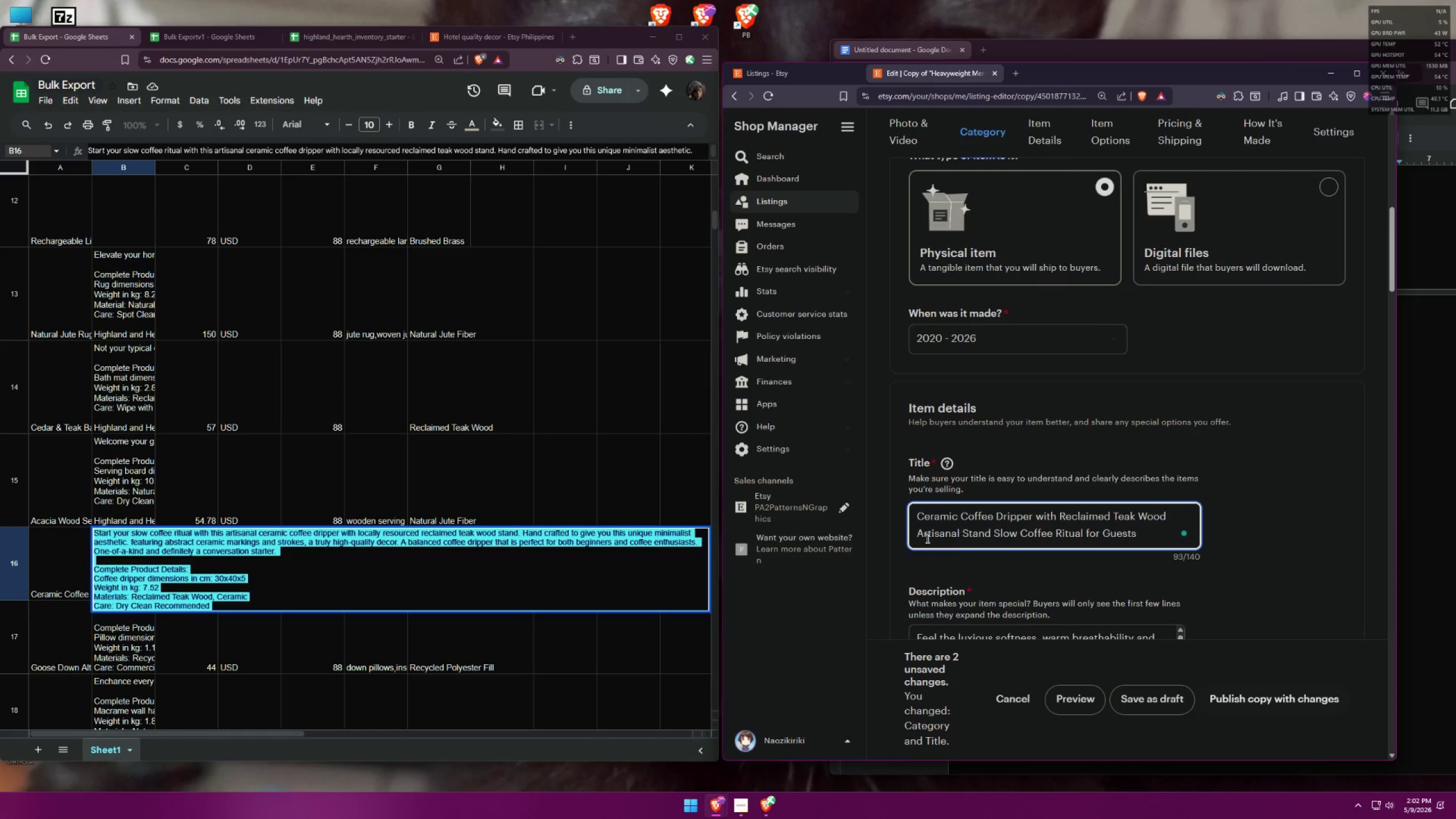 
left_click_drag(start_coordinate=[961, 532], to_coordinate=[912, 535])
 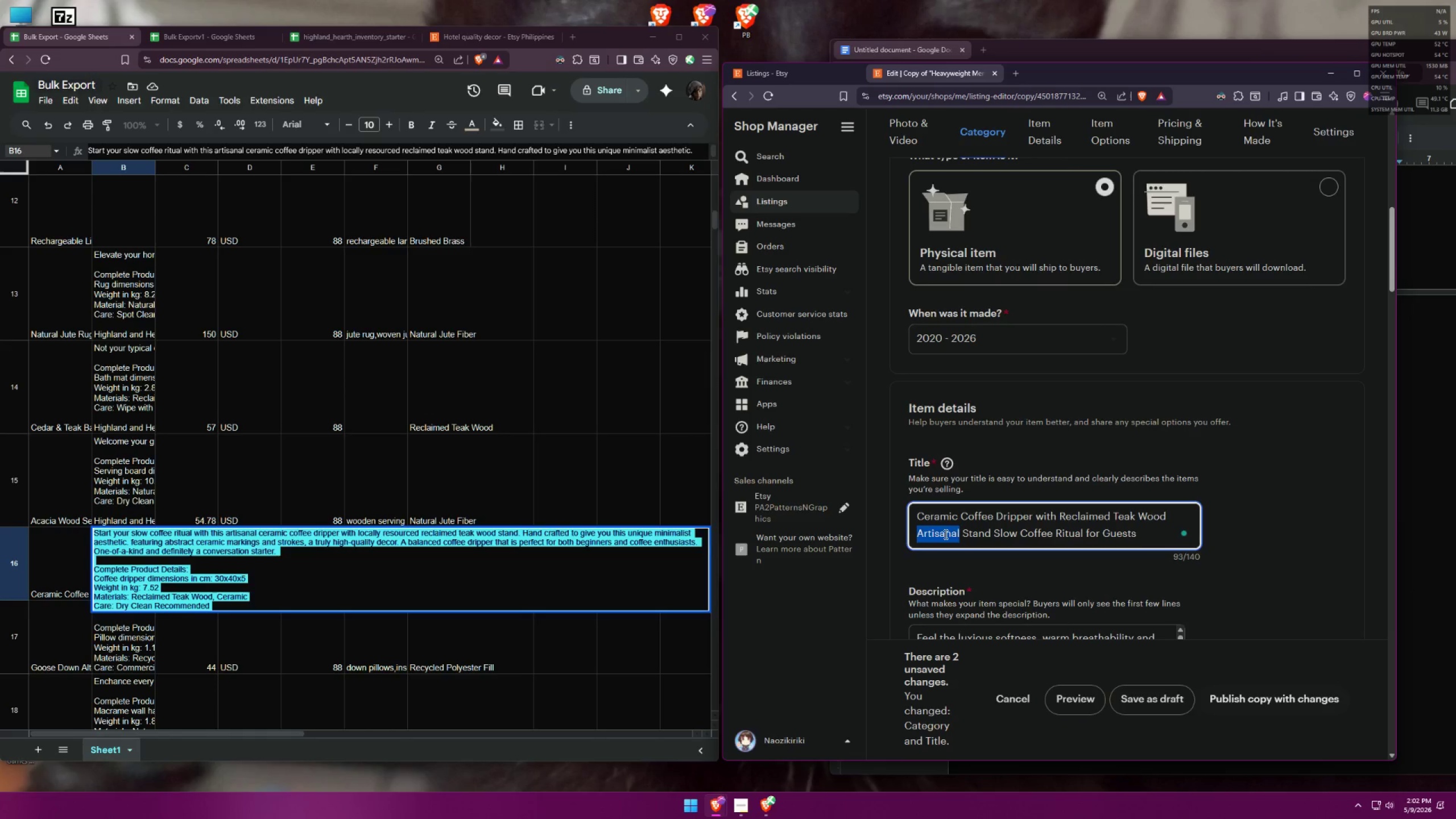 
key(Control+X)
 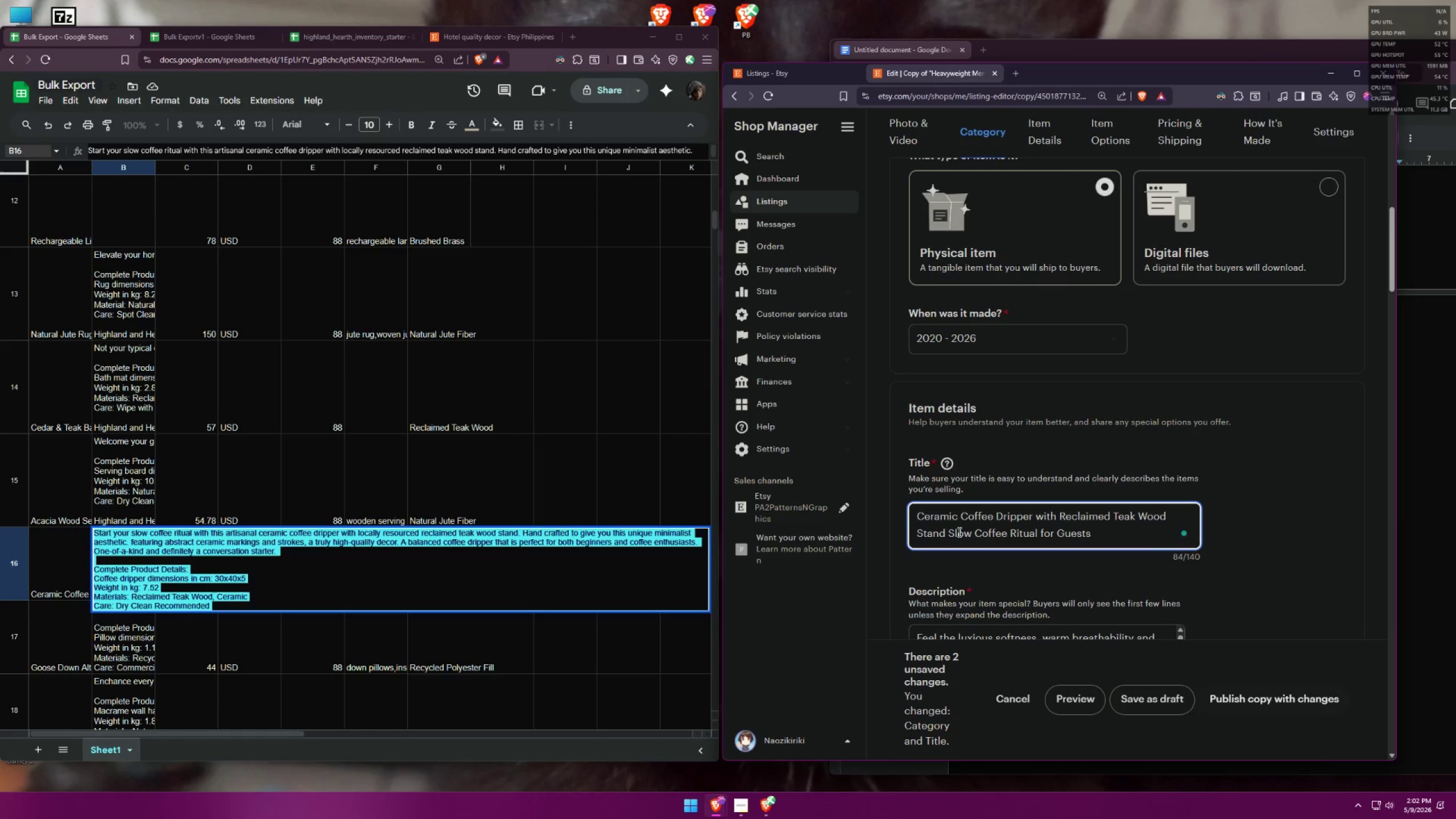 
key(Backspace)
 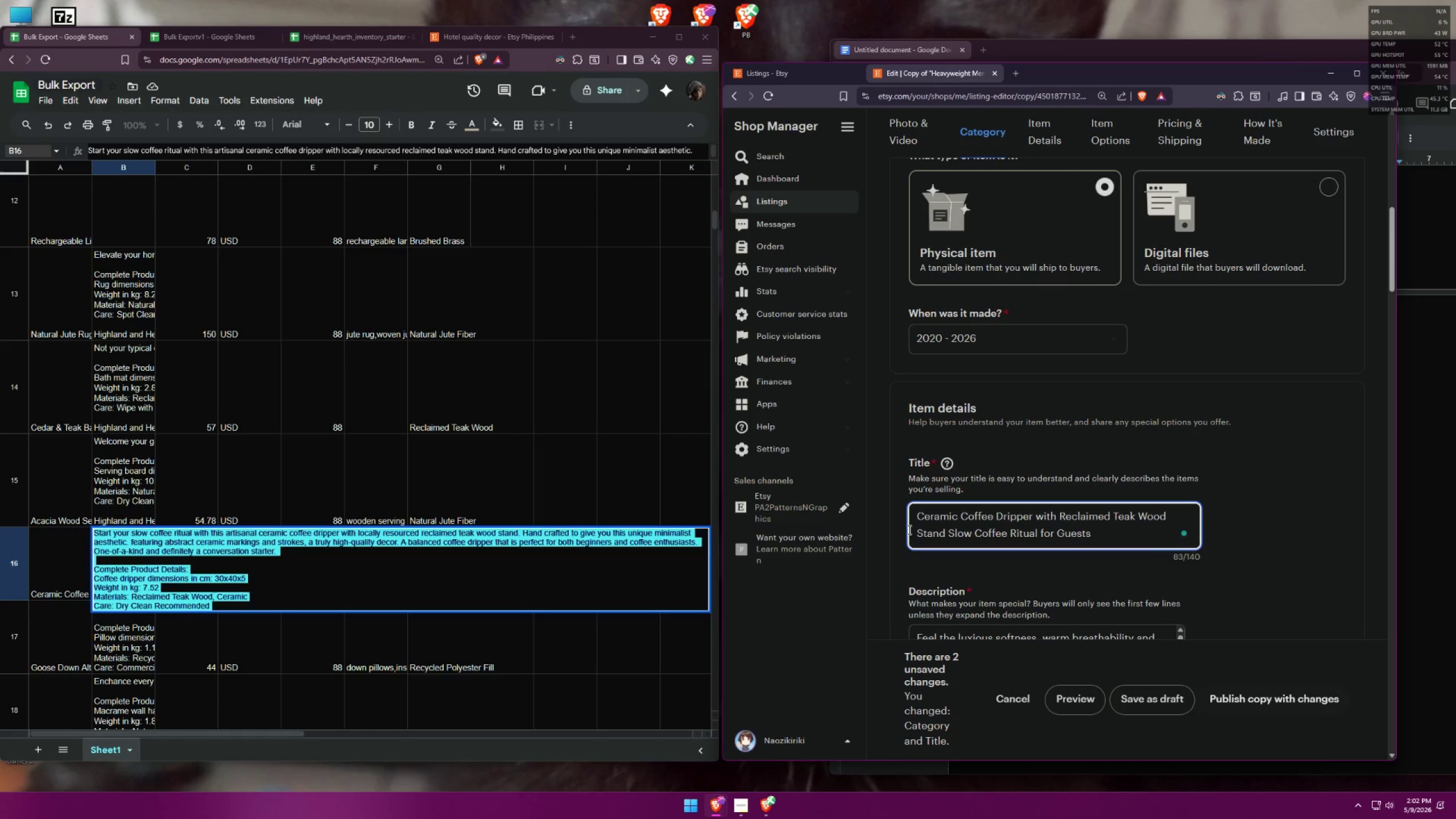 
left_click([919, 528])
 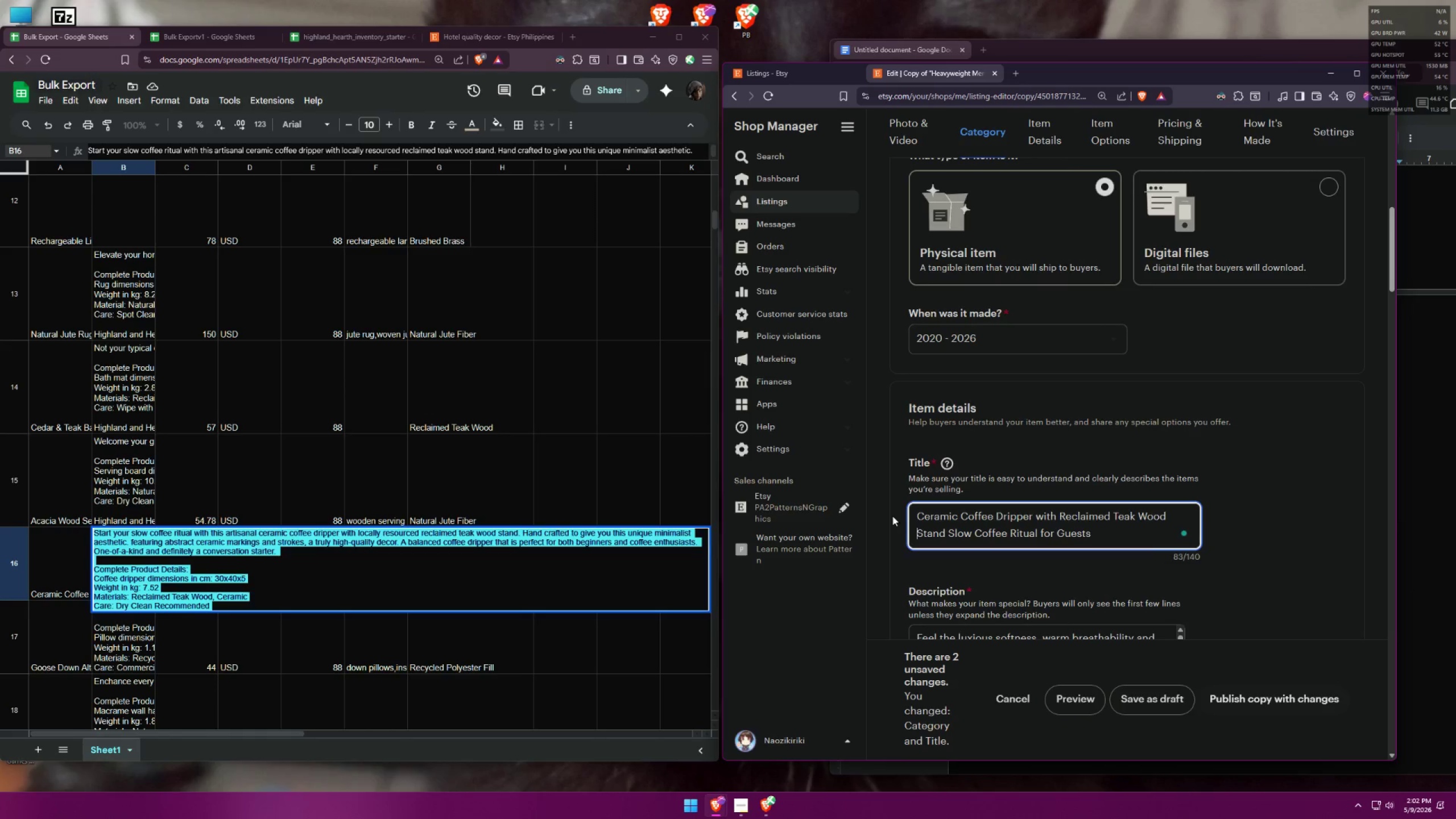 
key(Backspace)
 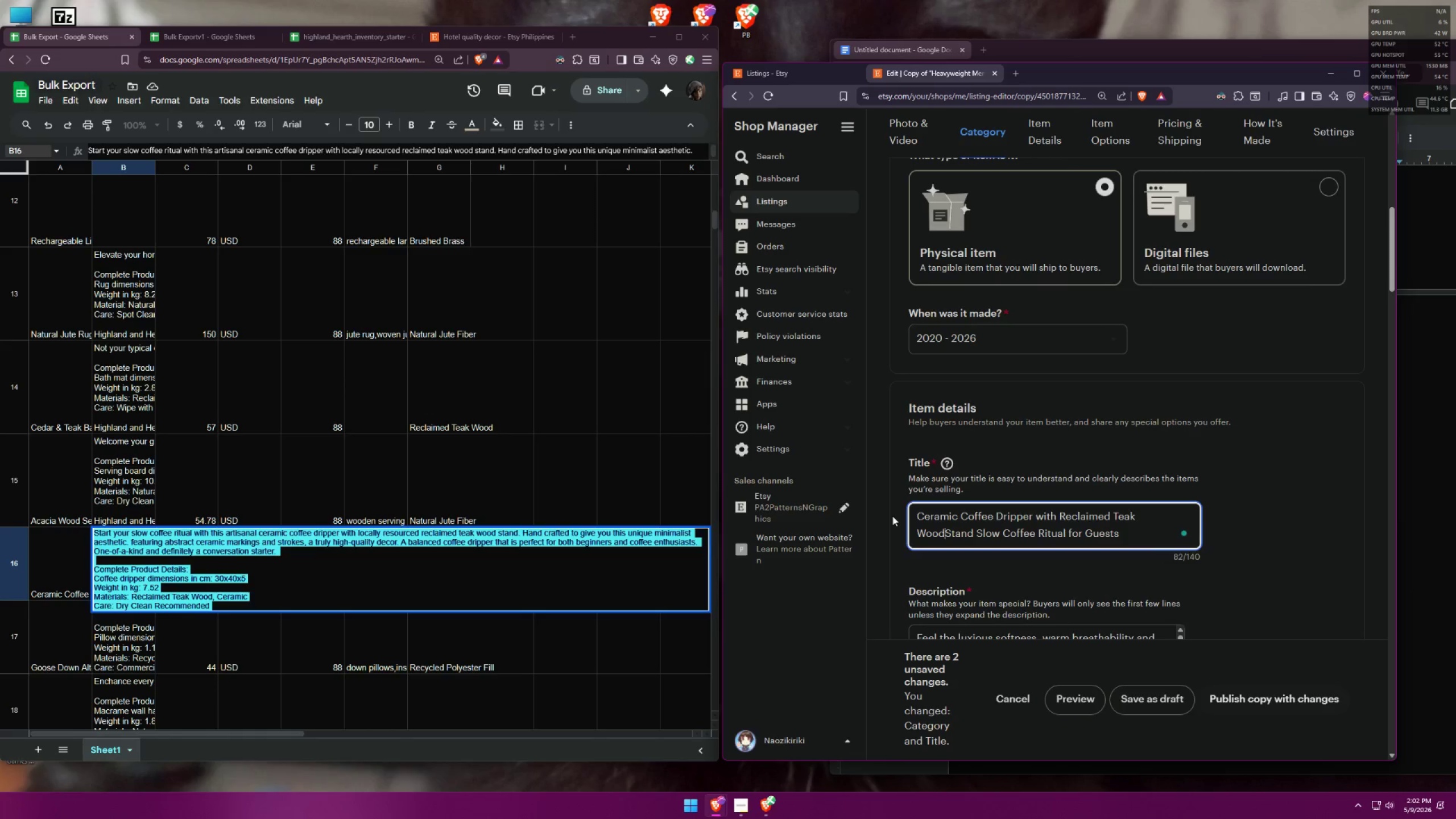 
key(Space)
 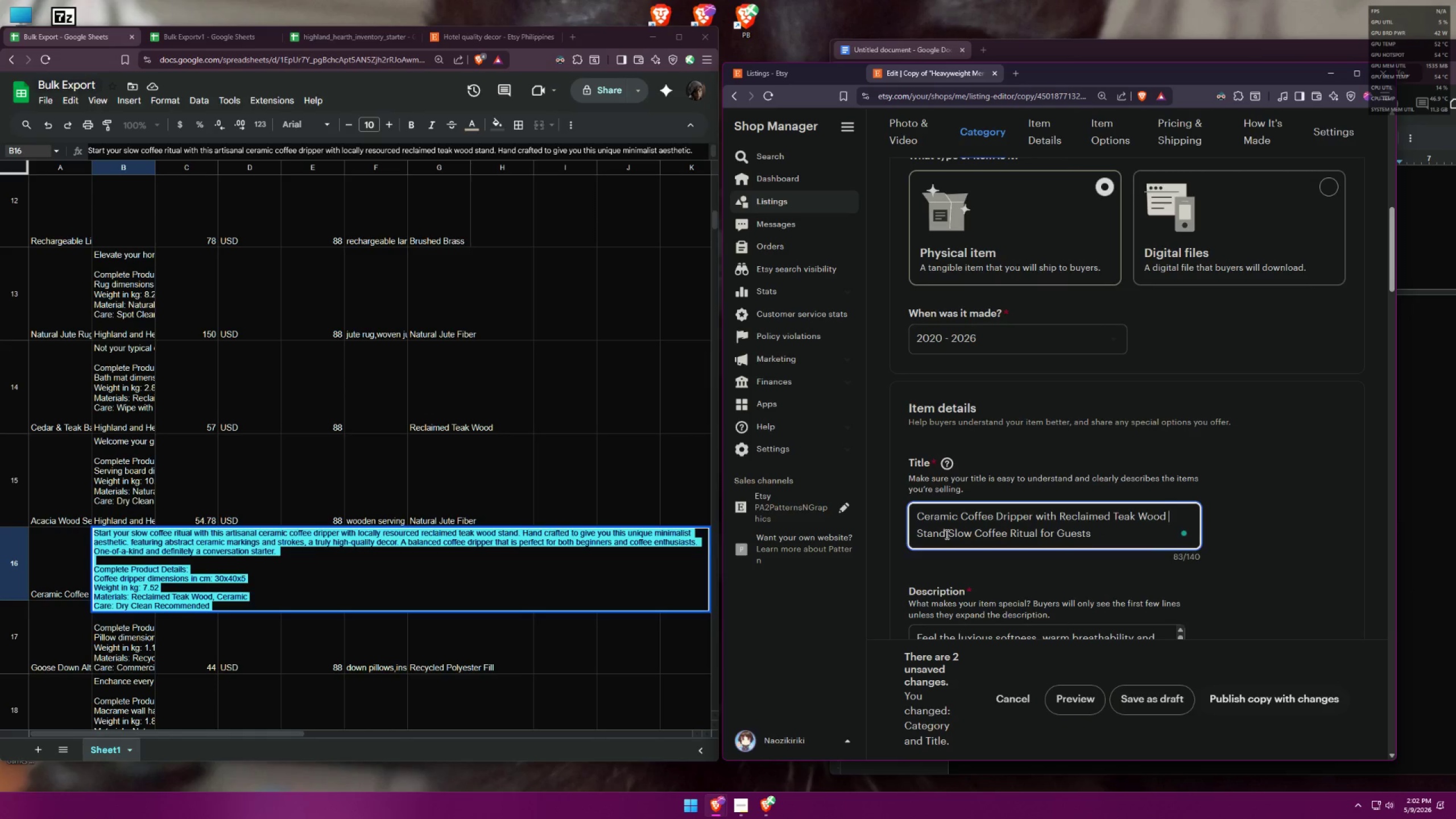 
left_click([946, 534])
 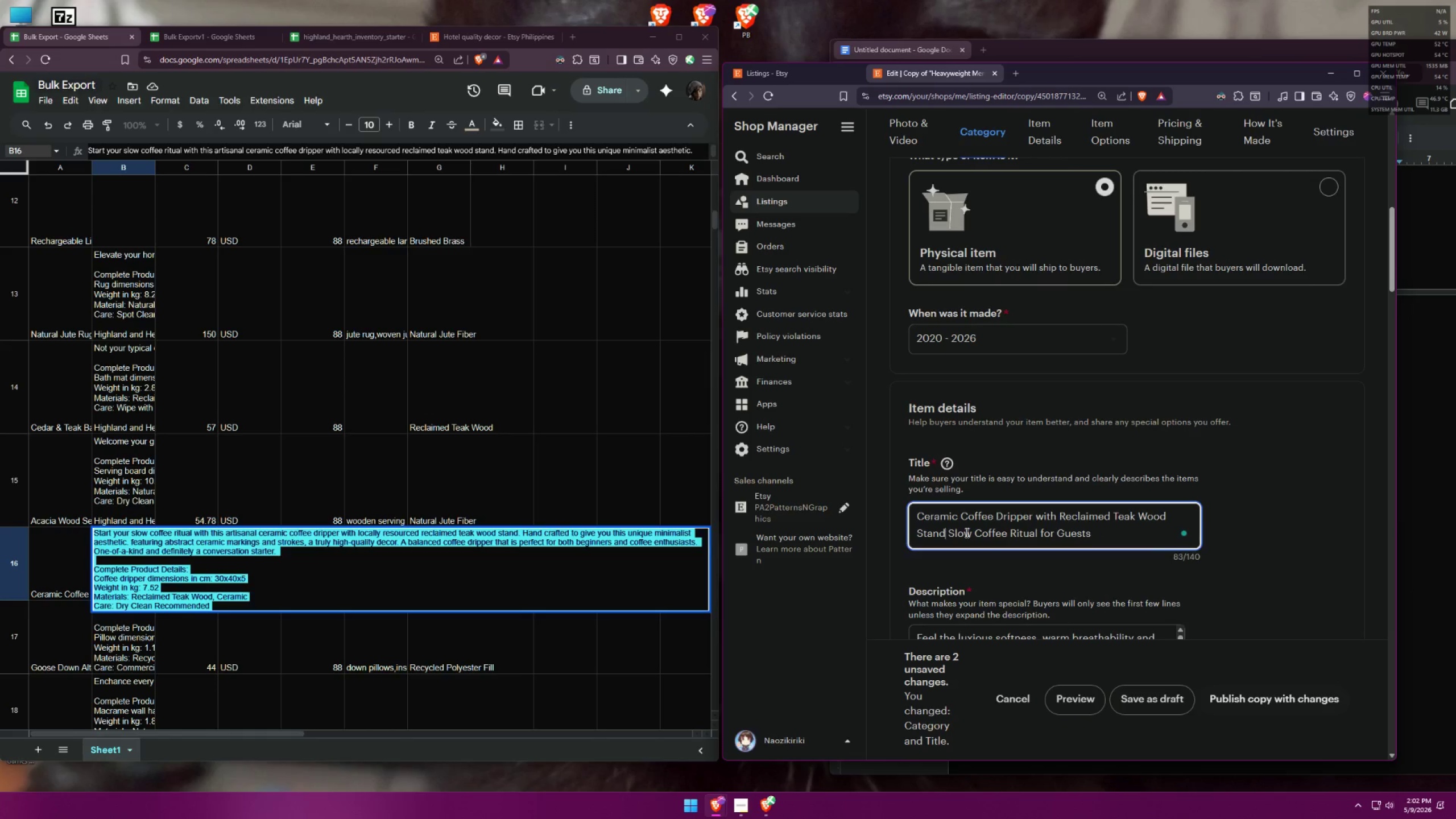 
key(Space)
 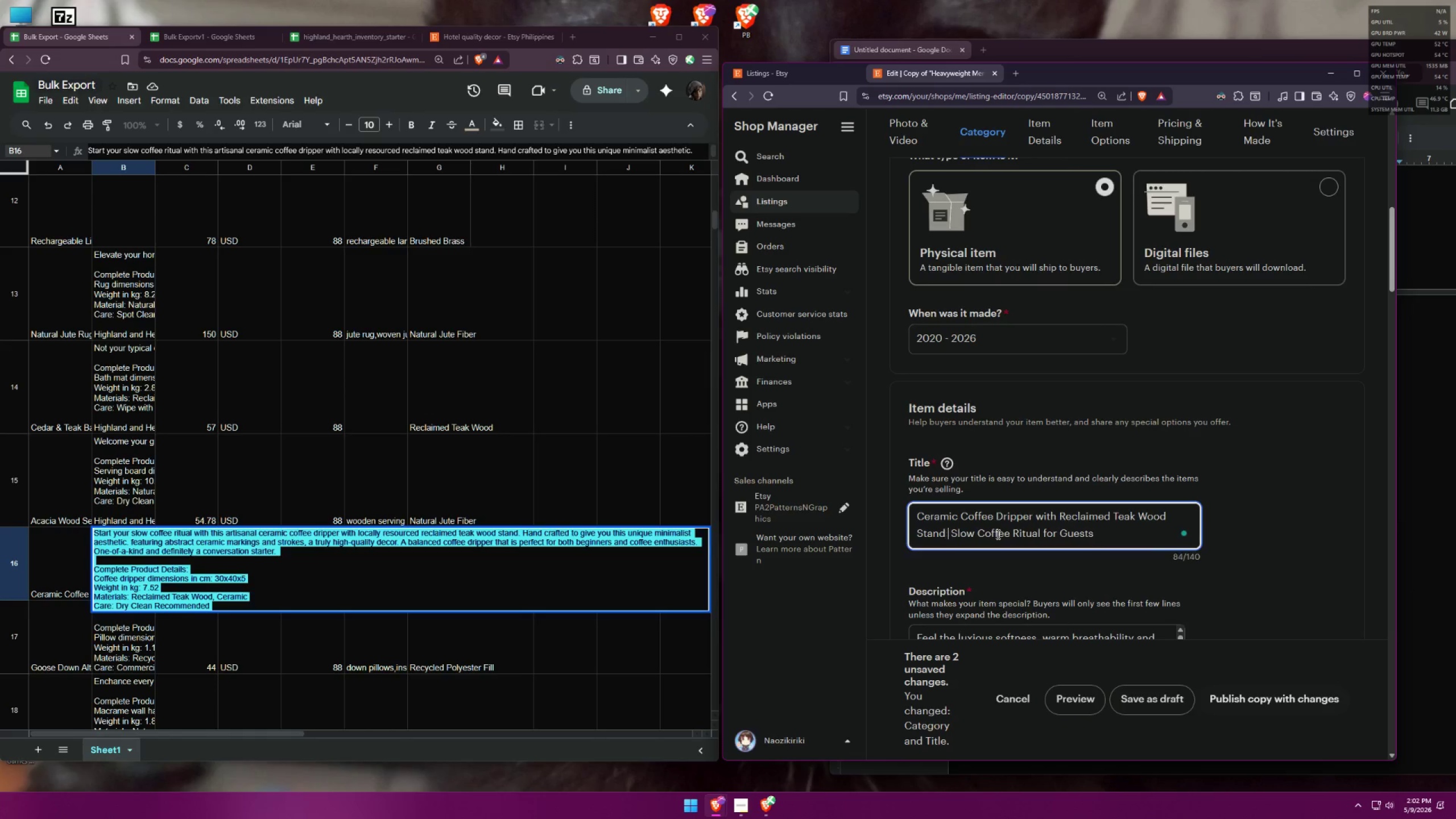 
key(Control+ControlLeft)
 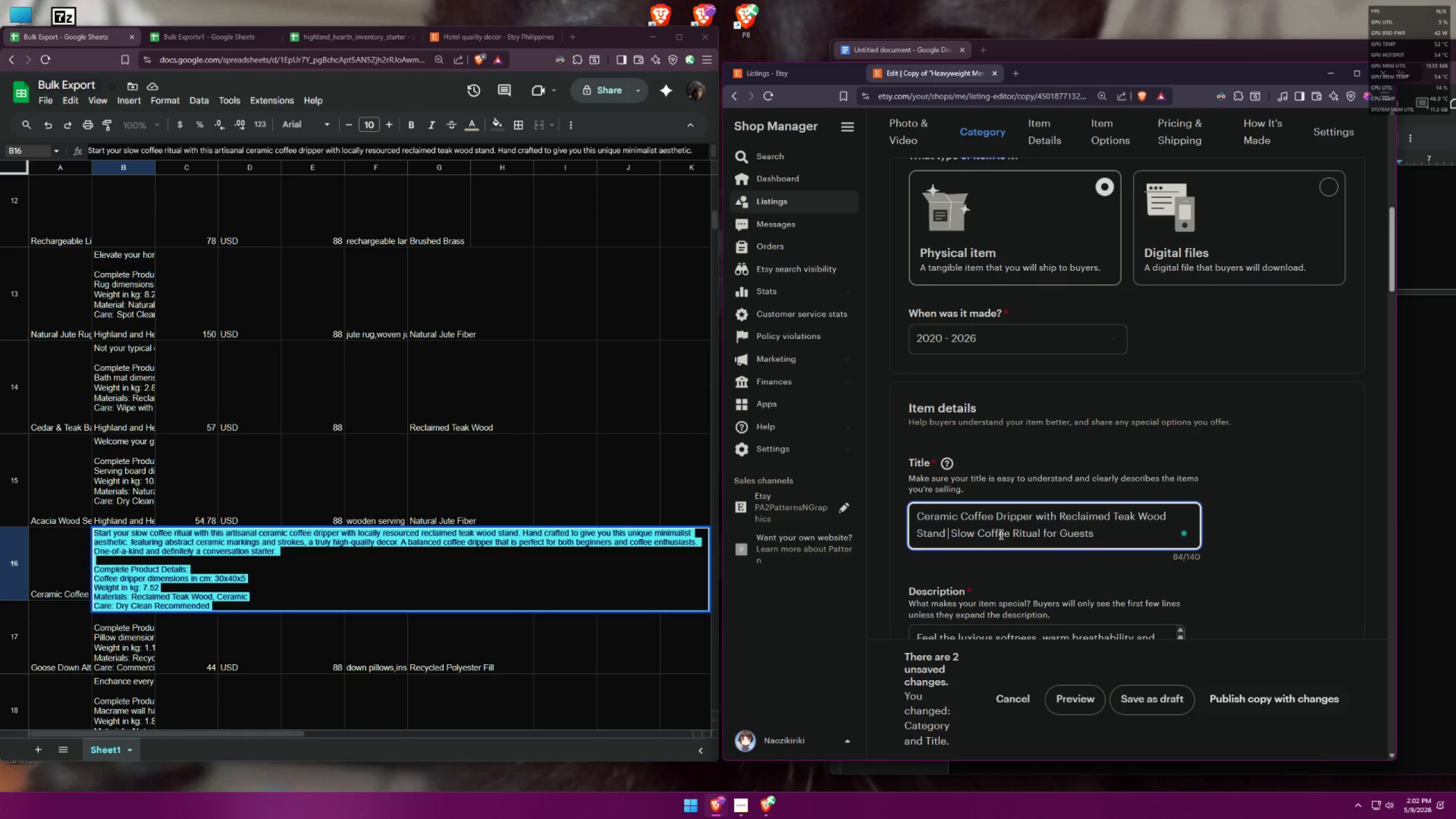 
key(Control+V)
 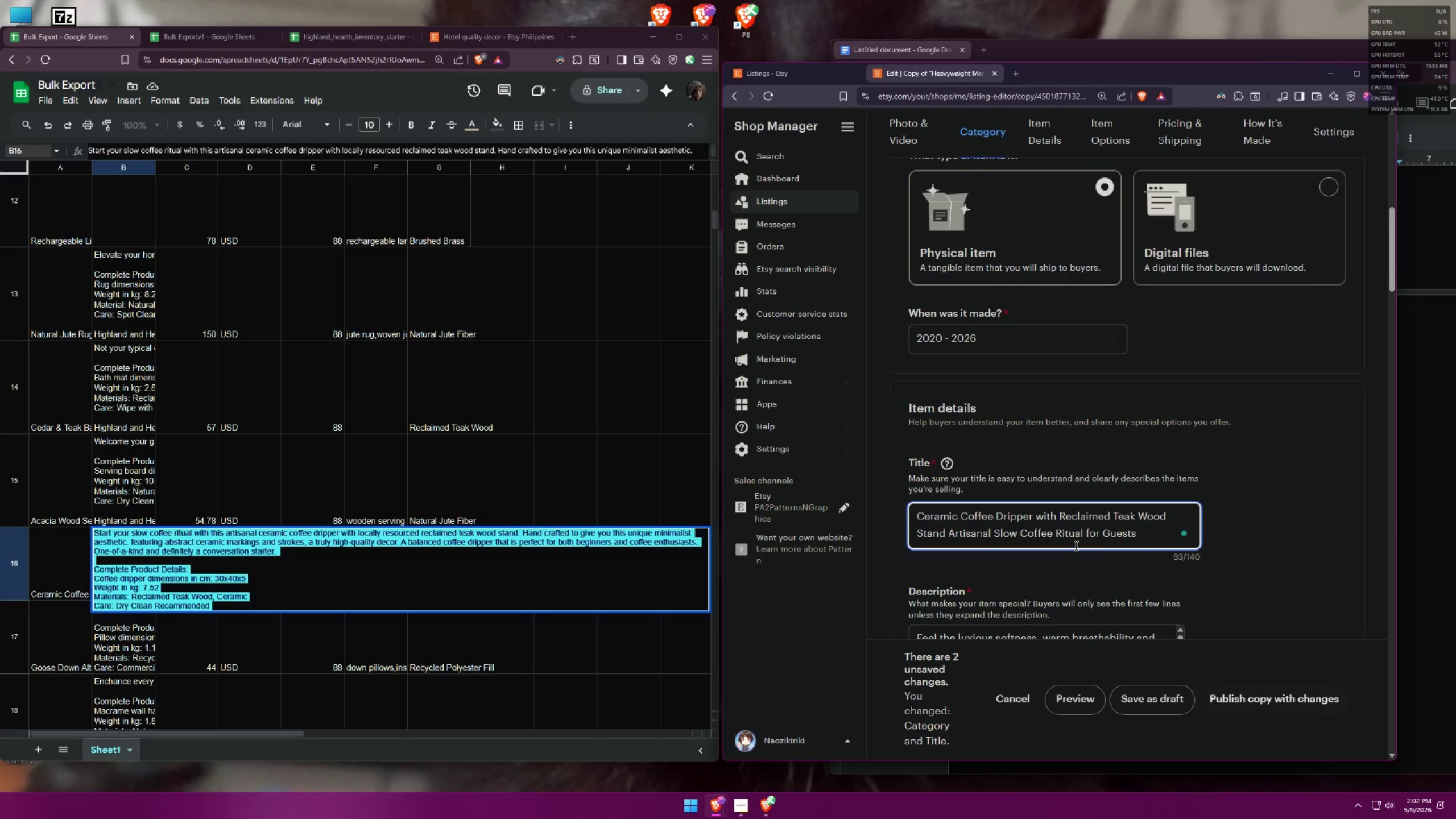 
left_click_drag(start_coordinate=[1152, 535], to_coordinate=[855, 487])
 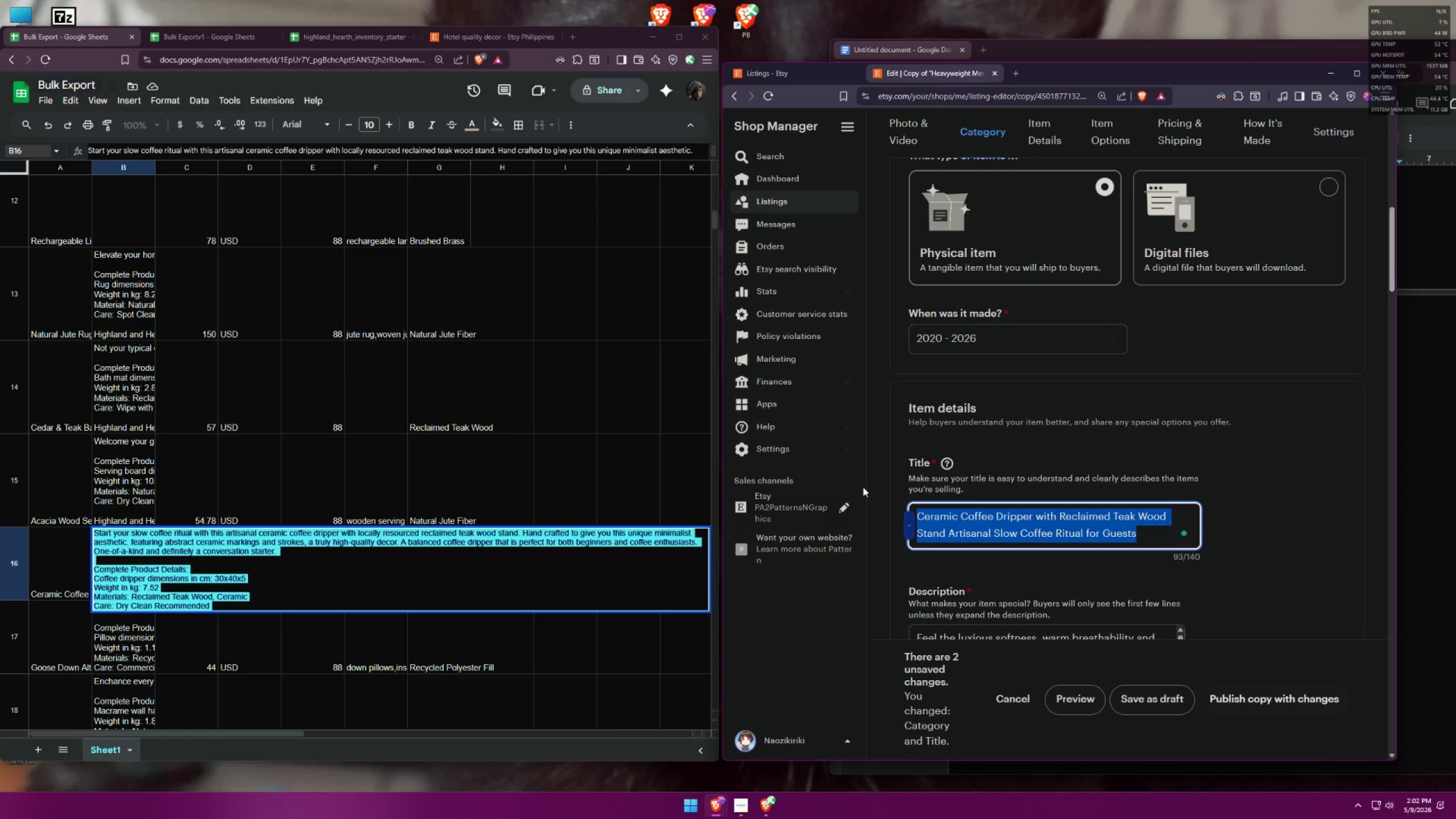 
key(Control+C)
 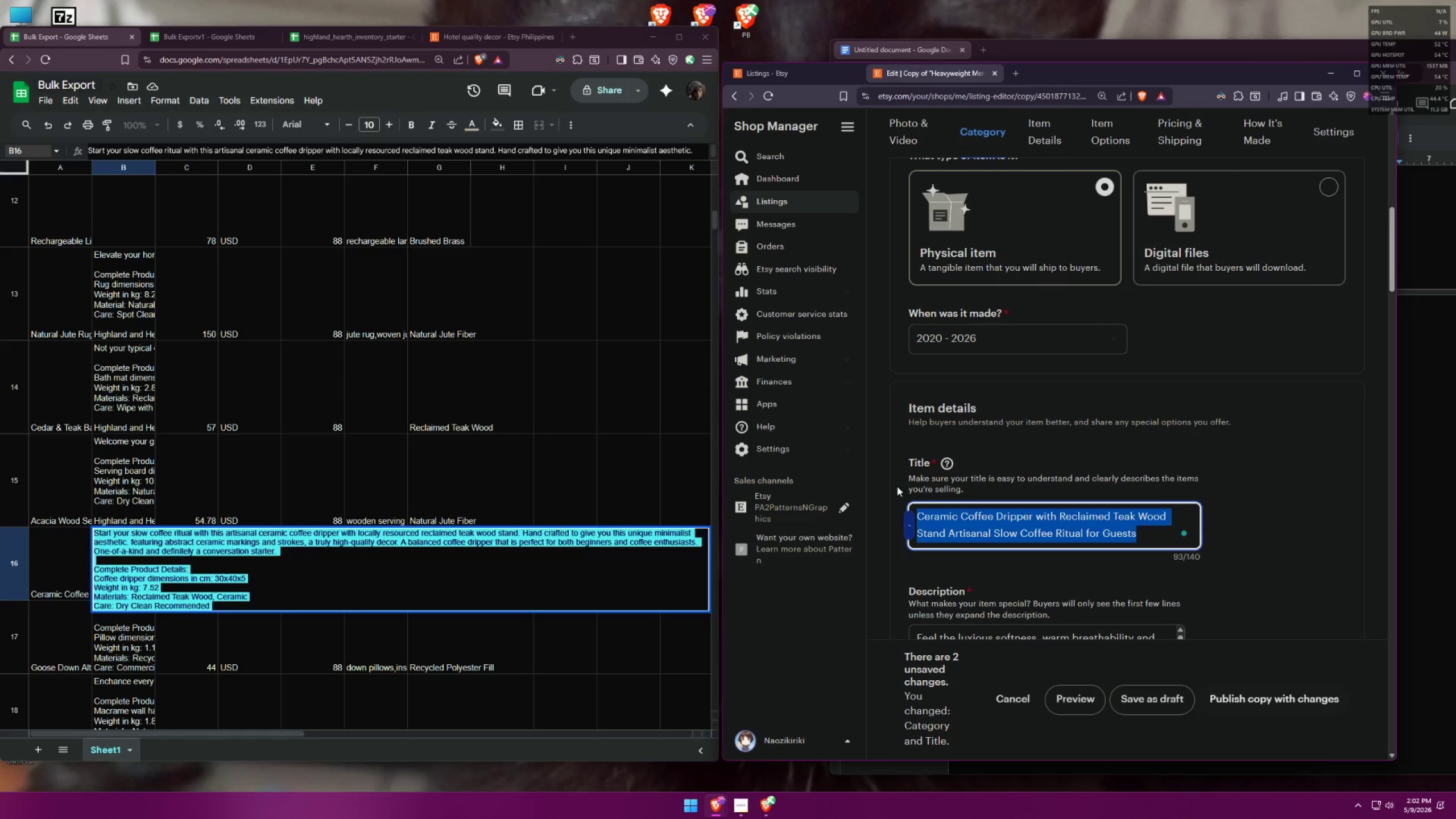 
key(Control+C)
 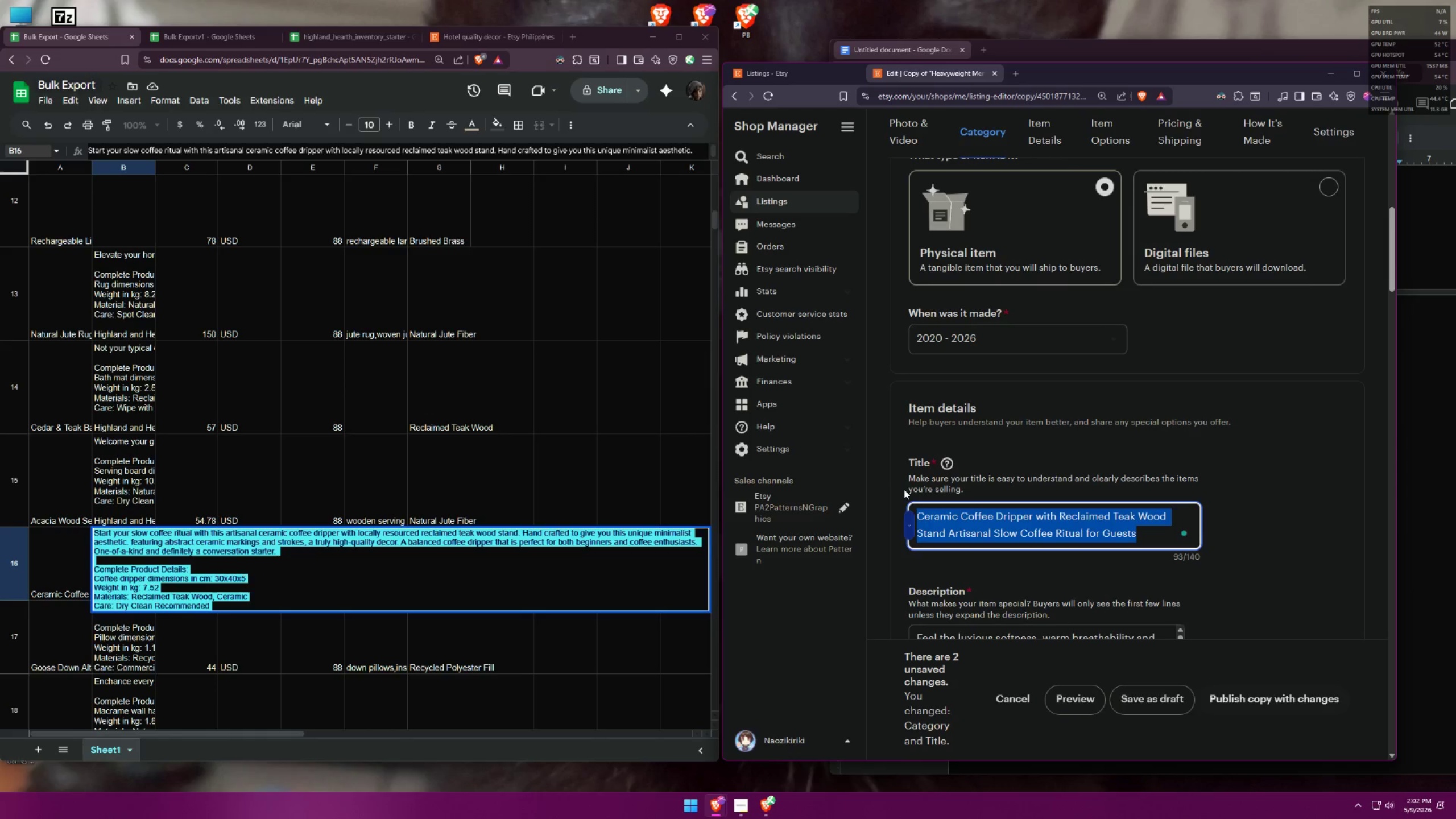 
key(Control+C)
 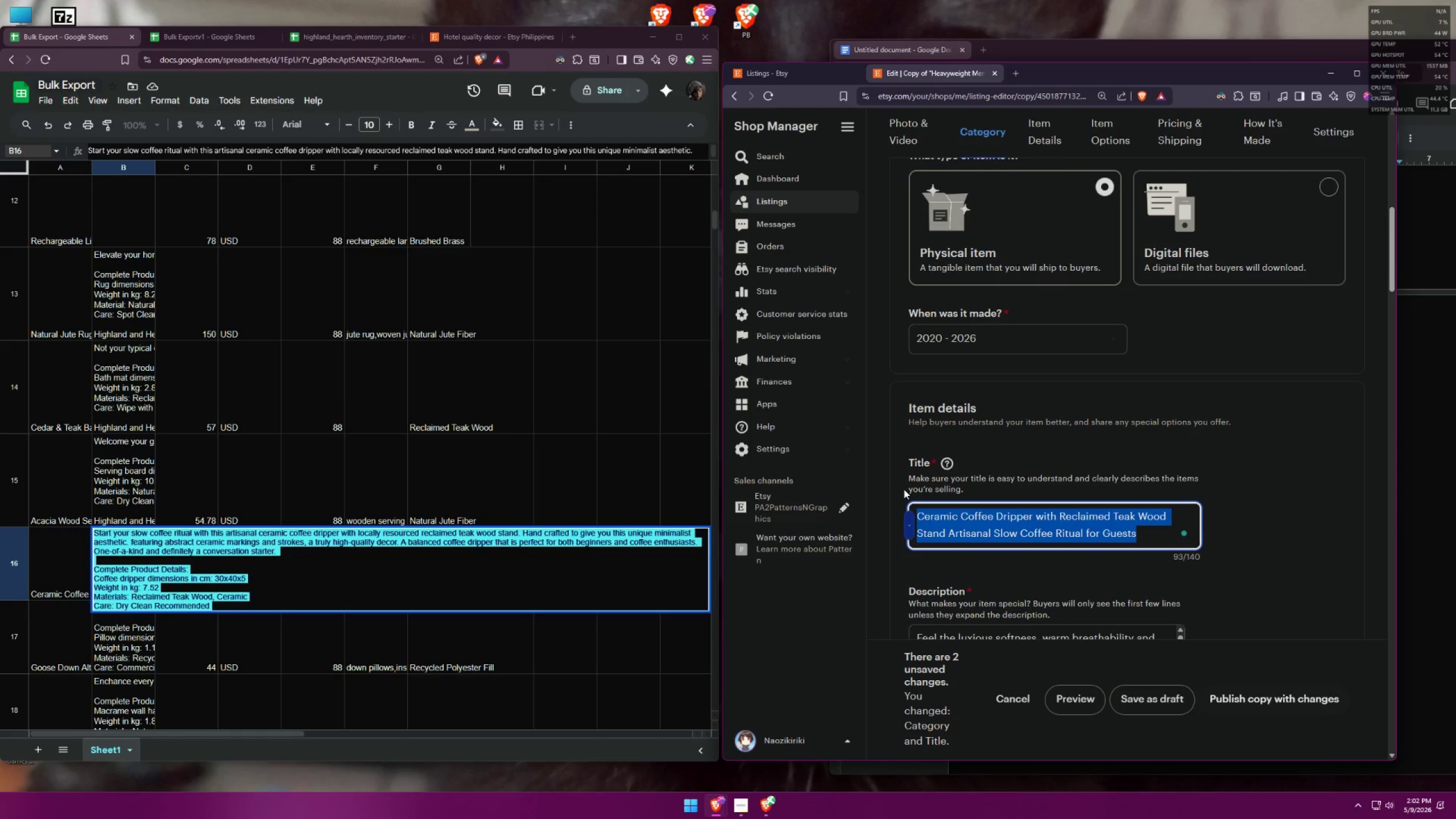 
key(Control+C)
 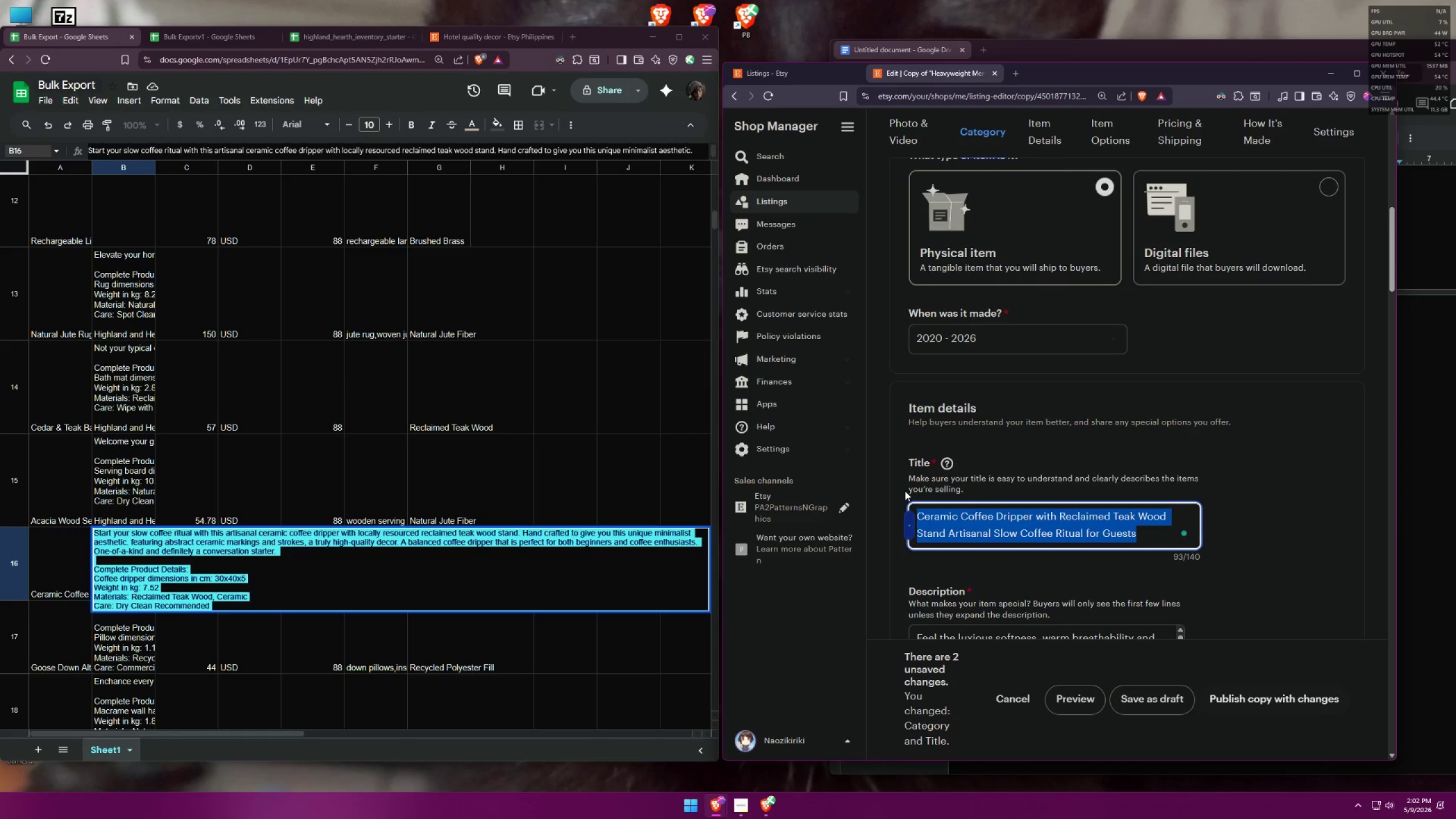 
key(Control+C)
 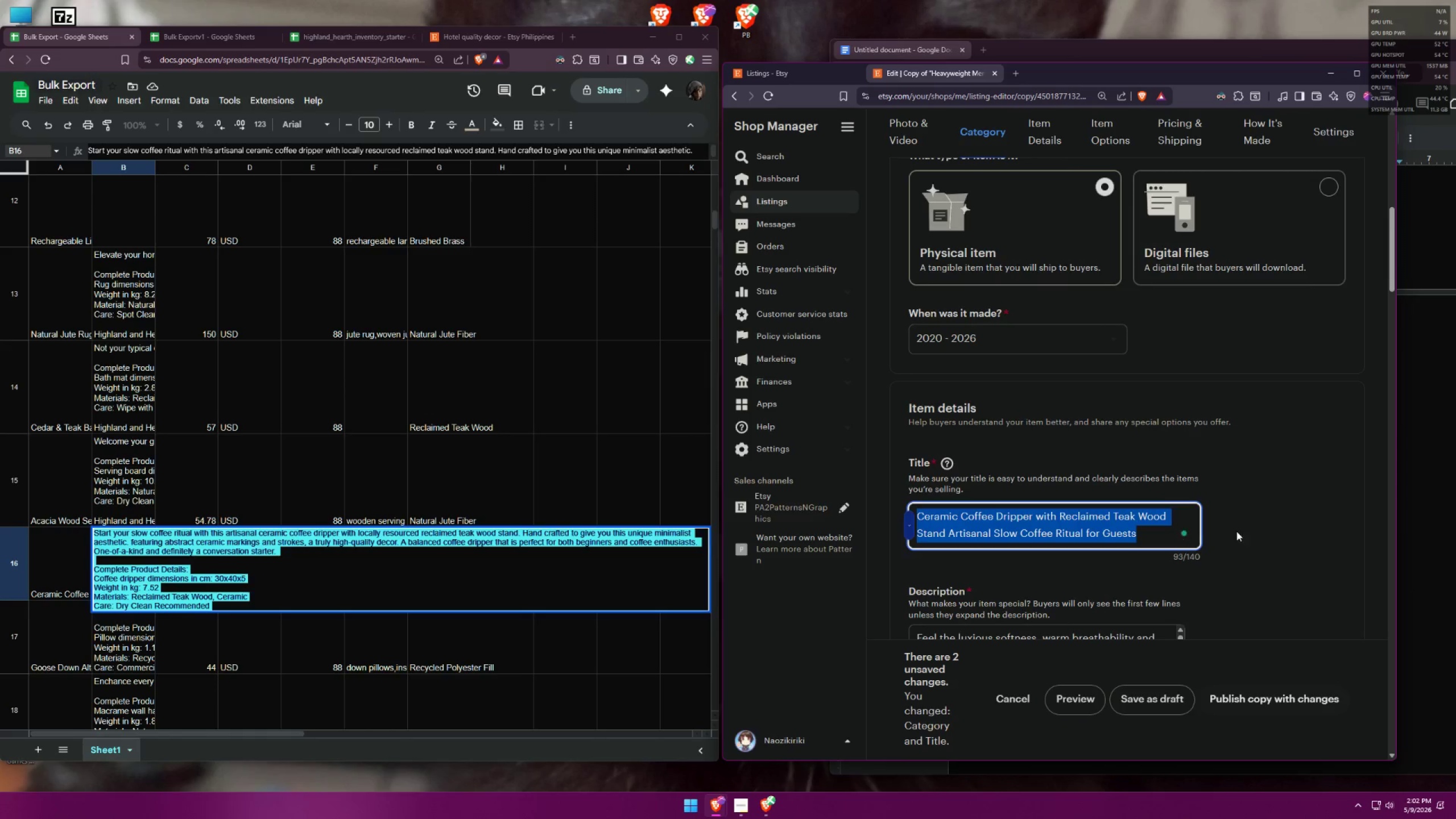 
left_click([1268, 527])
 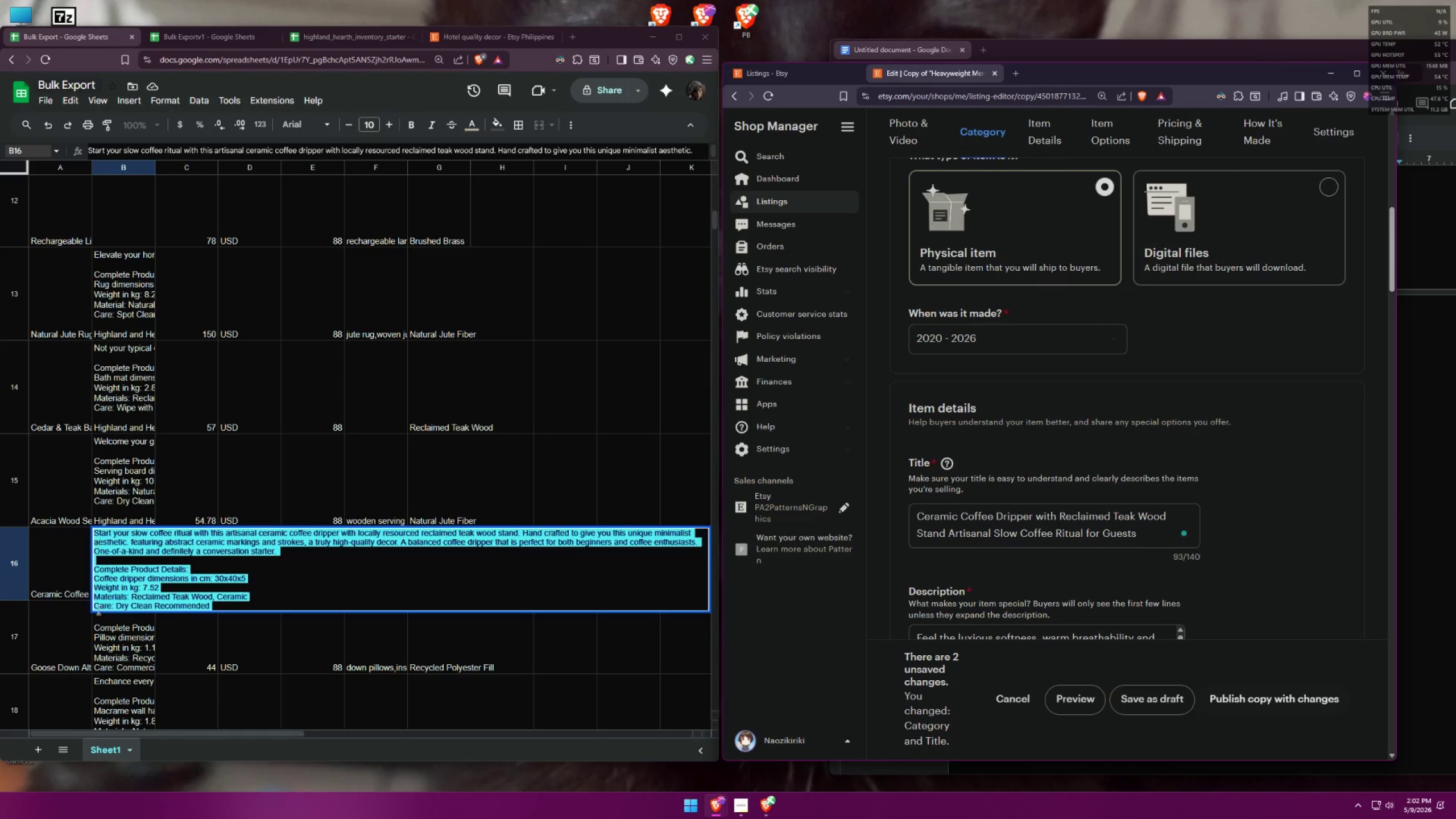 
left_click([70, 567])
 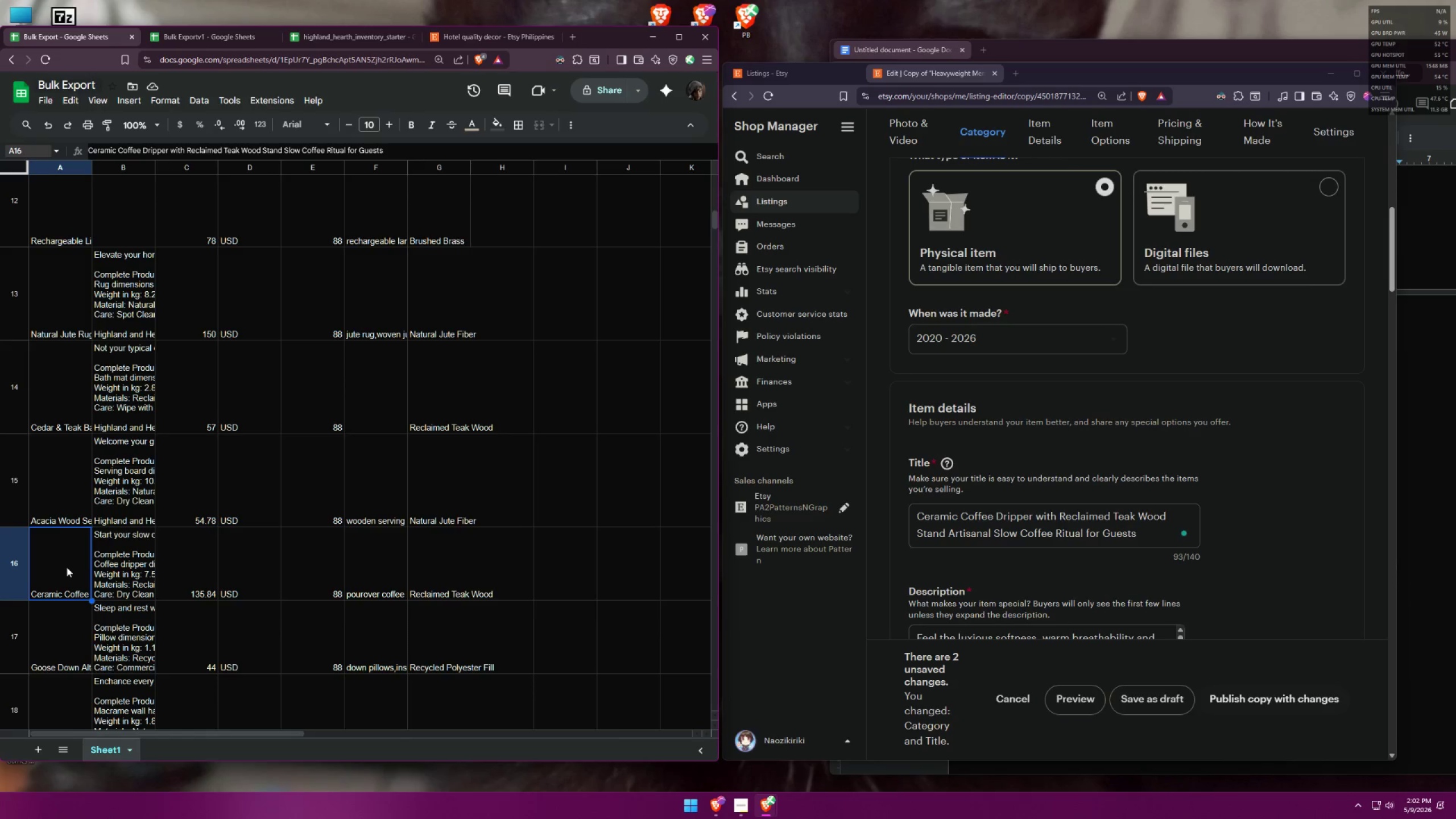 
double_click([62, 568])
 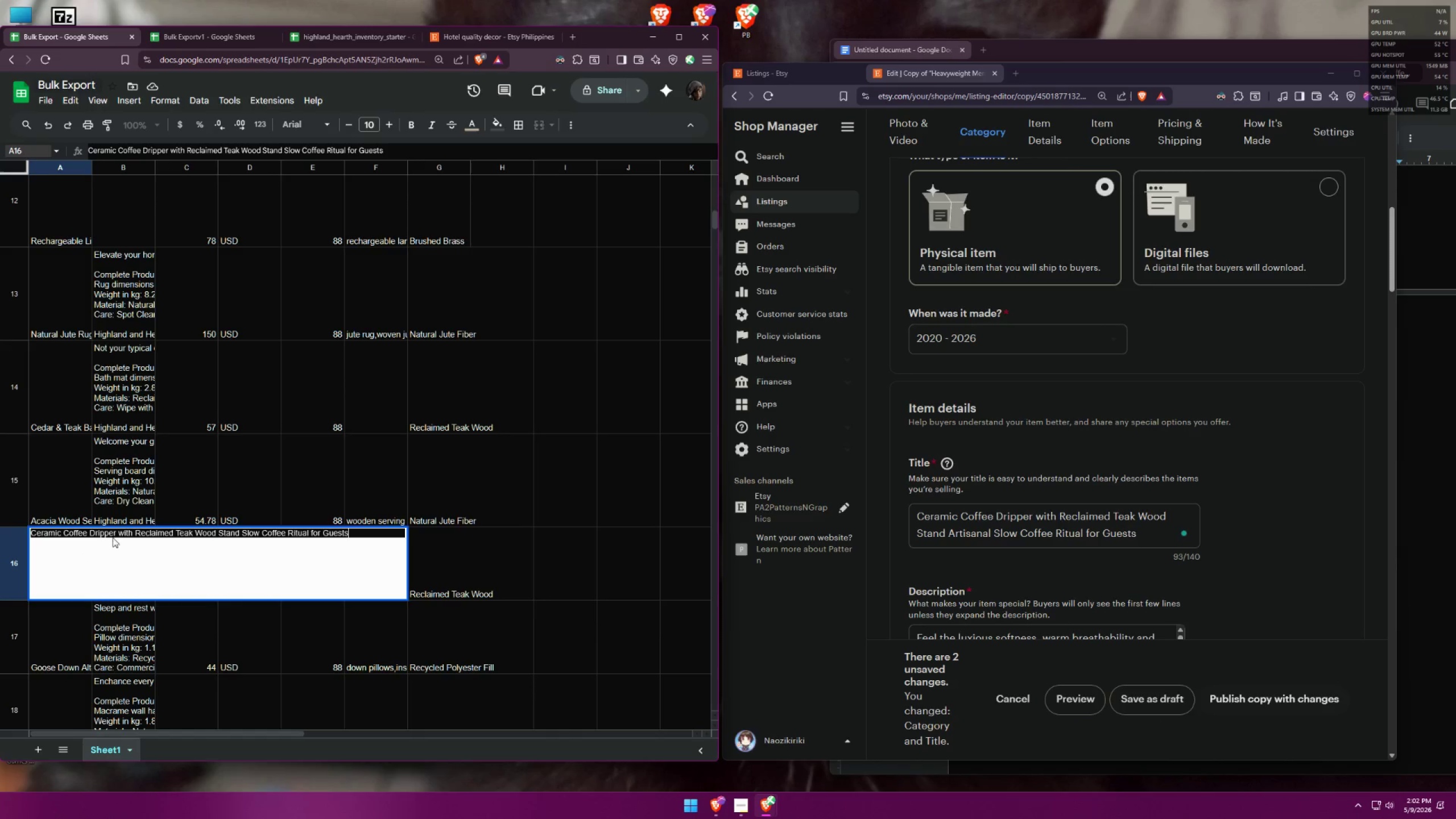 
double_click([116, 536])
 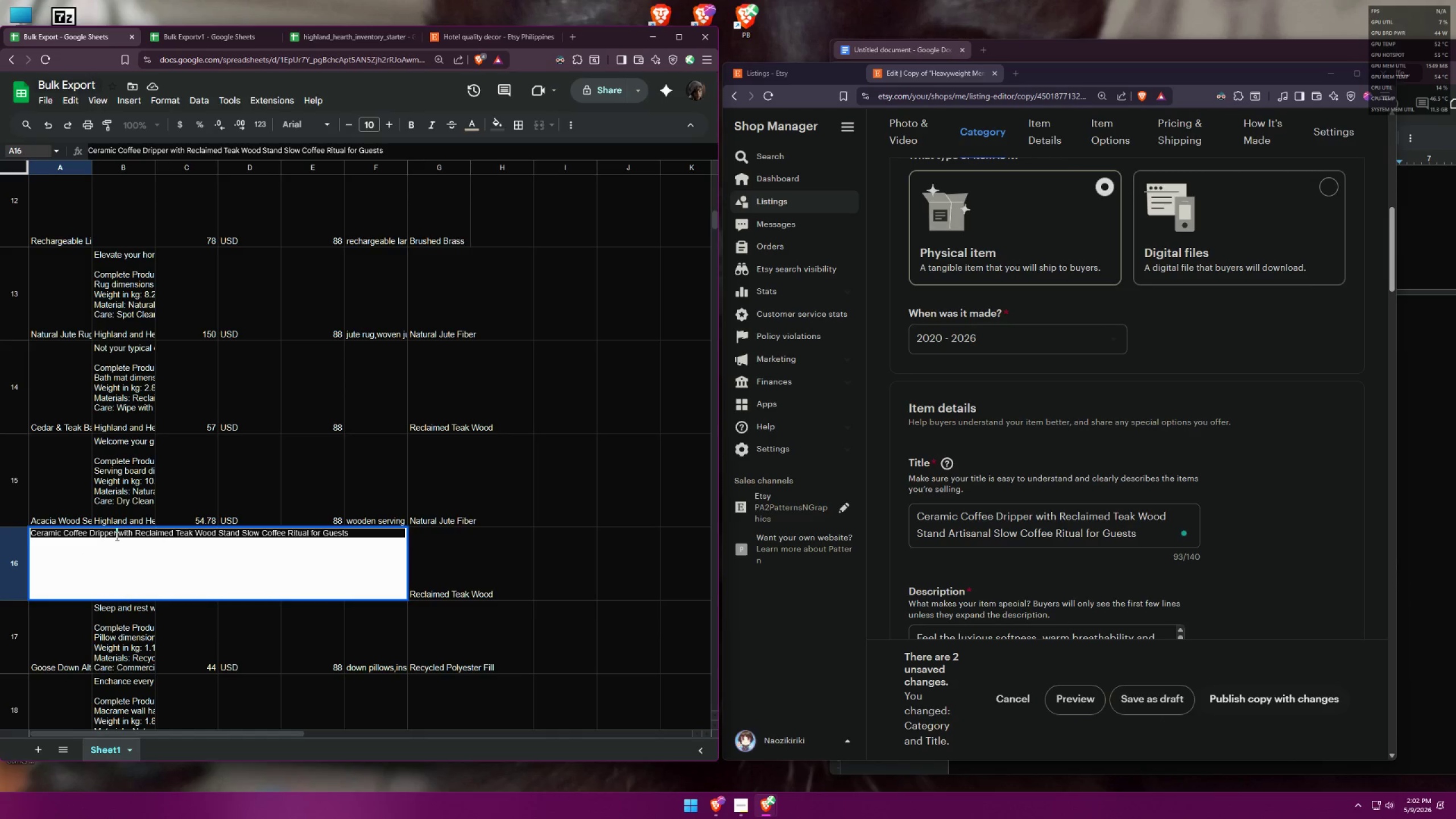 
triple_click([116, 536])
 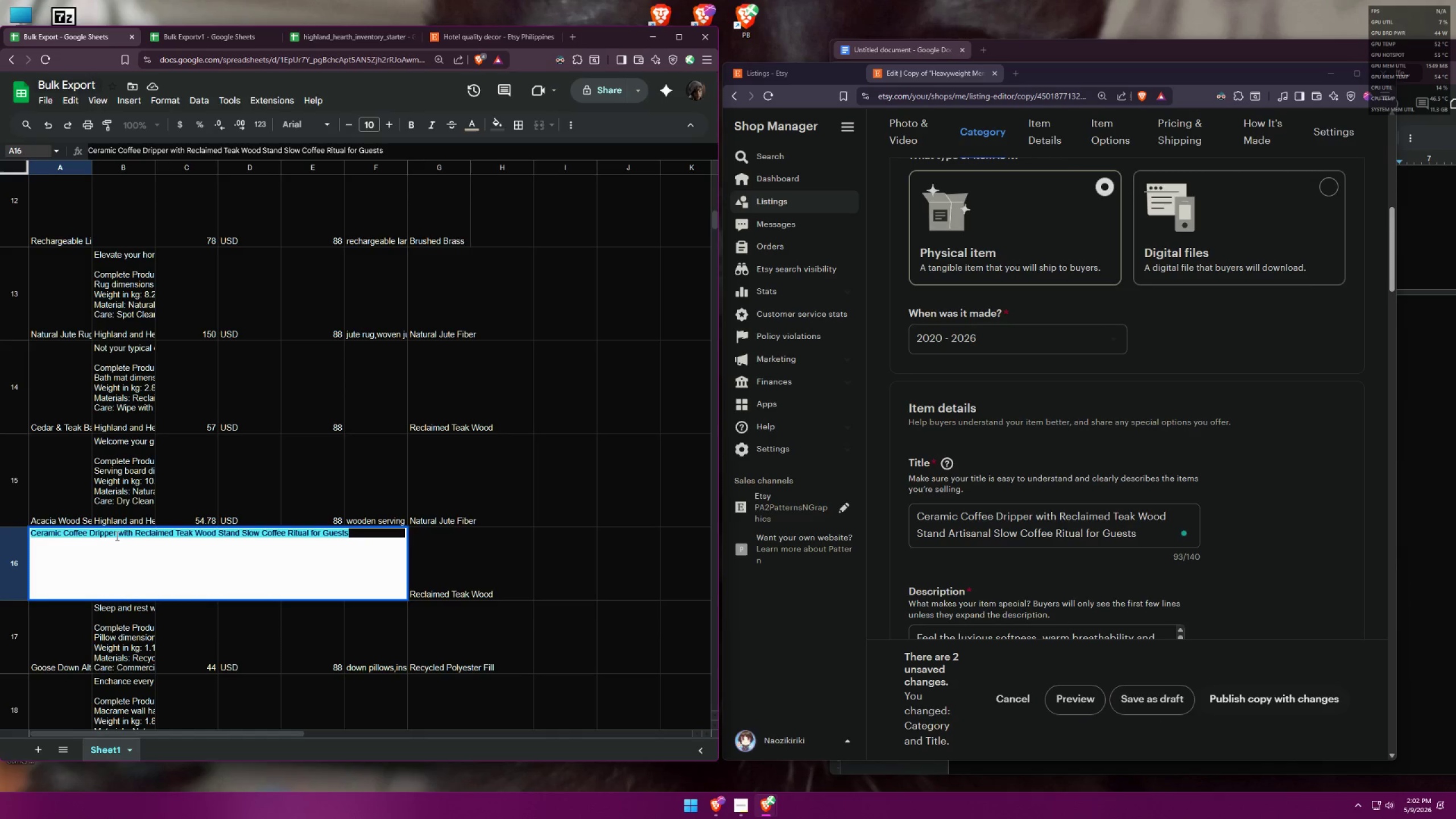 
key(Control+V)
 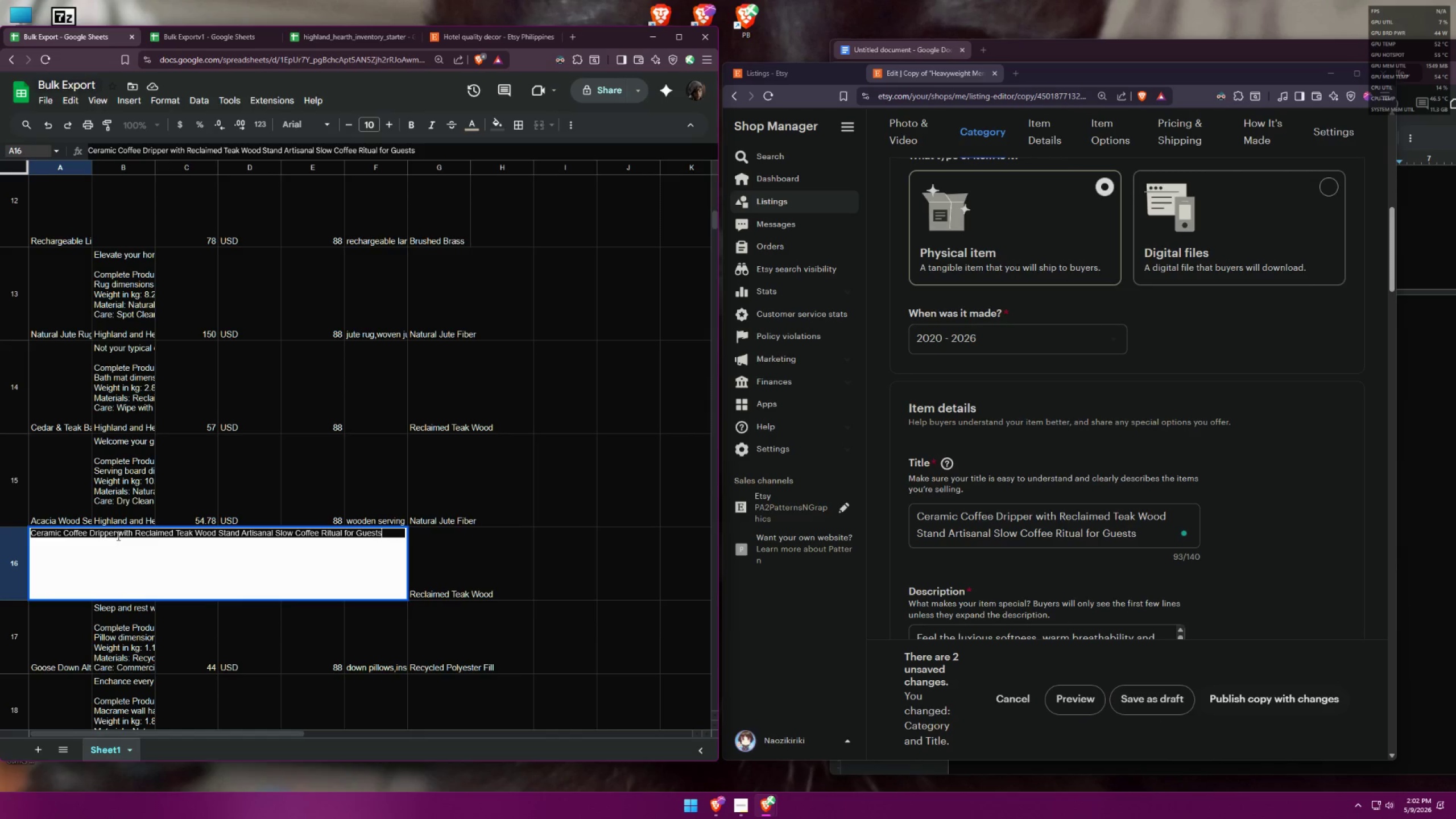 
key(Control+A)
 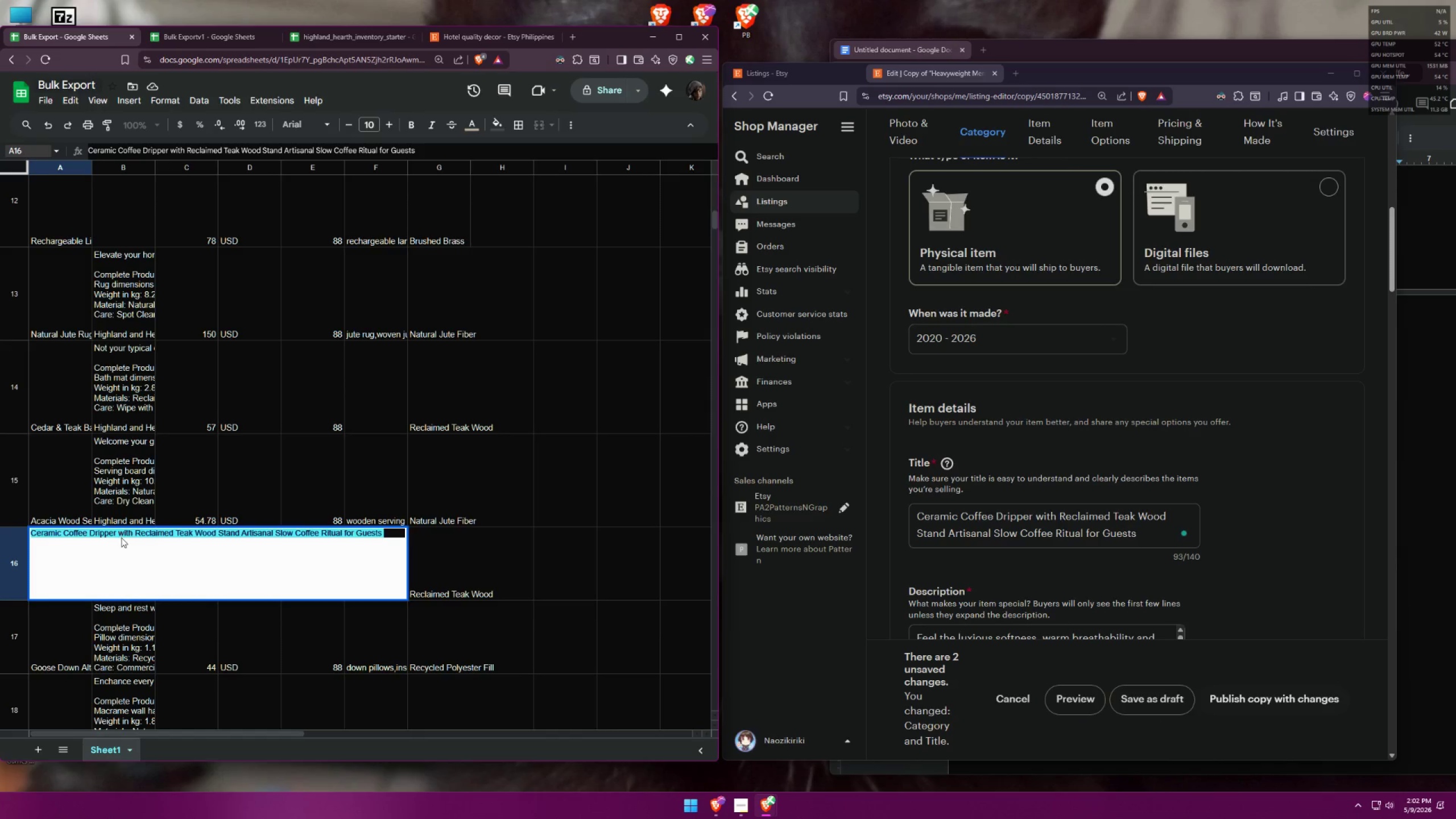 
key(Control+C)
 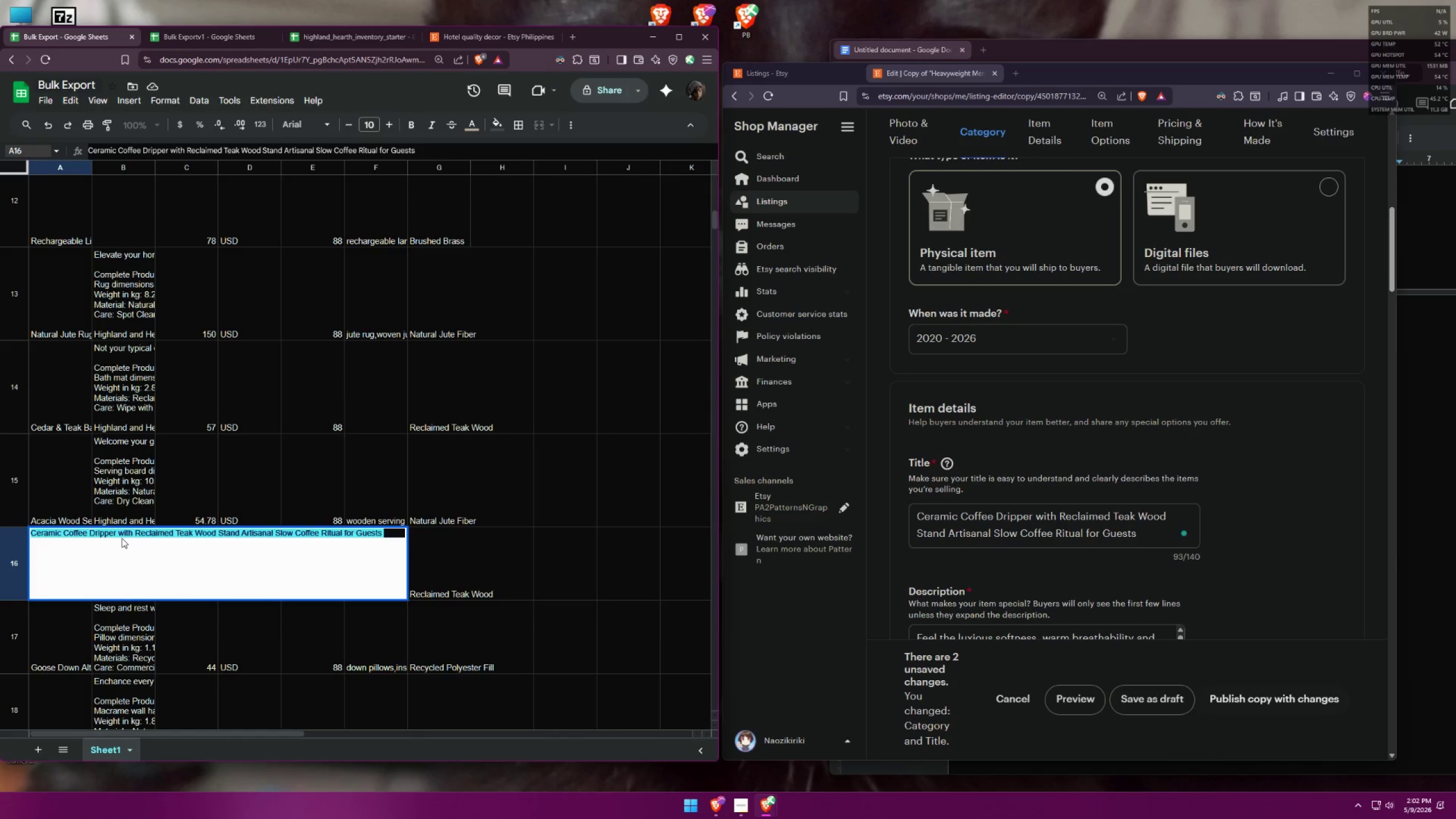 
key(Control+C)
 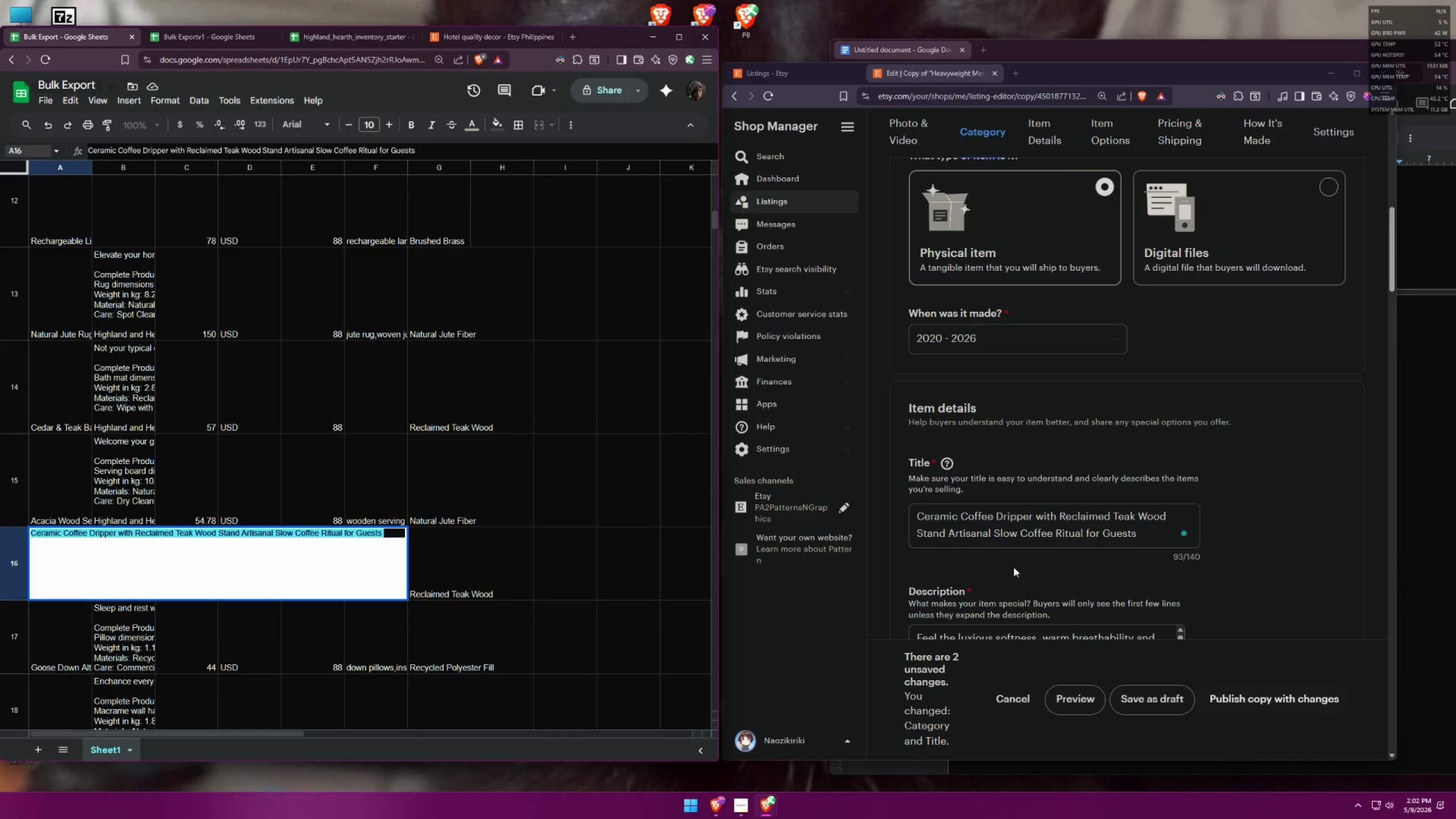 
left_click([1043, 544])
 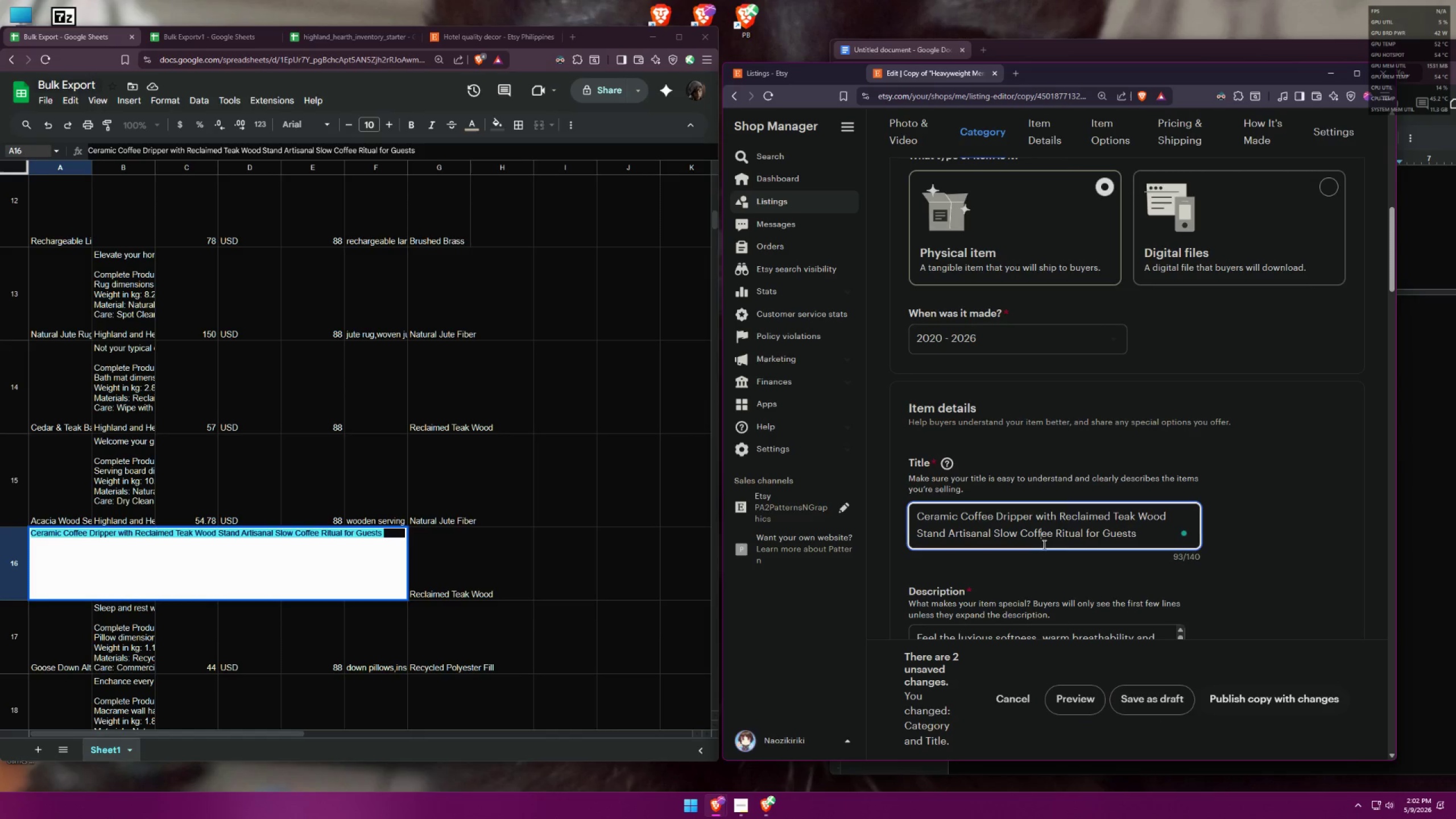 
key(Control+A)
 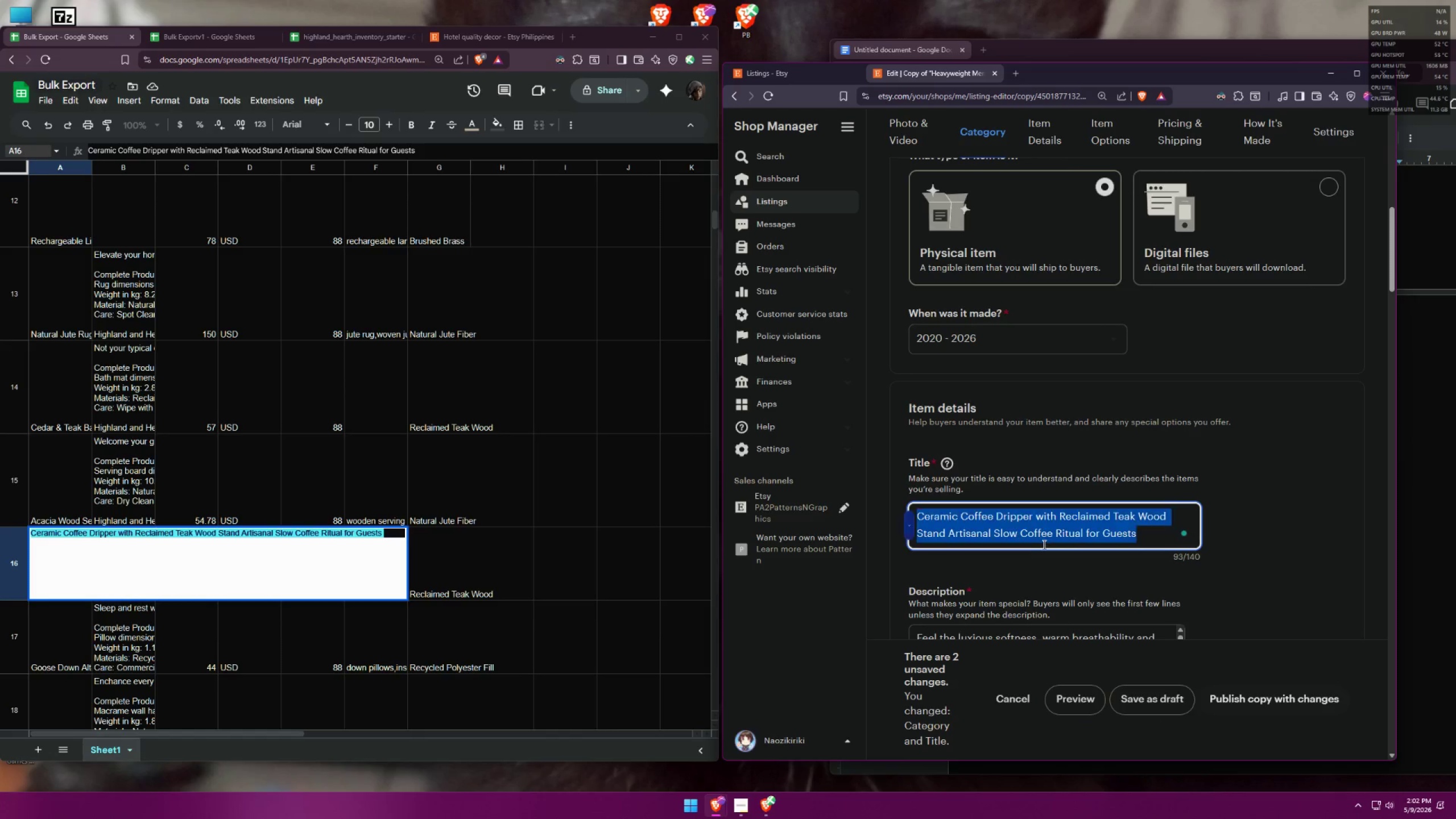 
key(Control+V)
 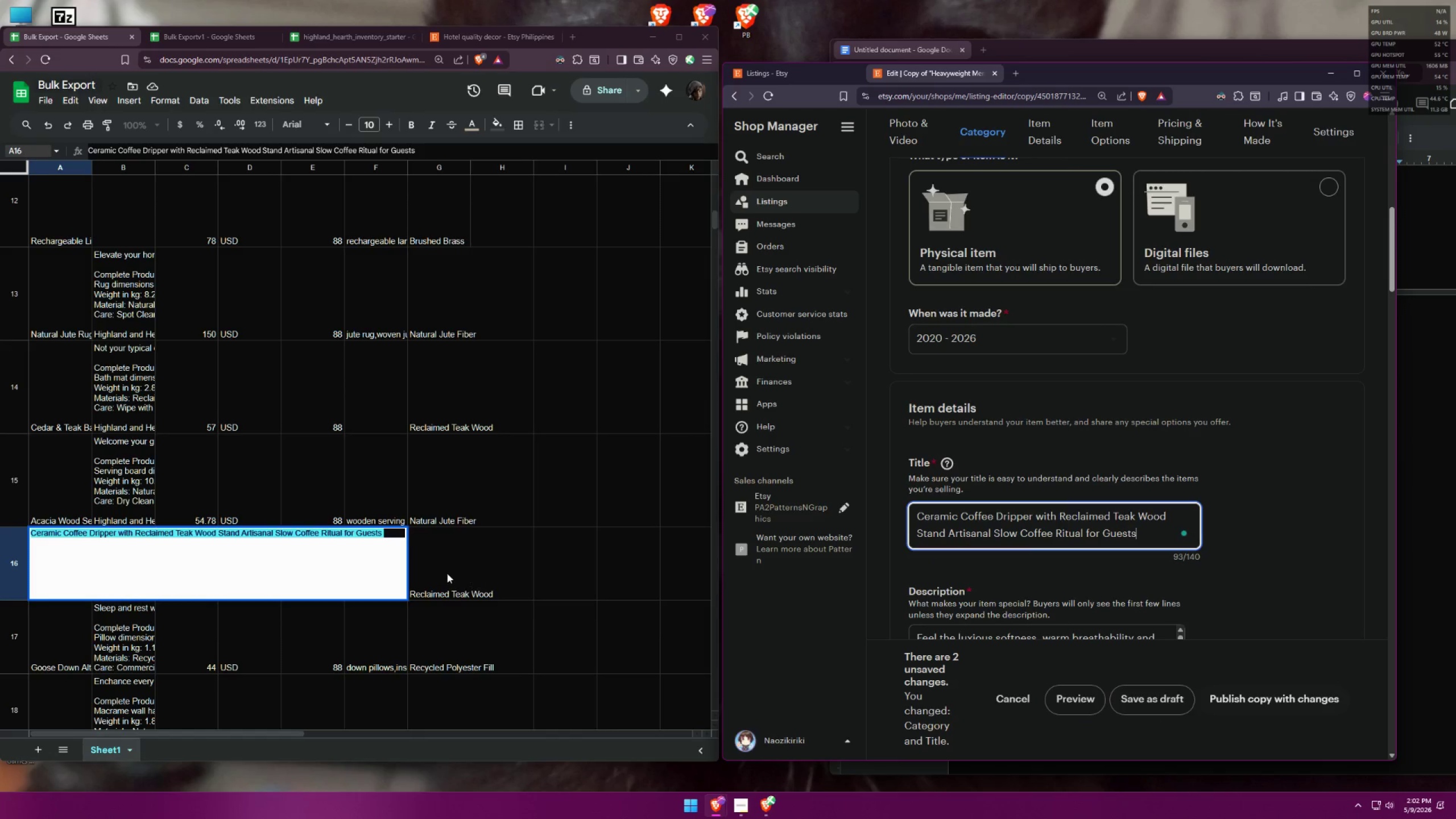 
left_click([452, 569])
 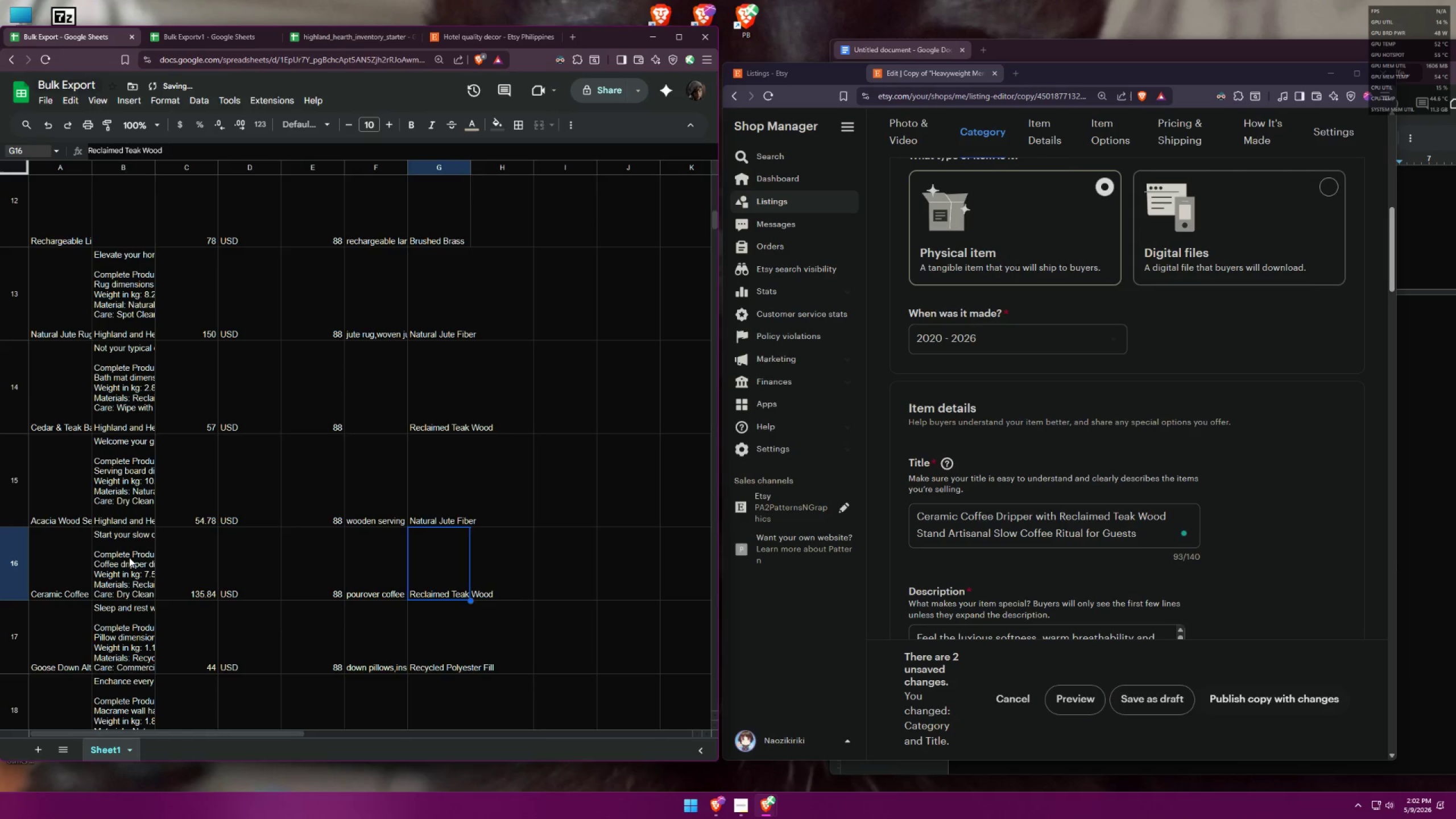 
double_click([129, 557])
 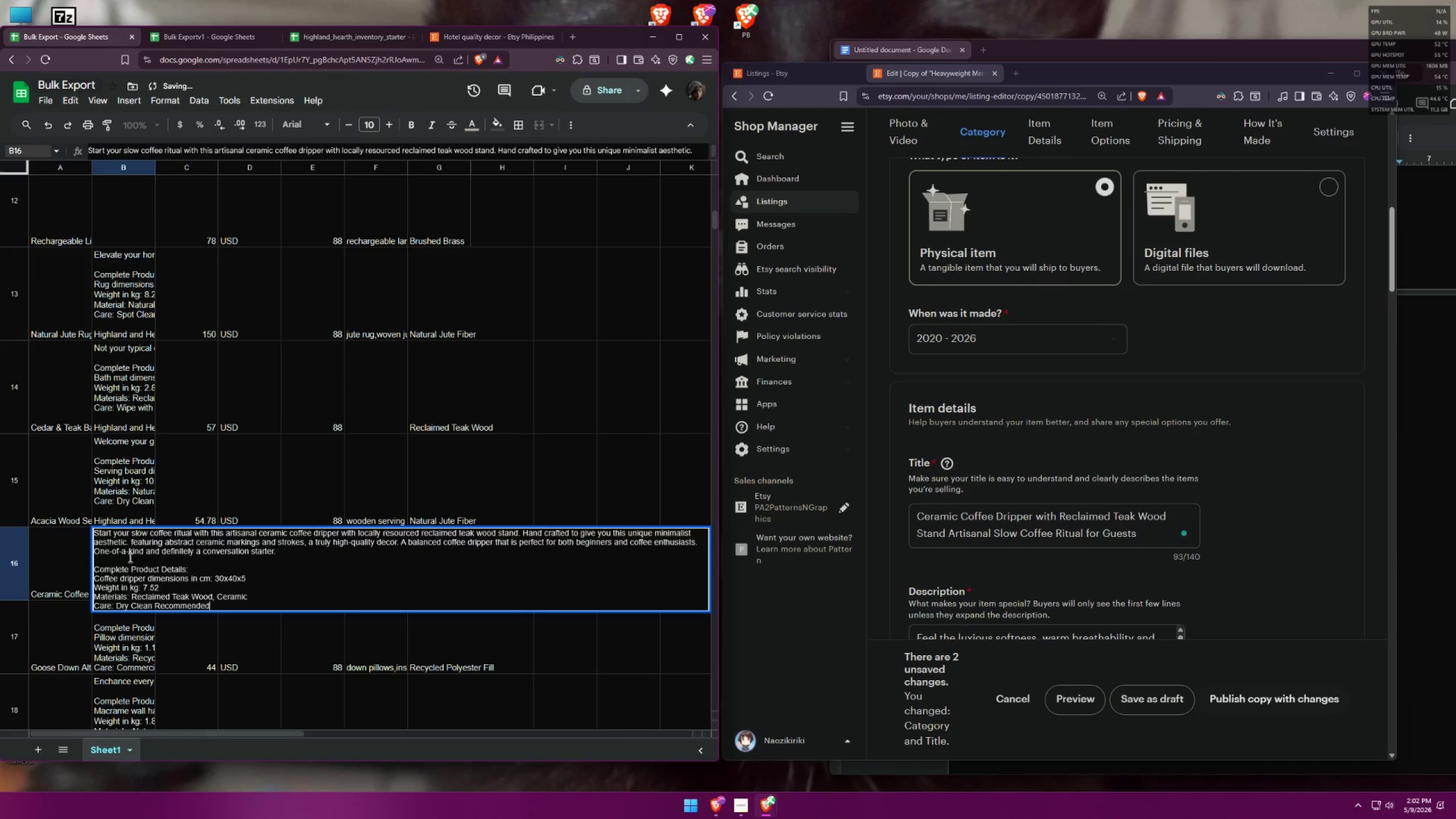 
key(Control+A)
 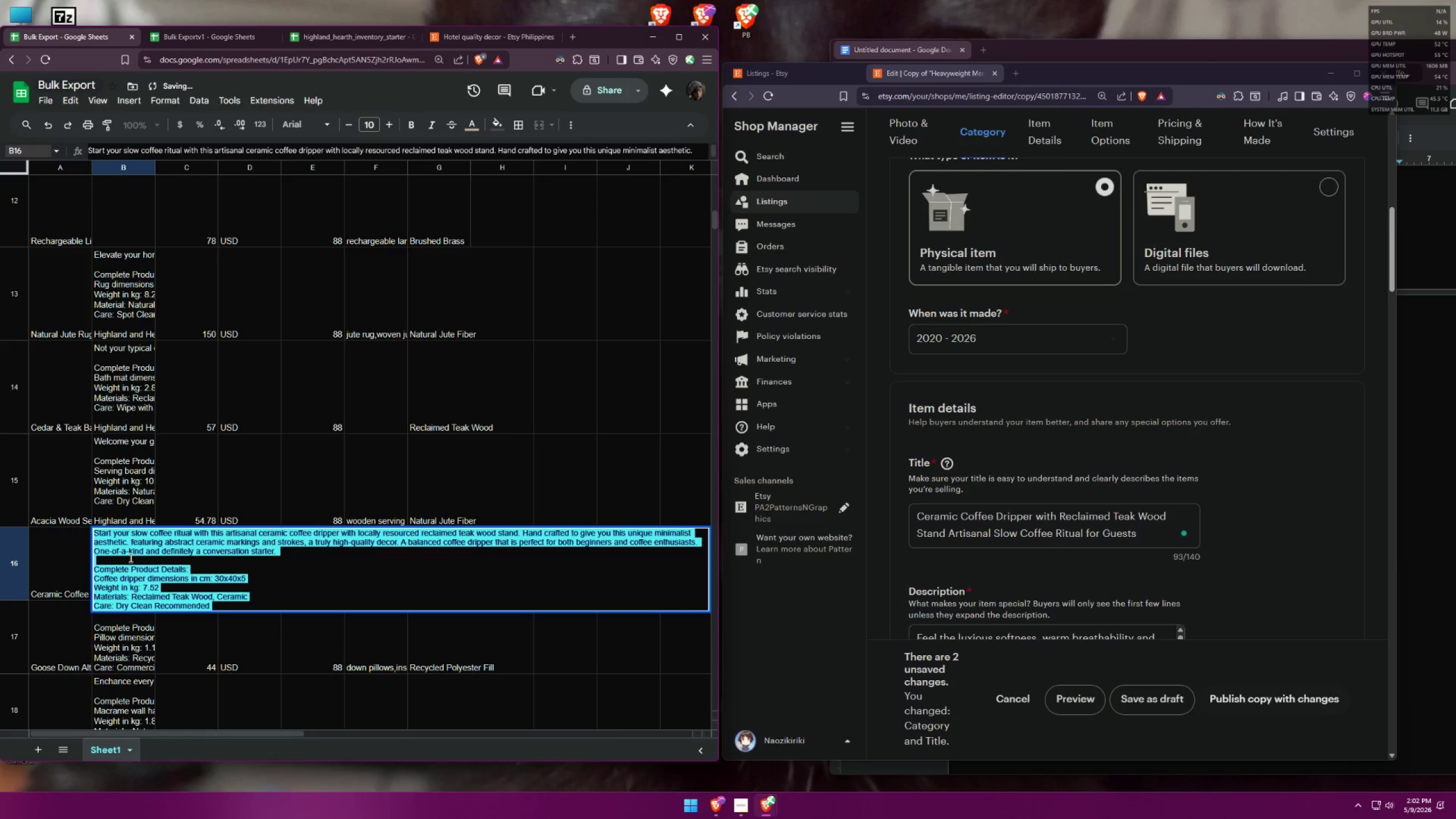 
key(Control+C)
 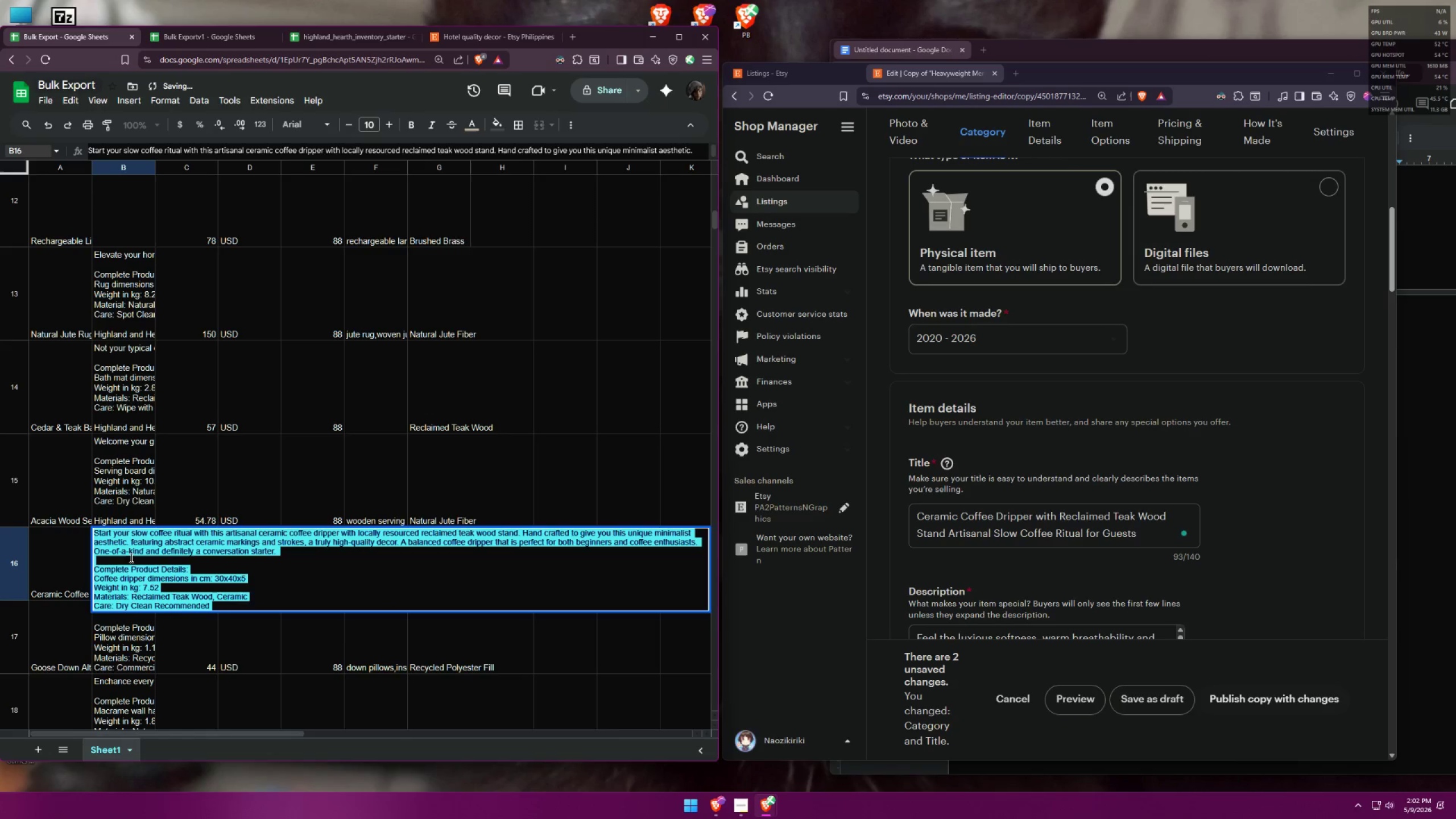 
key(Control+C)
 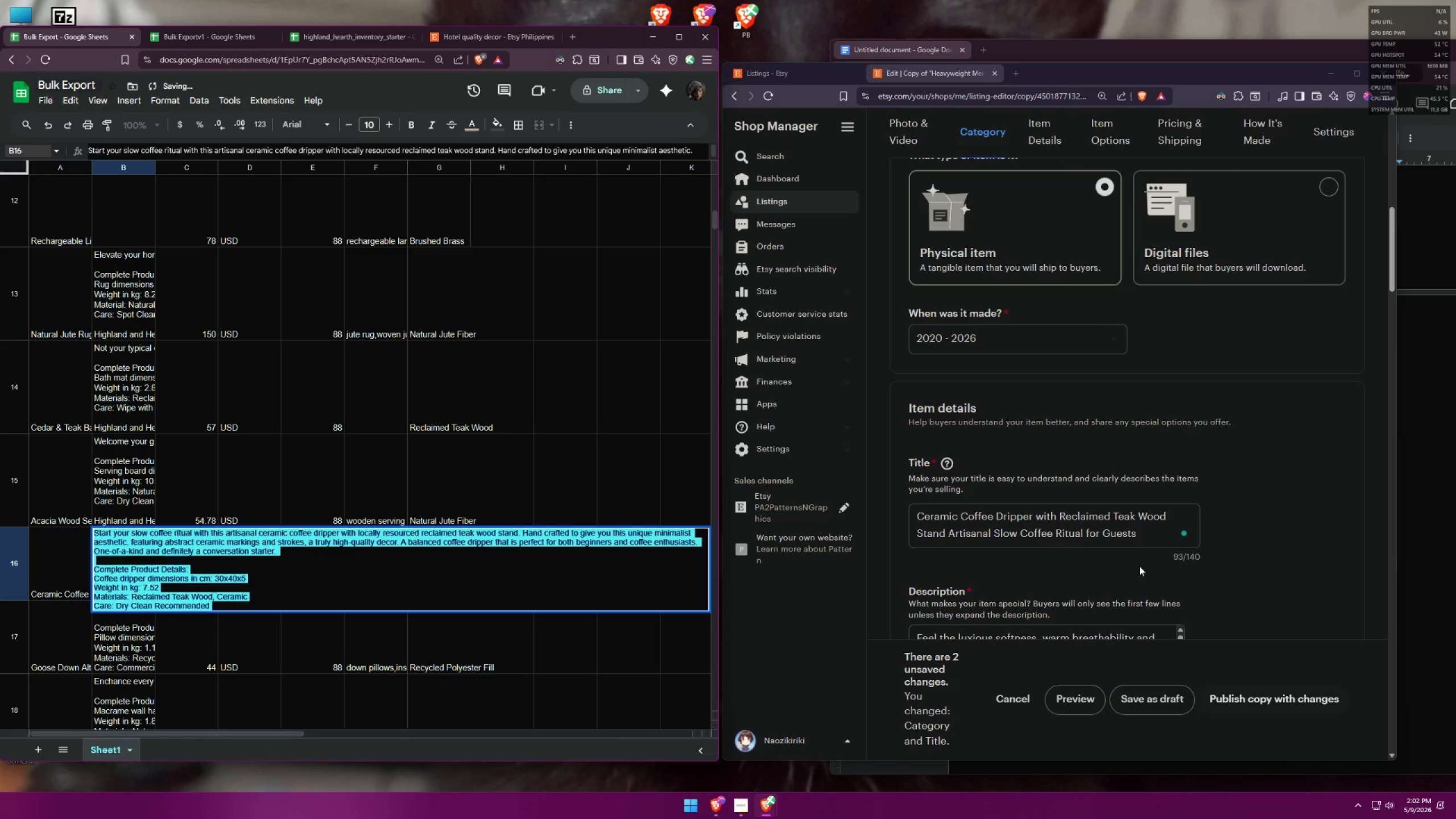 
left_click([1228, 555])
 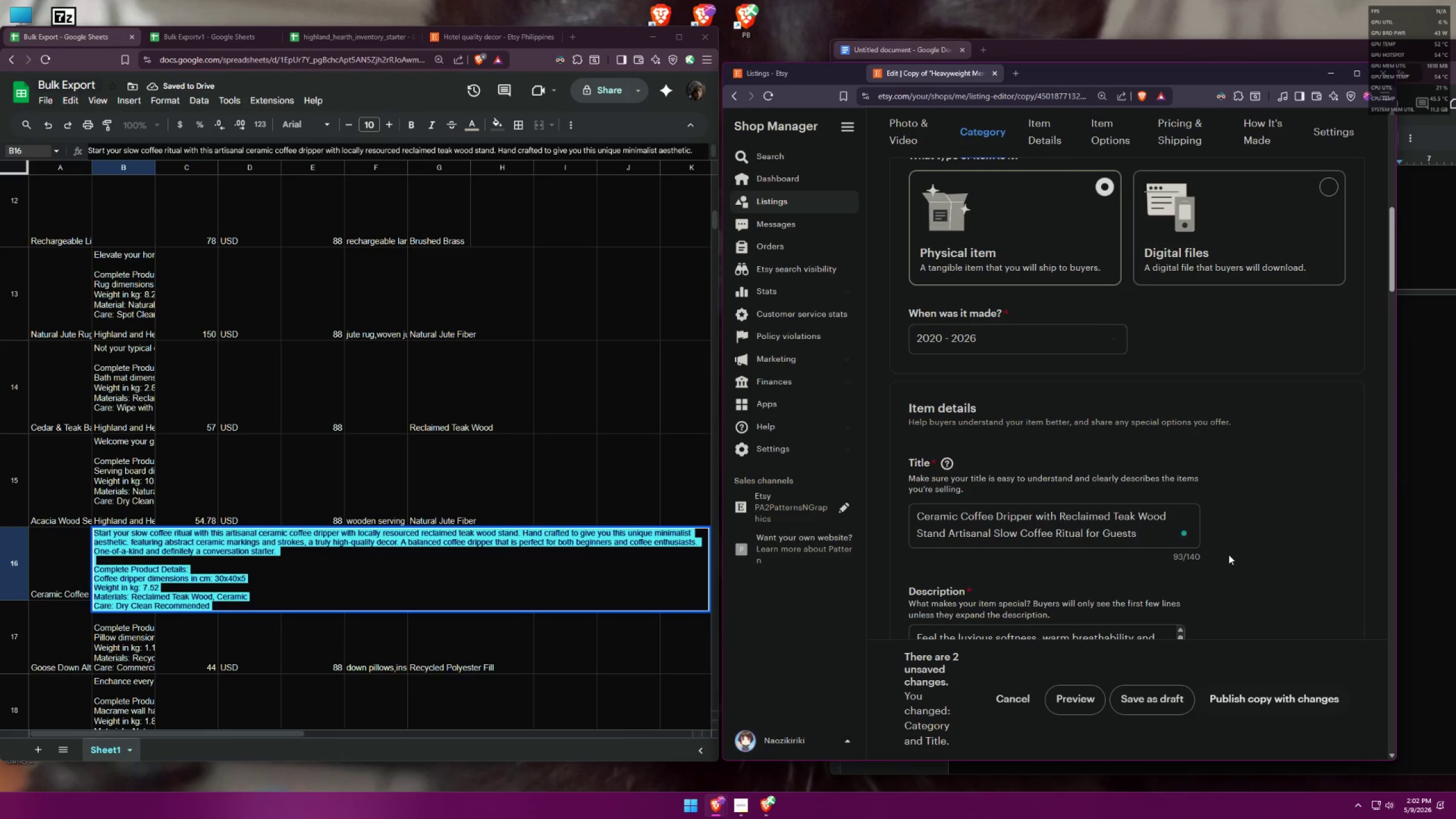 
scroll: coordinate [1228, 555], scroll_direction: down, amount: 4.0
 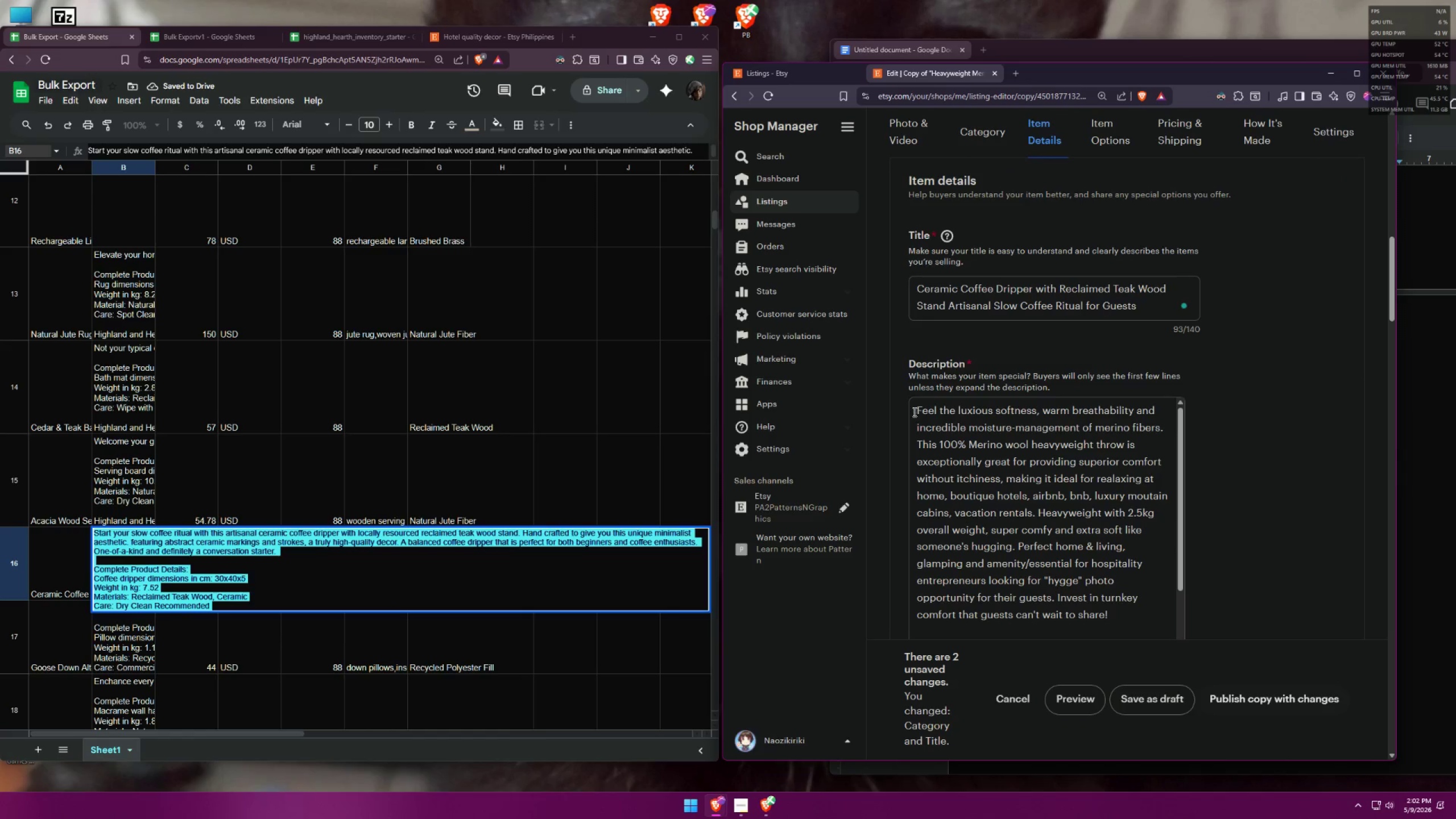 
left_click_drag(start_coordinate=[913, 411], to_coordinate=[1041, 580])
 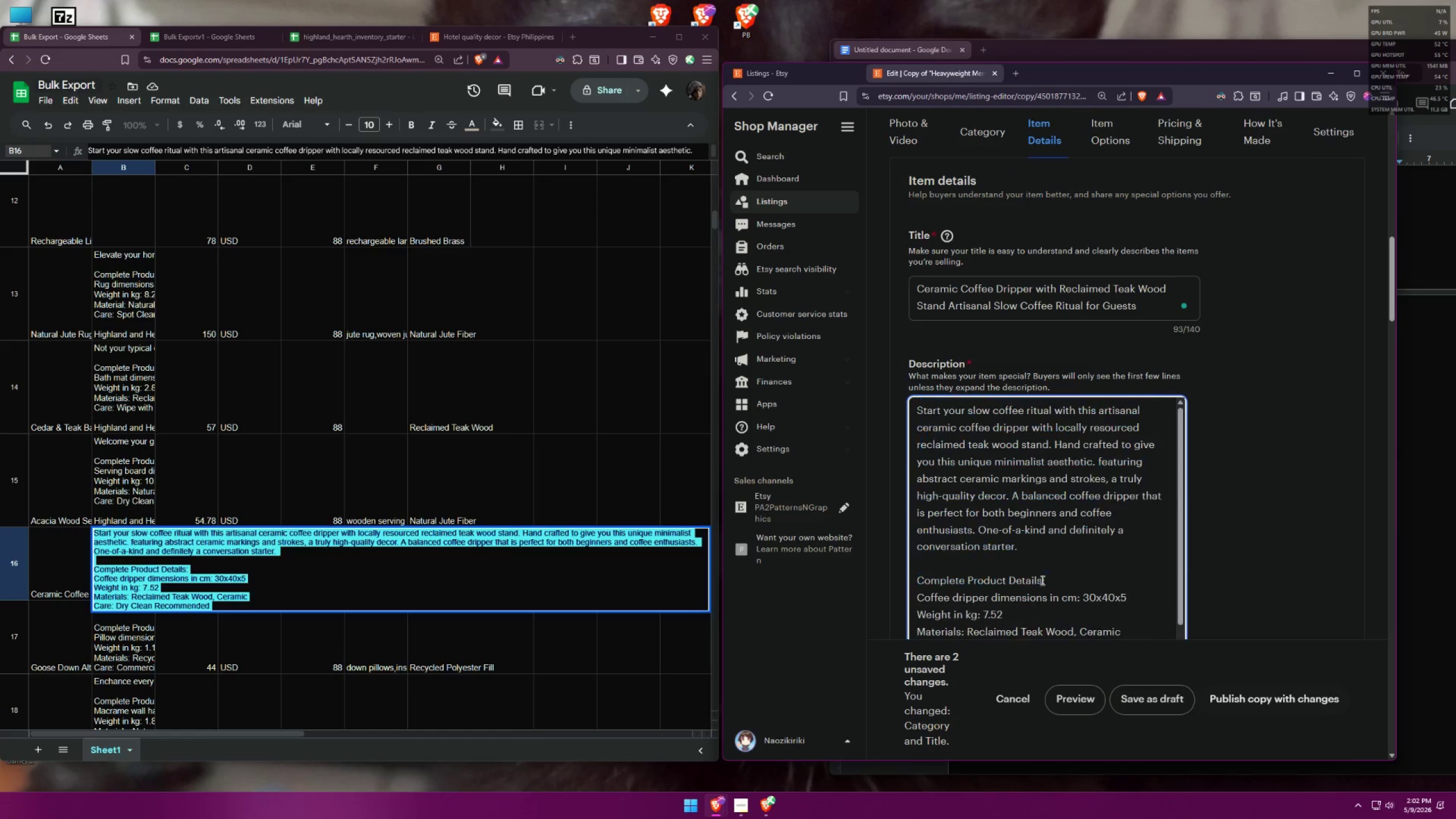 
scroll: coordinate [1070, 568], scroll_direction: down, amount: 3.0
 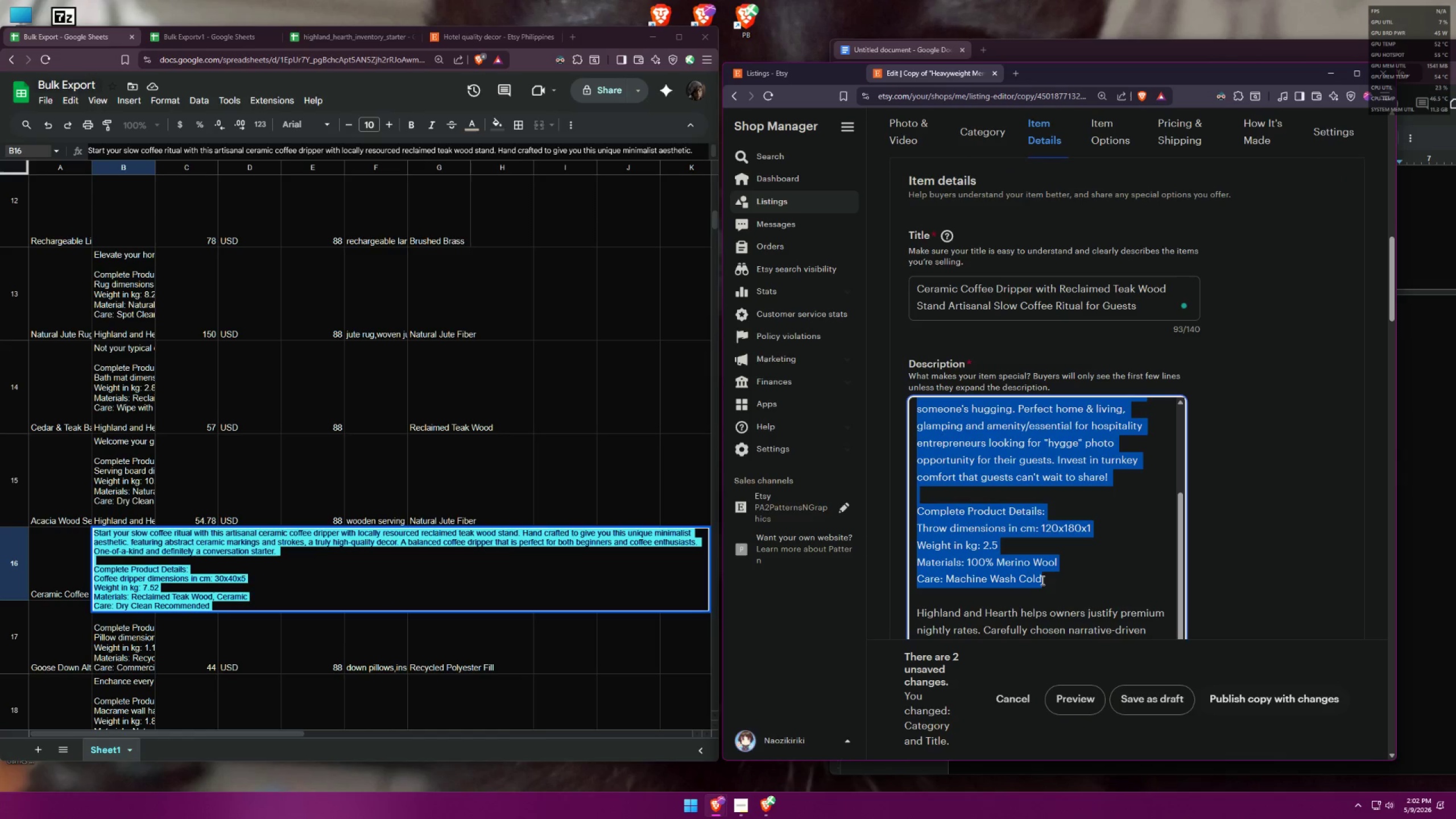 
key(Control+V)
 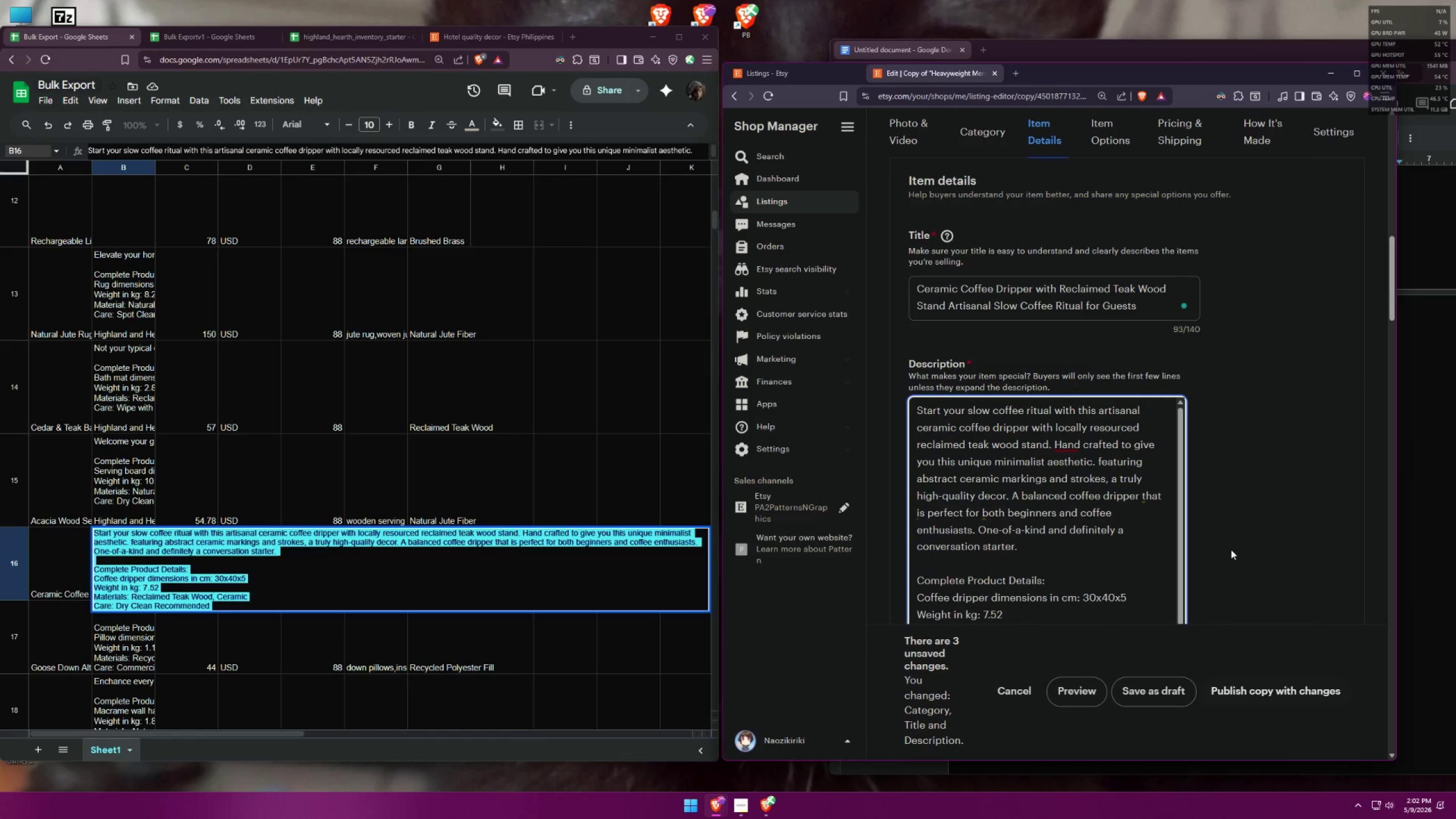 
scroll: coordinate [1154, 506], scroll_direction: up, amount: 2.0
 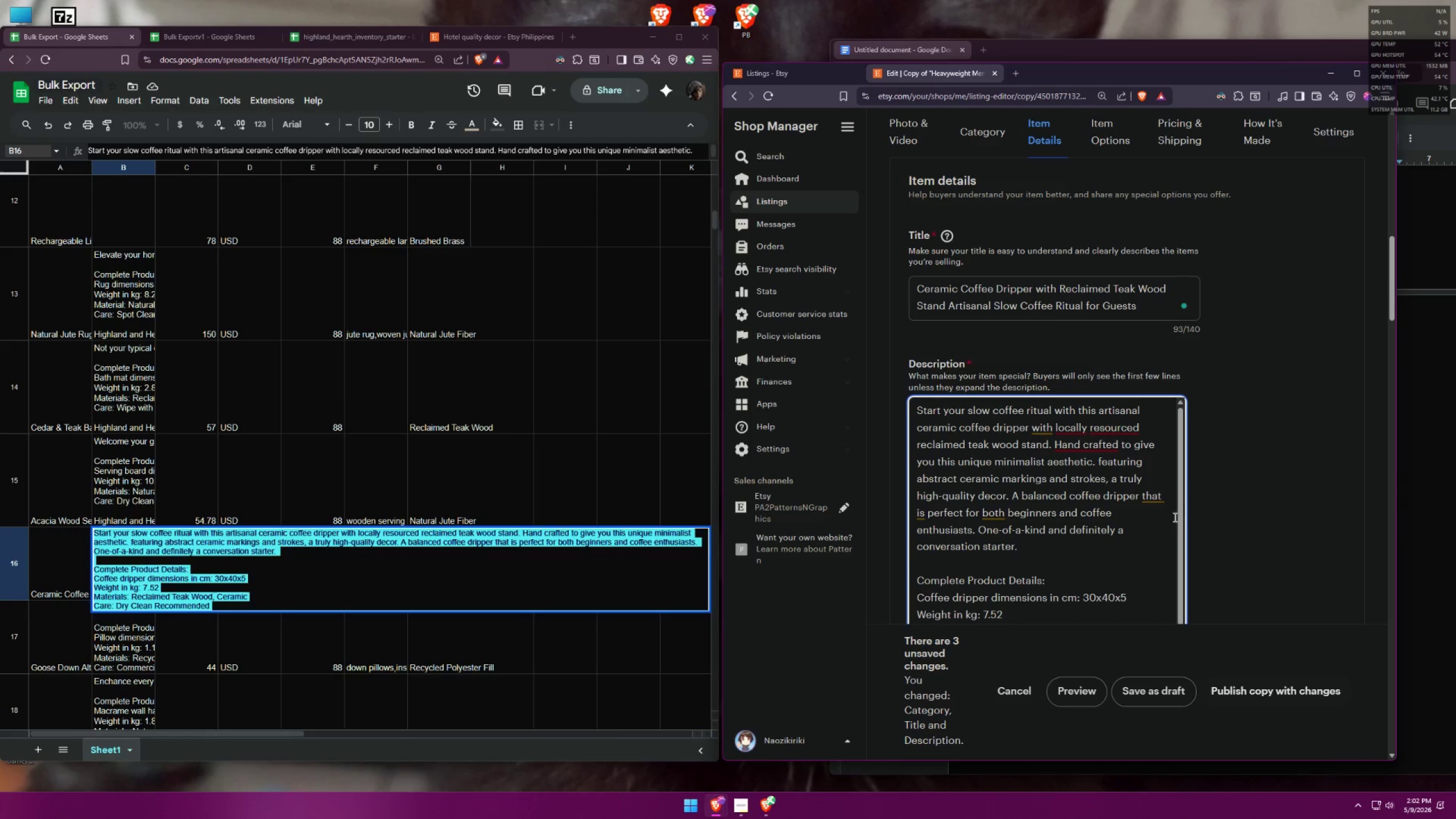 
wait(27.58)
 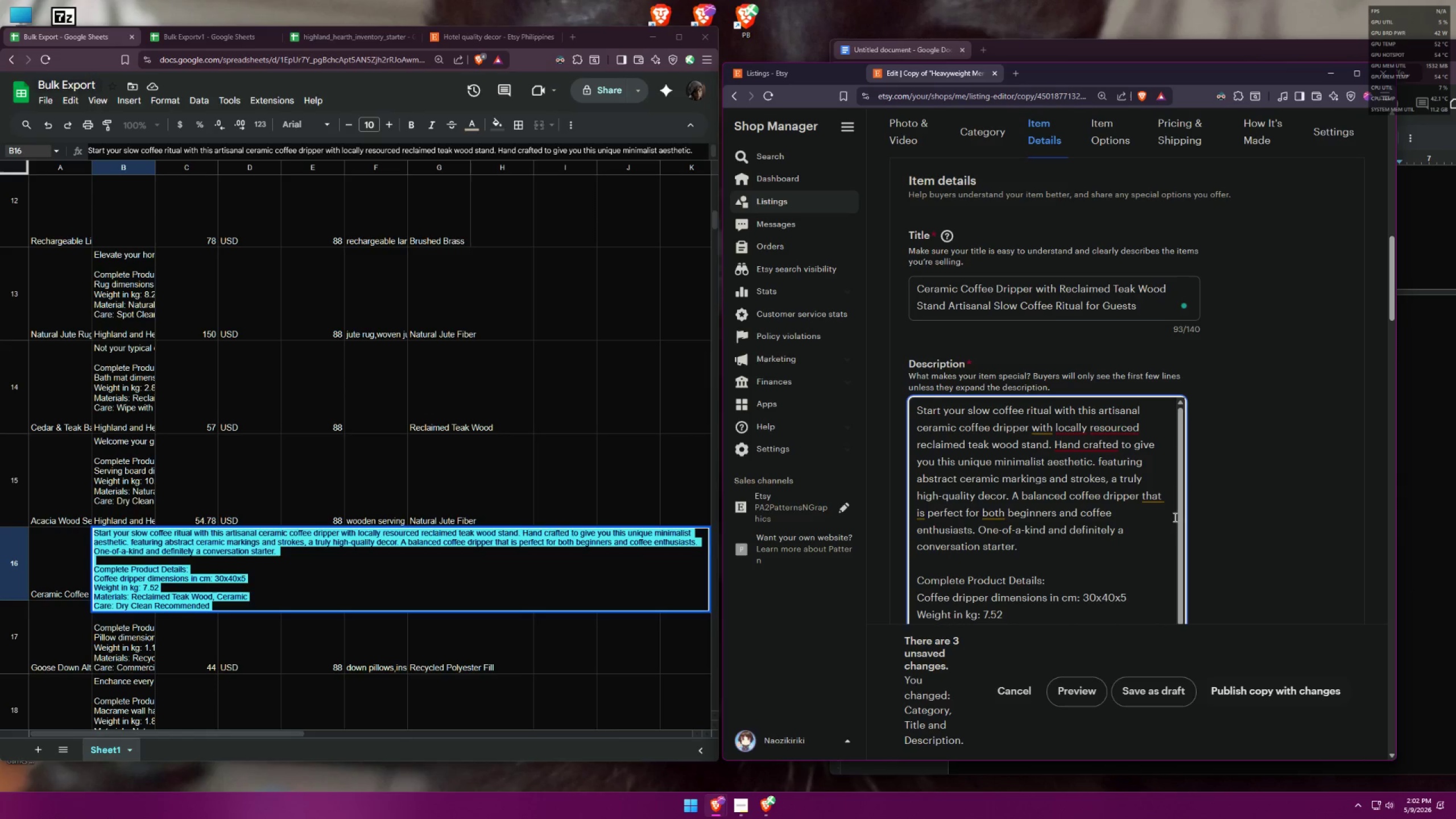 
left_click([991, 420])
 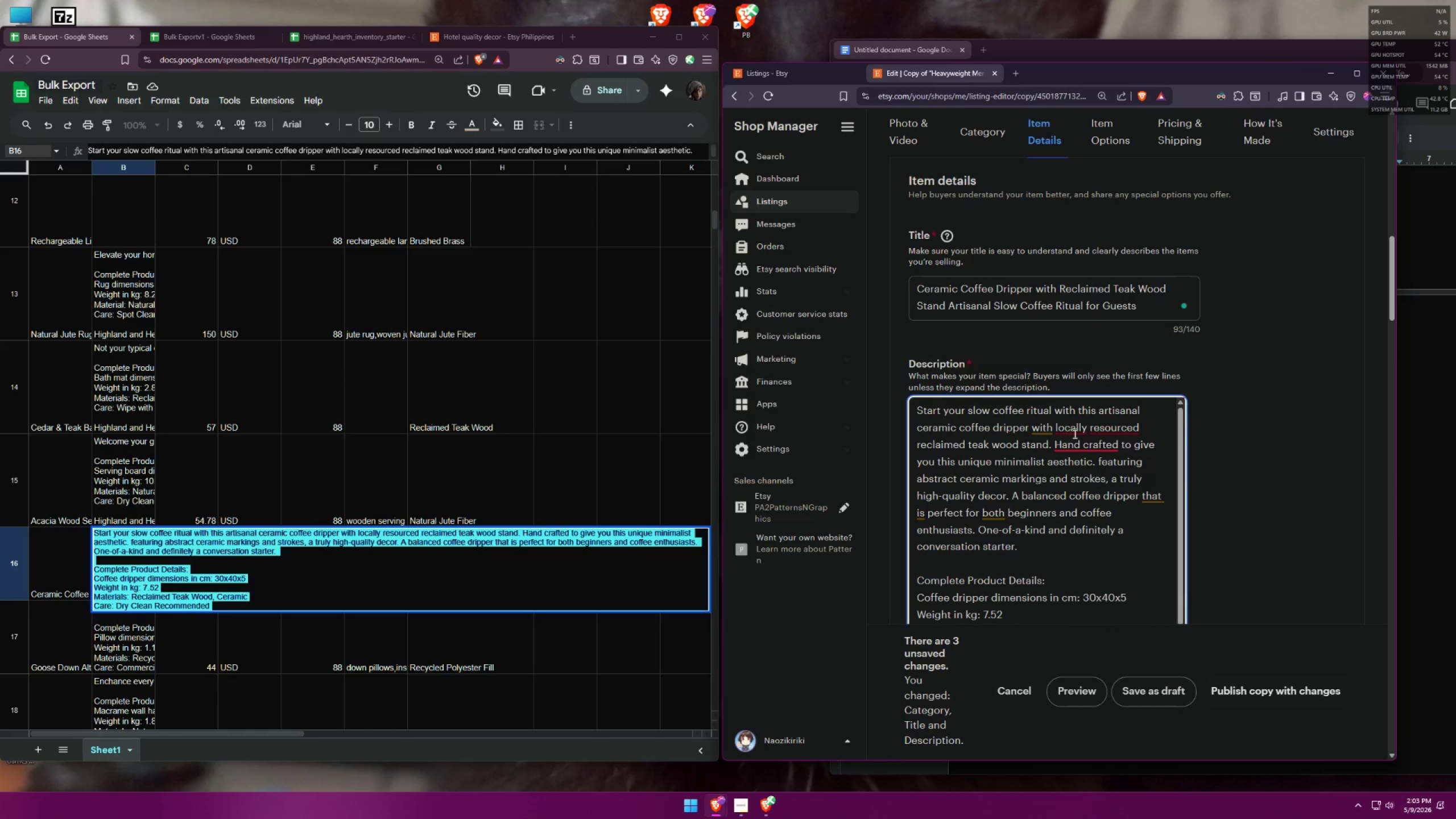 
left_click([1067, 469])
 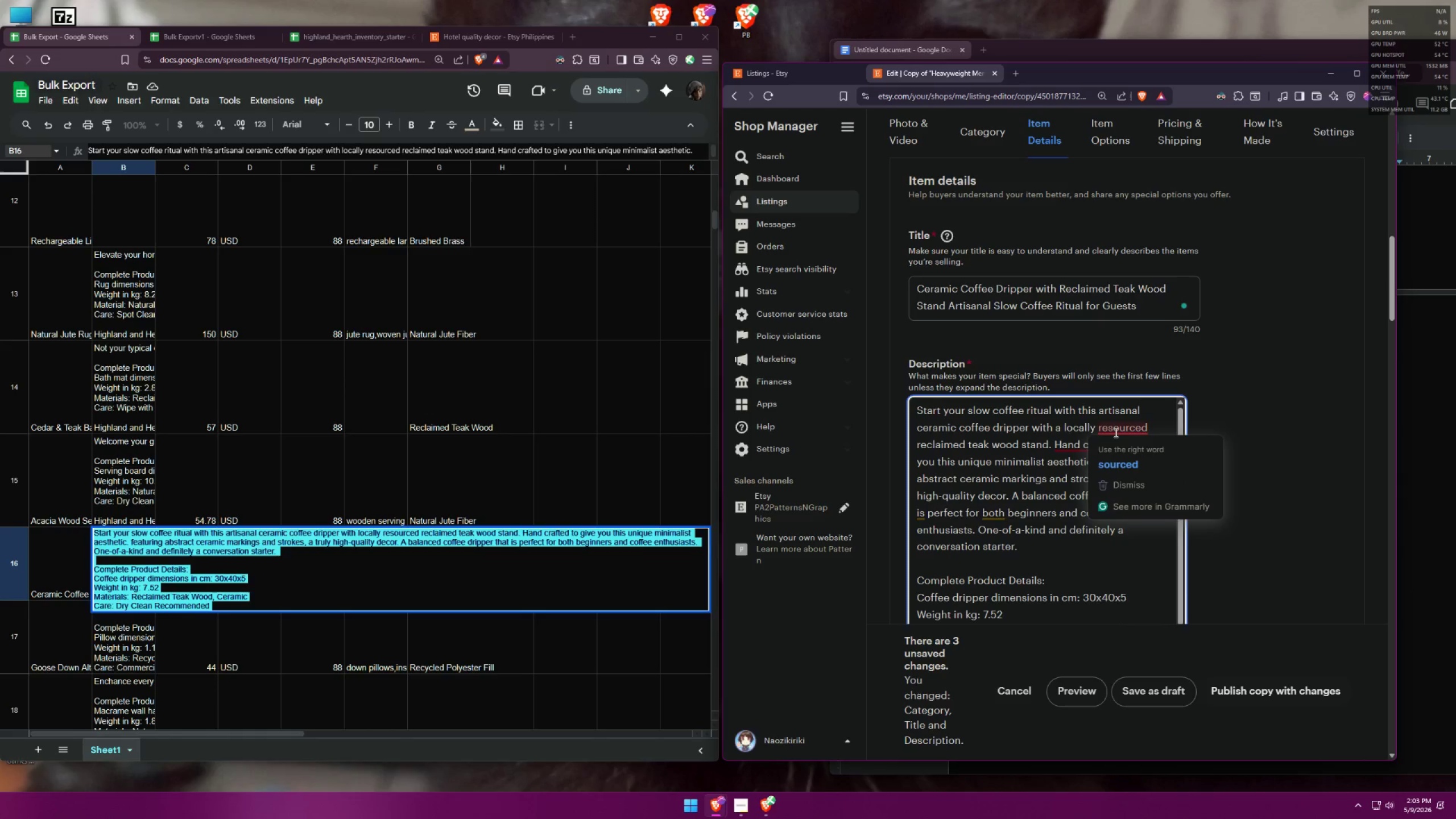 
left_click([1104, 462])
 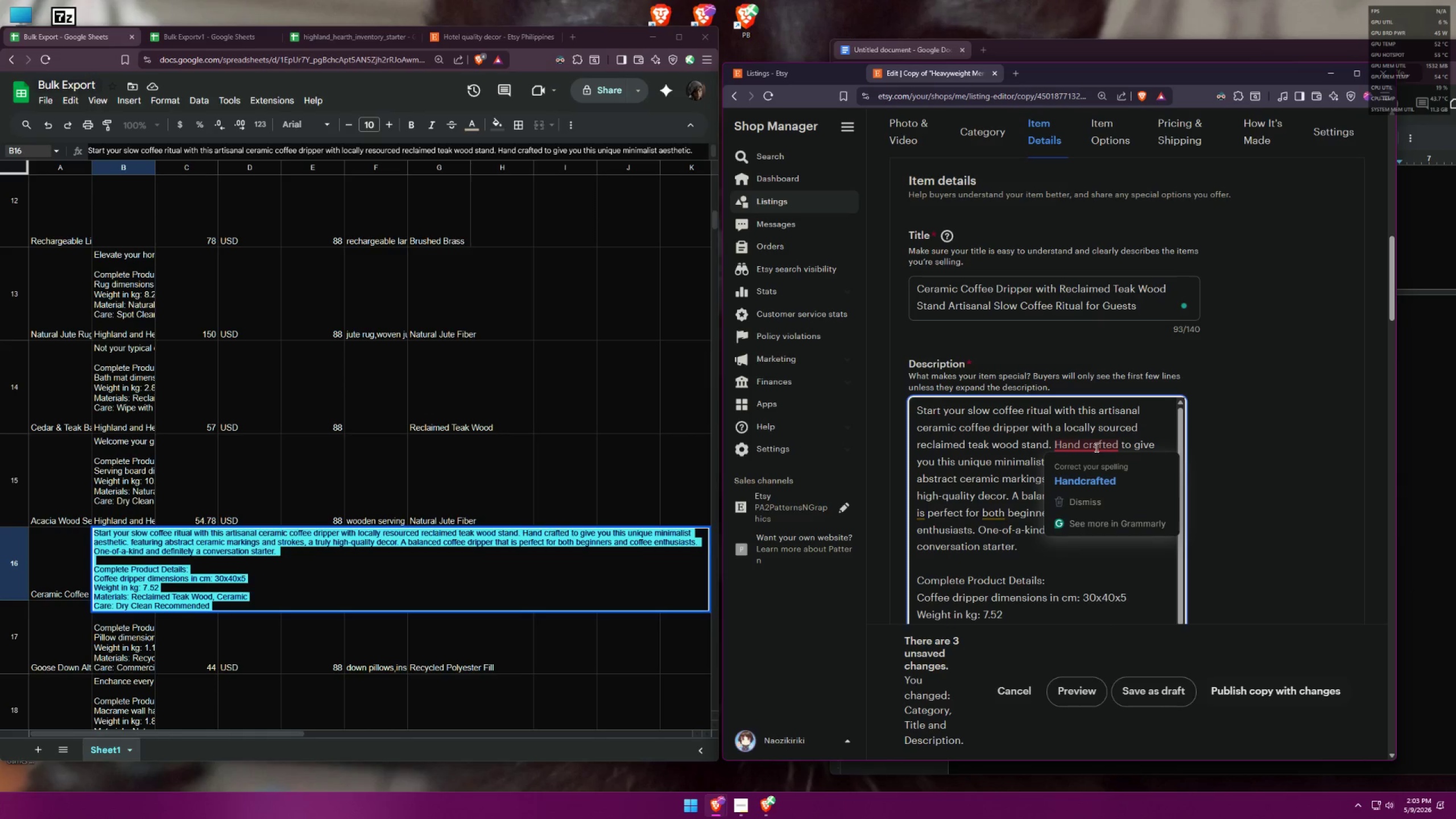 
left_click([1091, 472])
 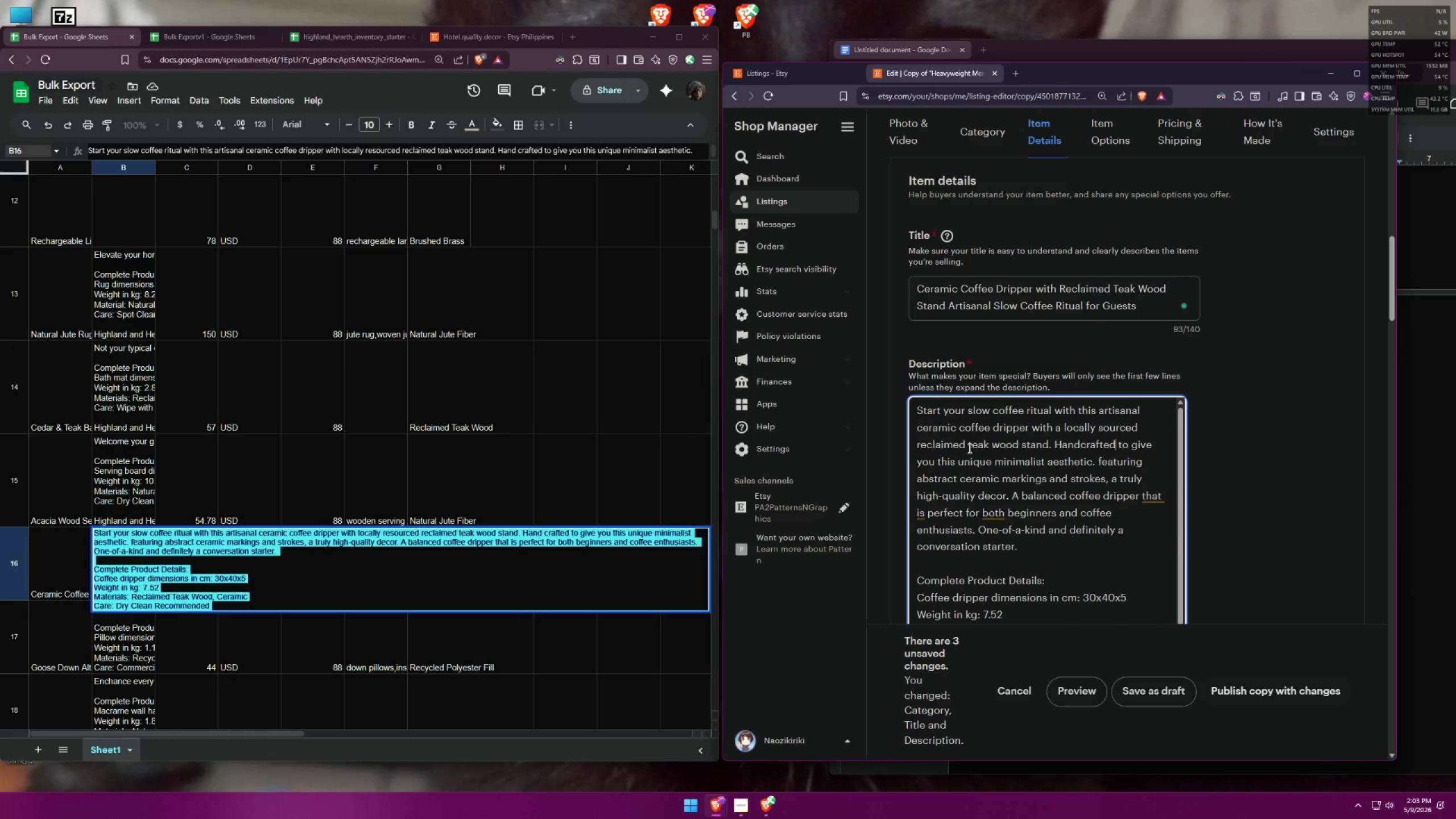 
wait(10.82)
 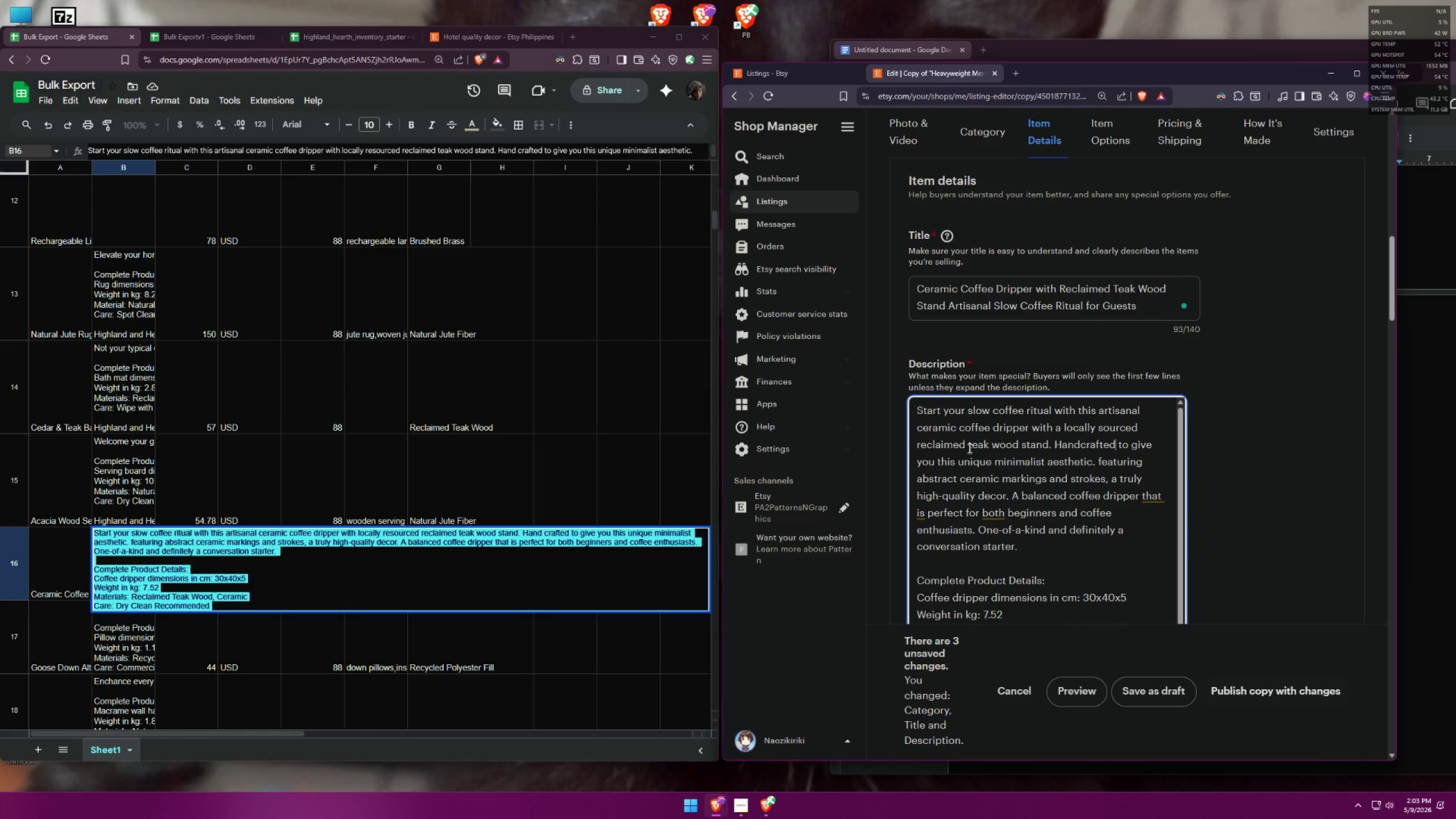 
left_click_drag(start_coordinate=[1104, 461], to_coordinate=[1099, 458])
 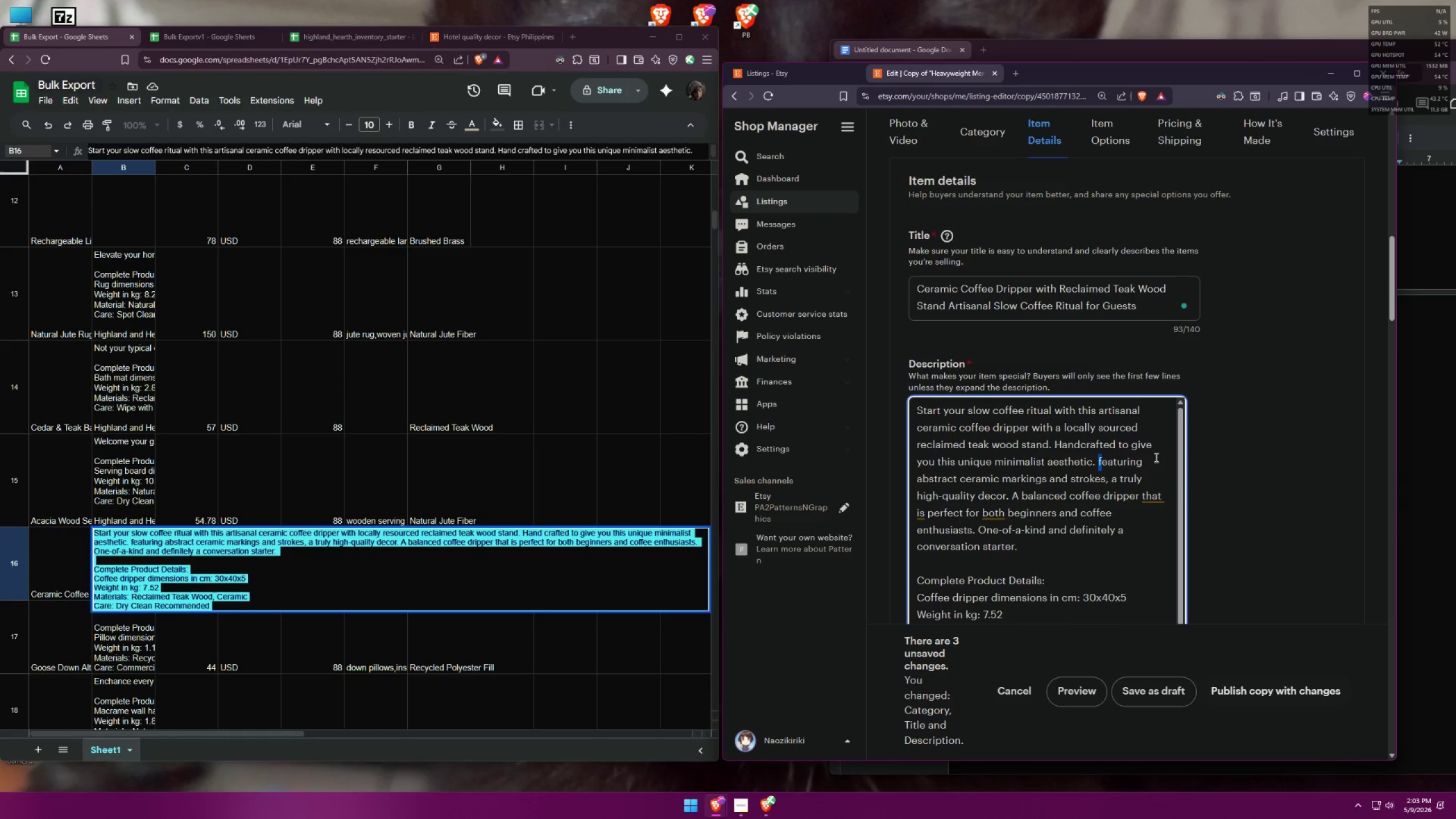 
key(Shift+F)
 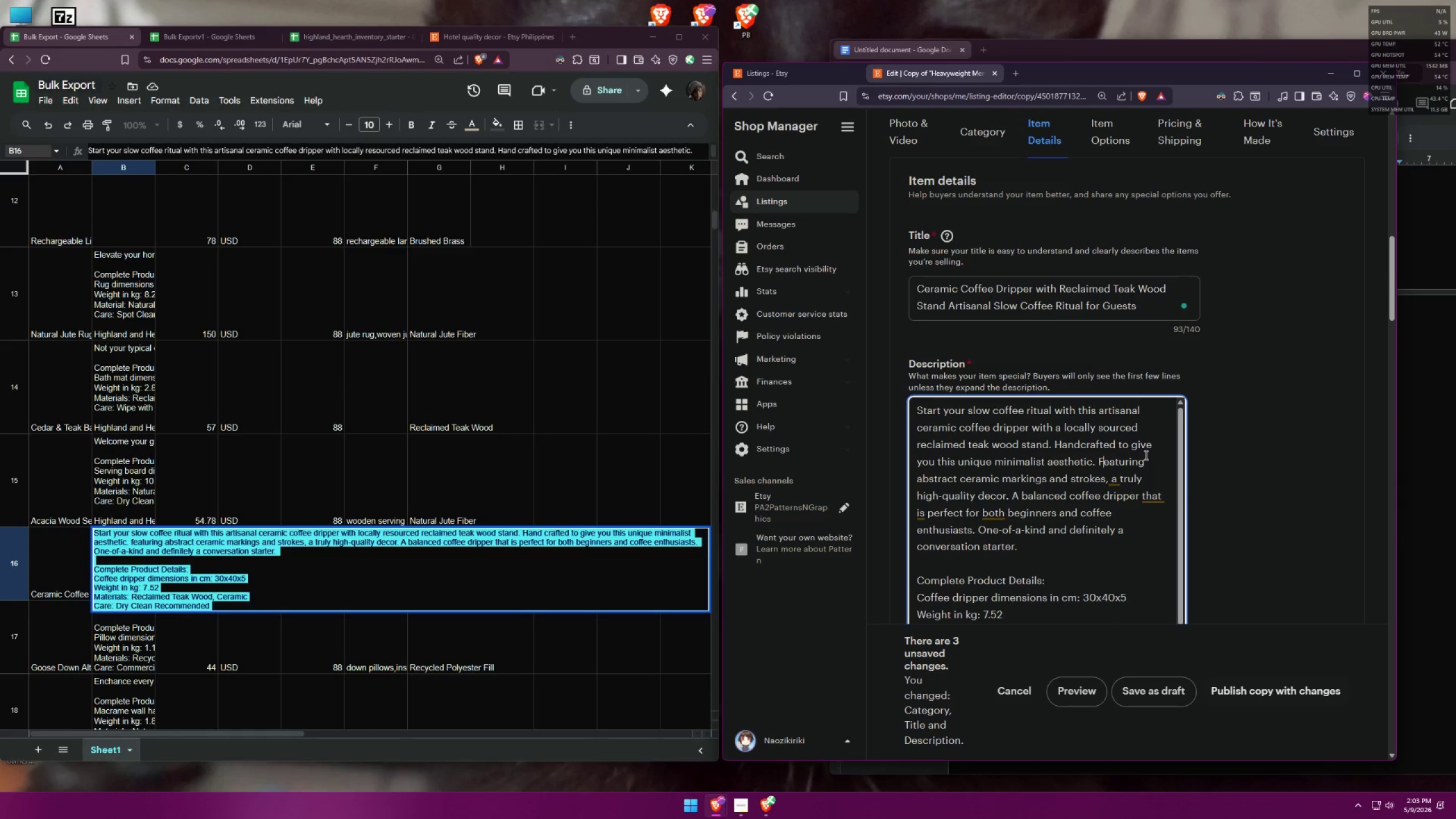 
mouse_move([1141, 465])
 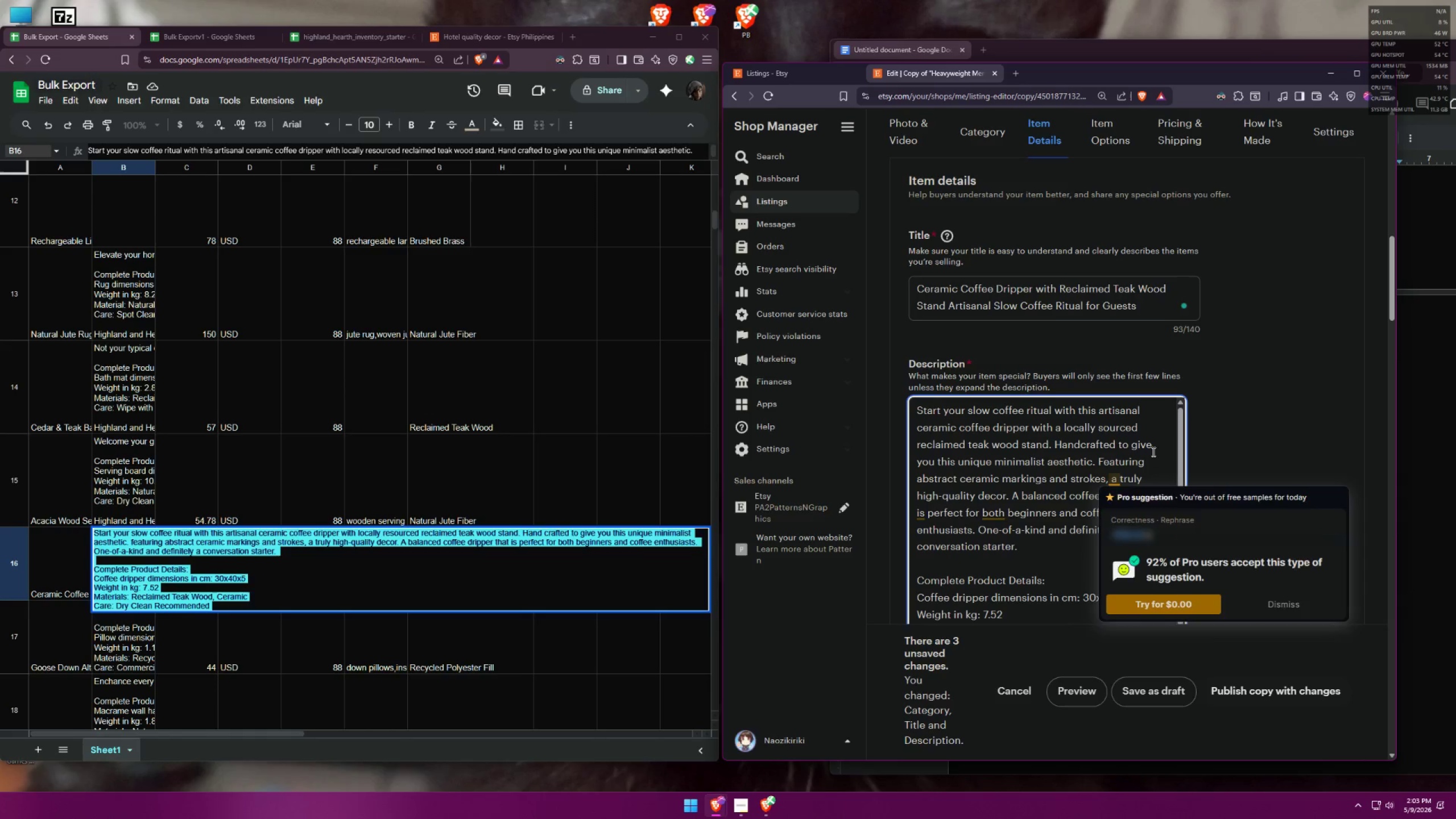 
left_click([1153, 452])
 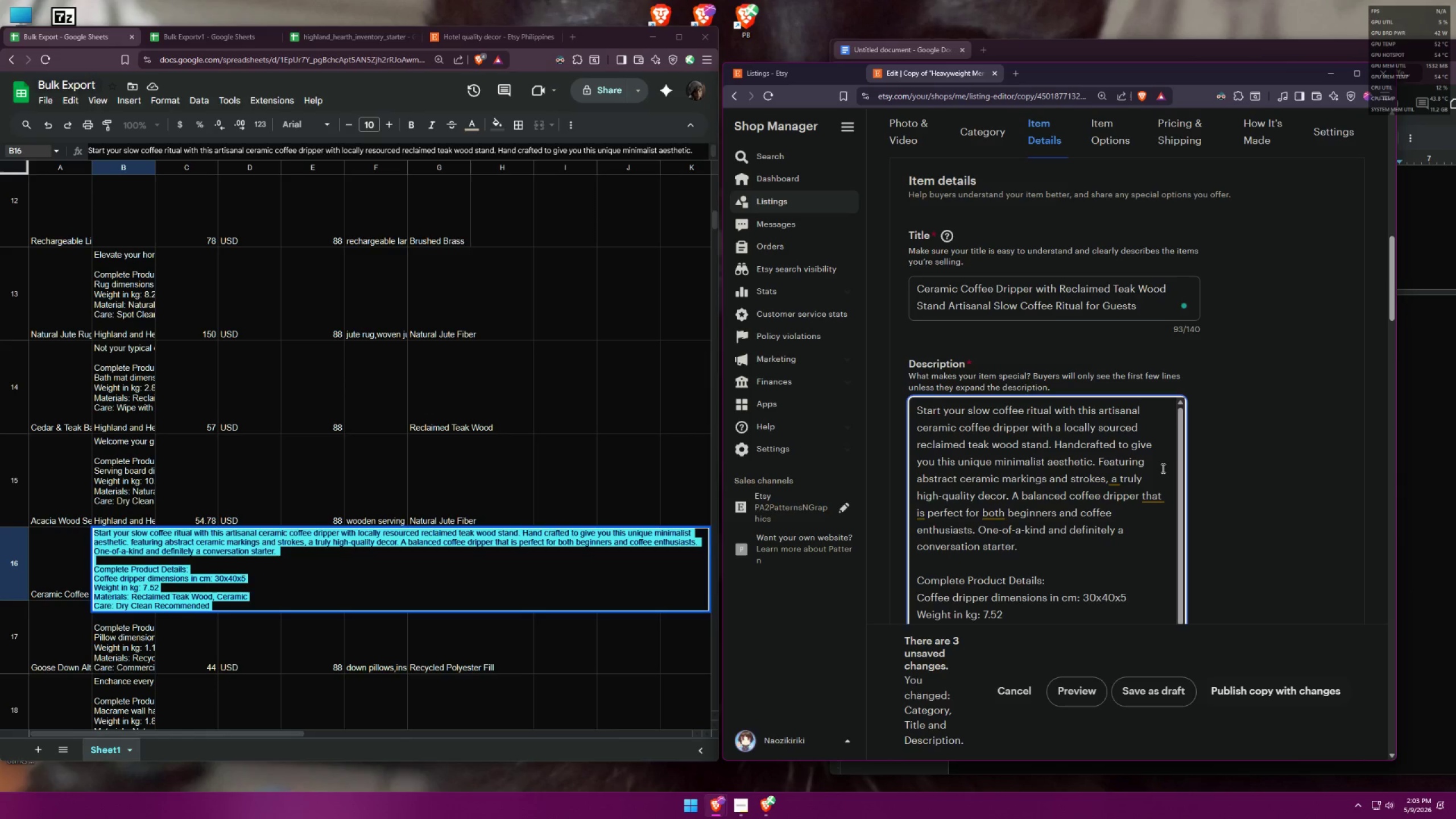 
wait(5.5)
 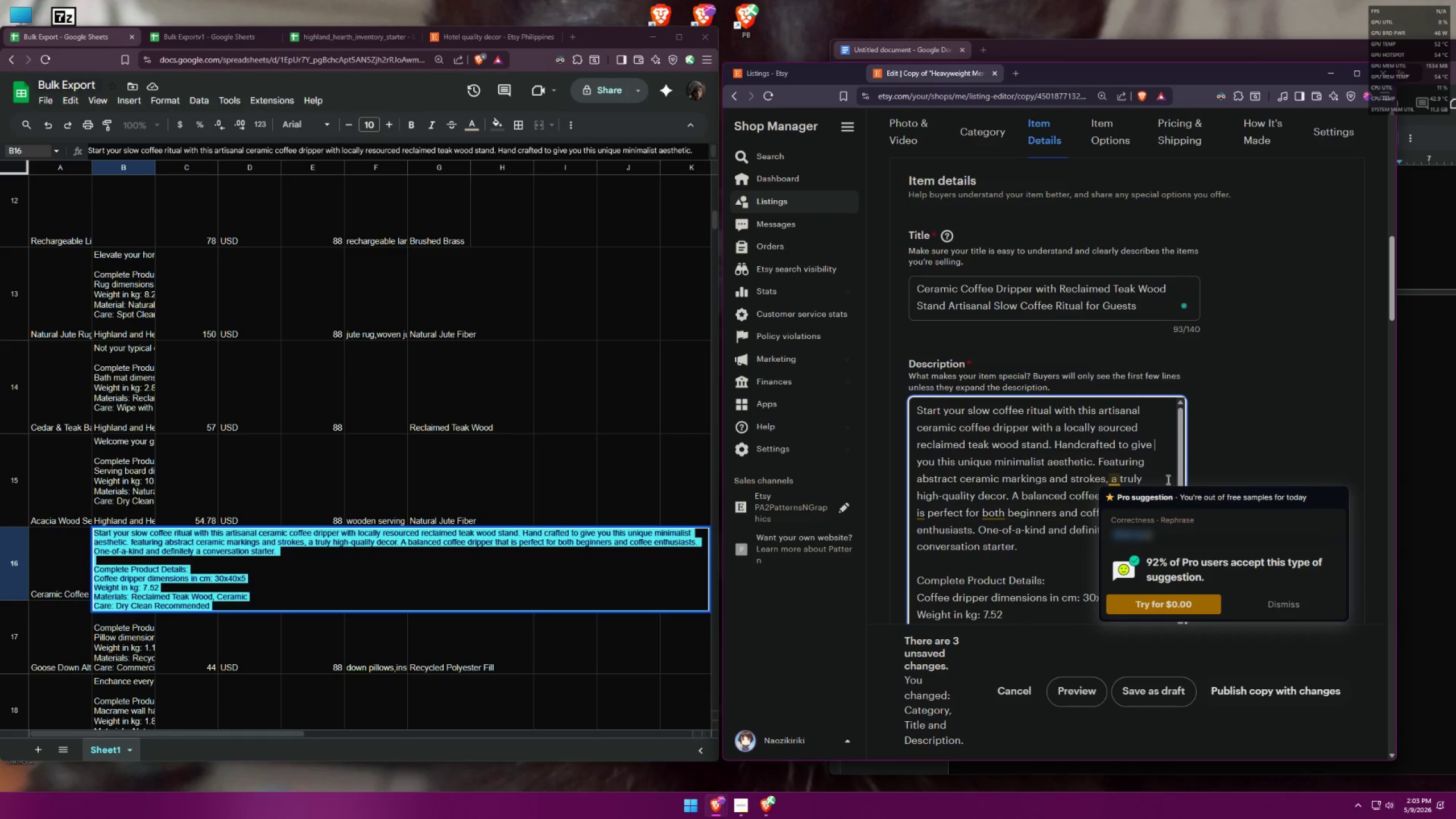 
left_click_drag(start_coordinate=[1106, 482], to_coordinate=[1010, 493])
 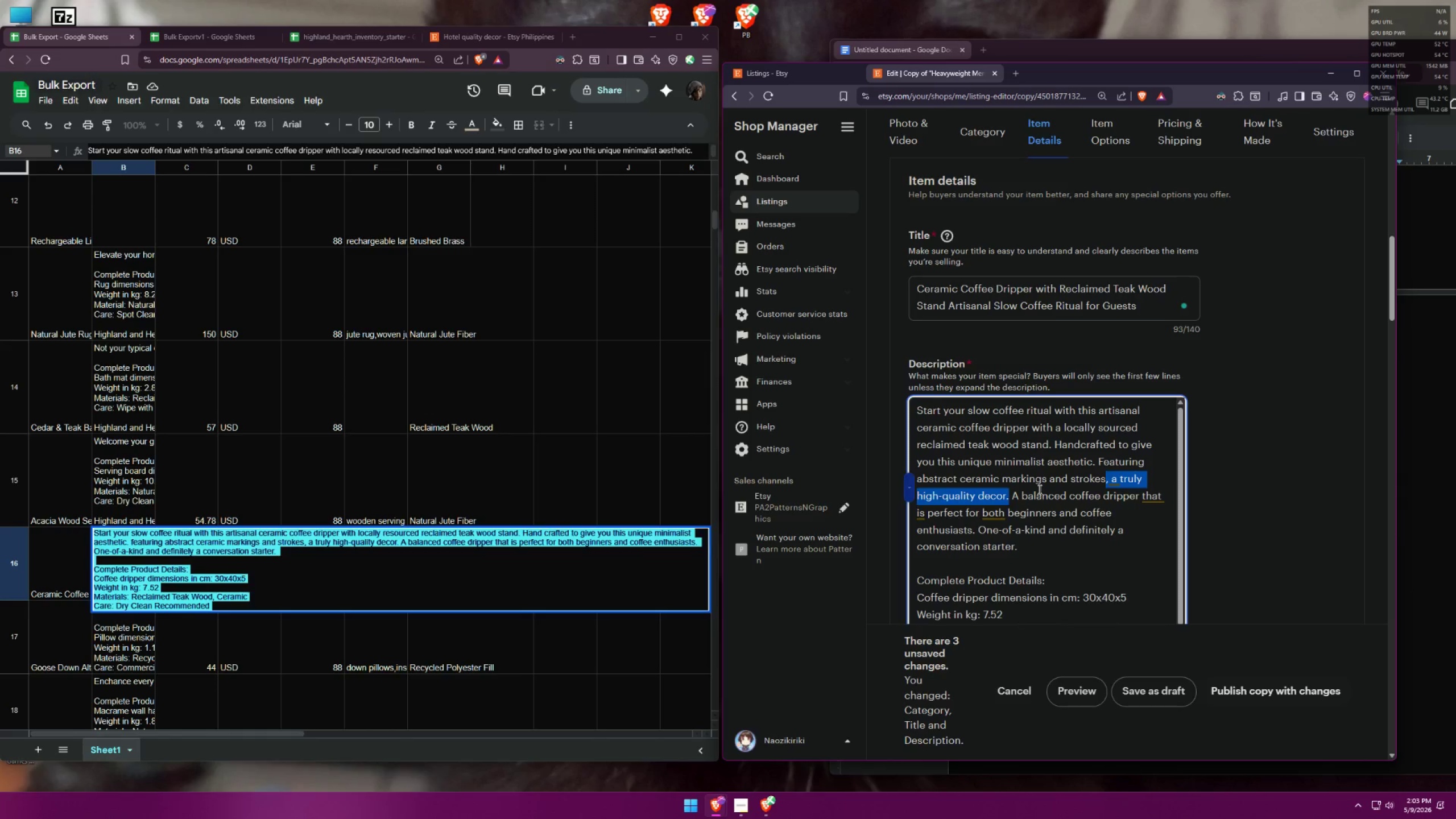 
key(Backspace)
type( and a j)
key(Backspace)
key(Backspace)
type(hand)
key(Backspace)
key(Backspace)
key(Backspace)
key(Backspace)
key(Backspace)
type(mi)
key(Backspace)
key(Backspace)
type(handcare)
key(Backspace)
key(Backspace)
type(v)
key(Backspace)
type(rved minimalist design teak stand.)
 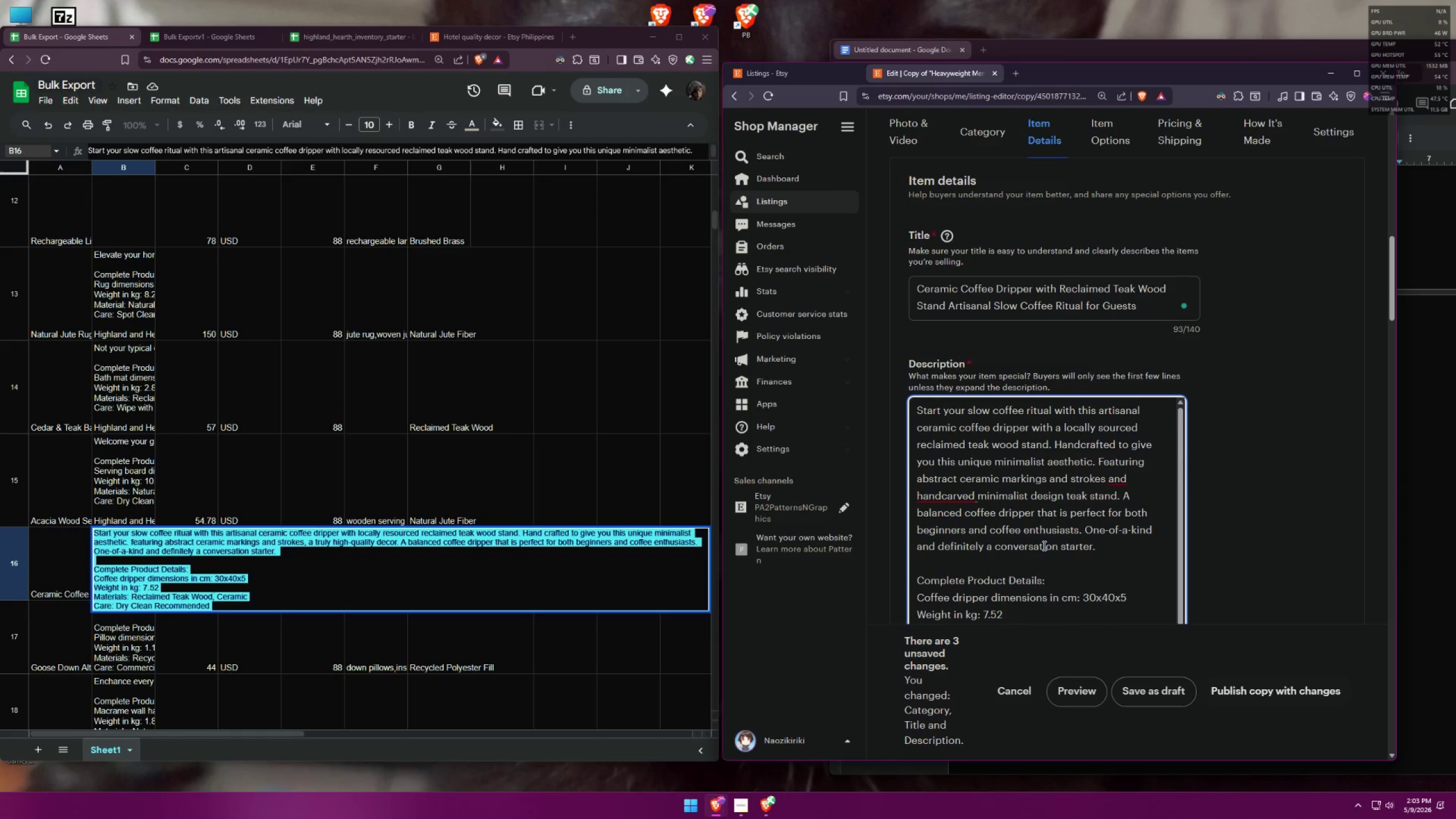 
mouse_move([957, 515])
 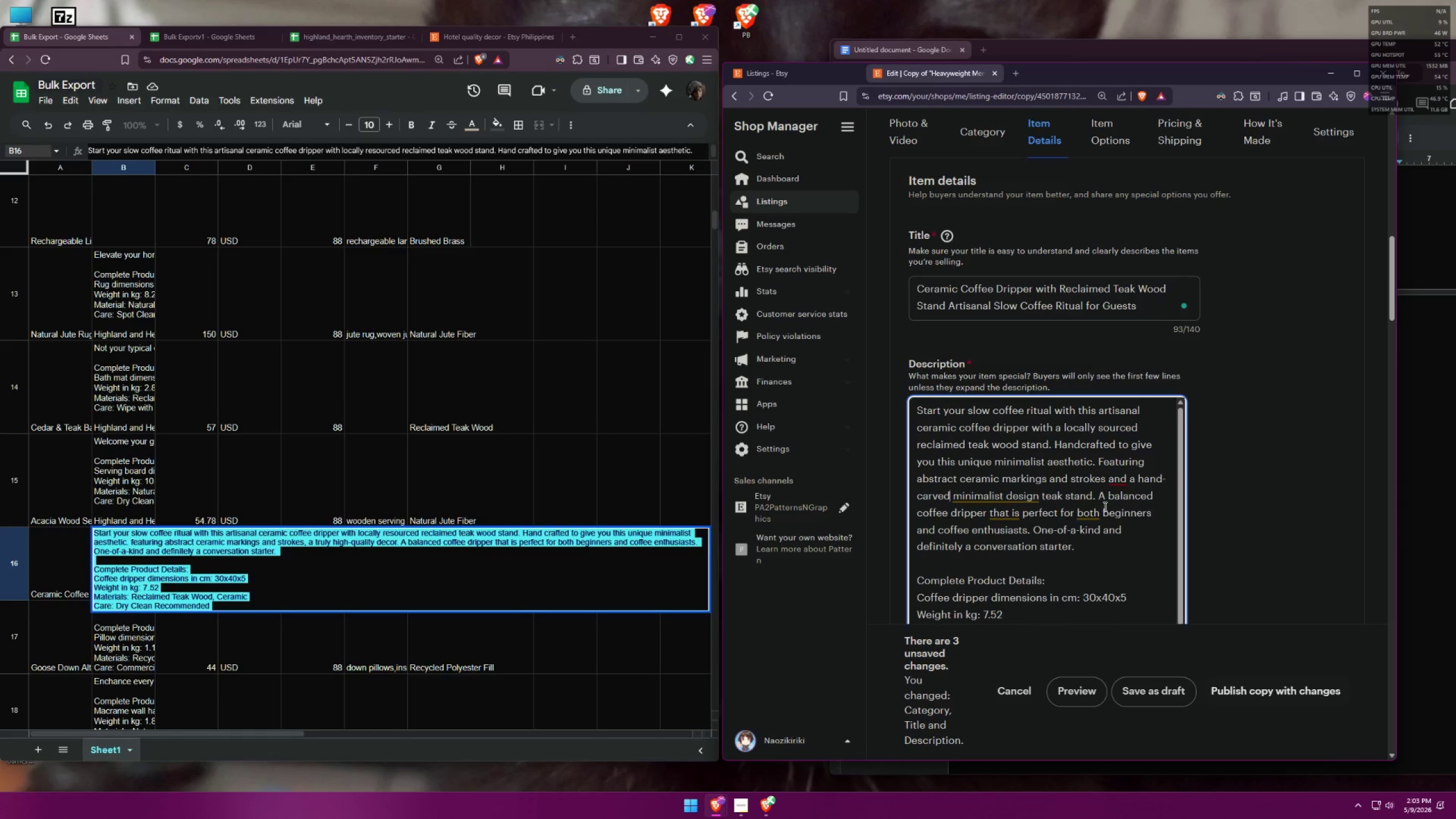 
left_click([1003, 493])
 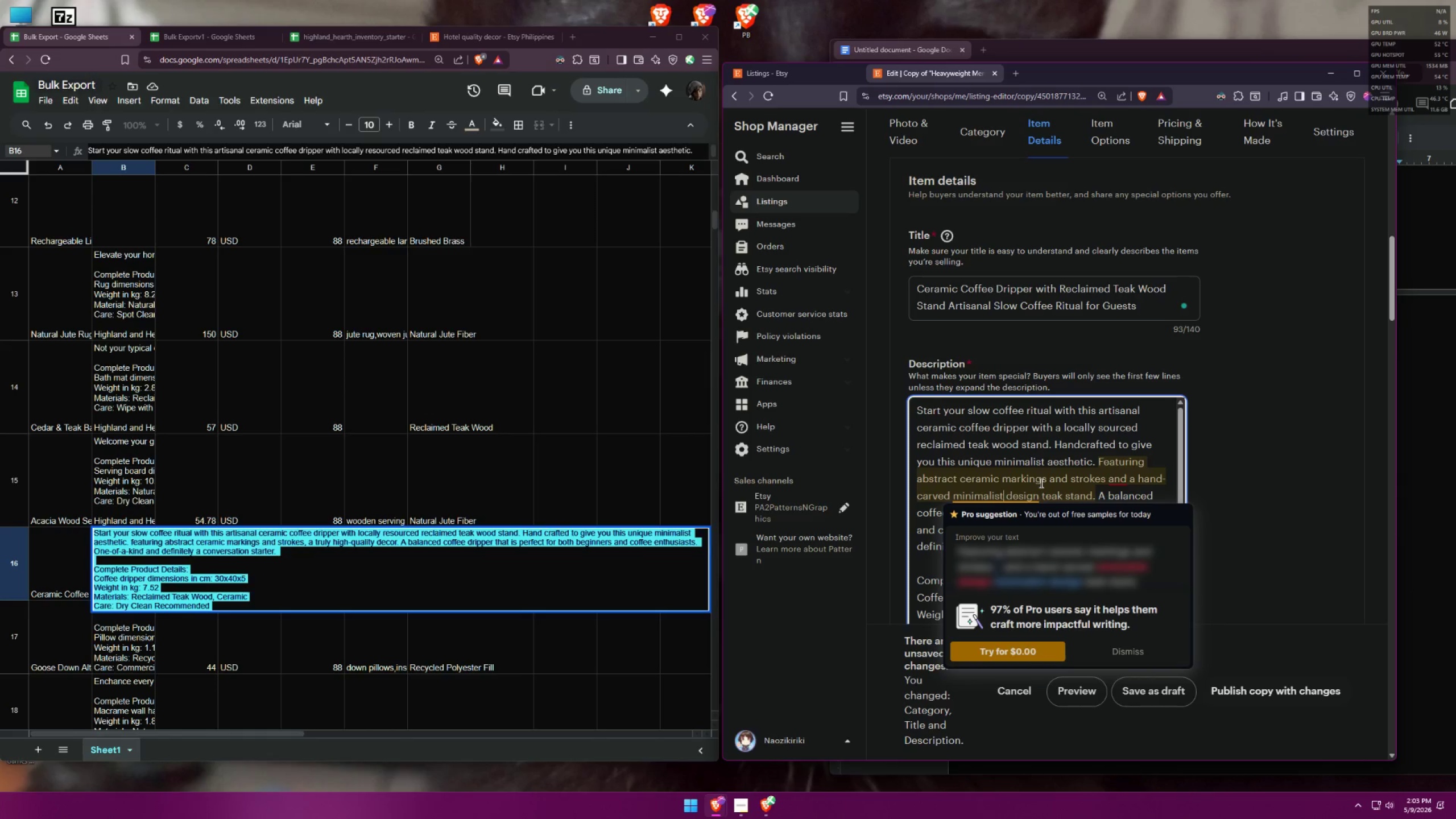 
type(ic)
 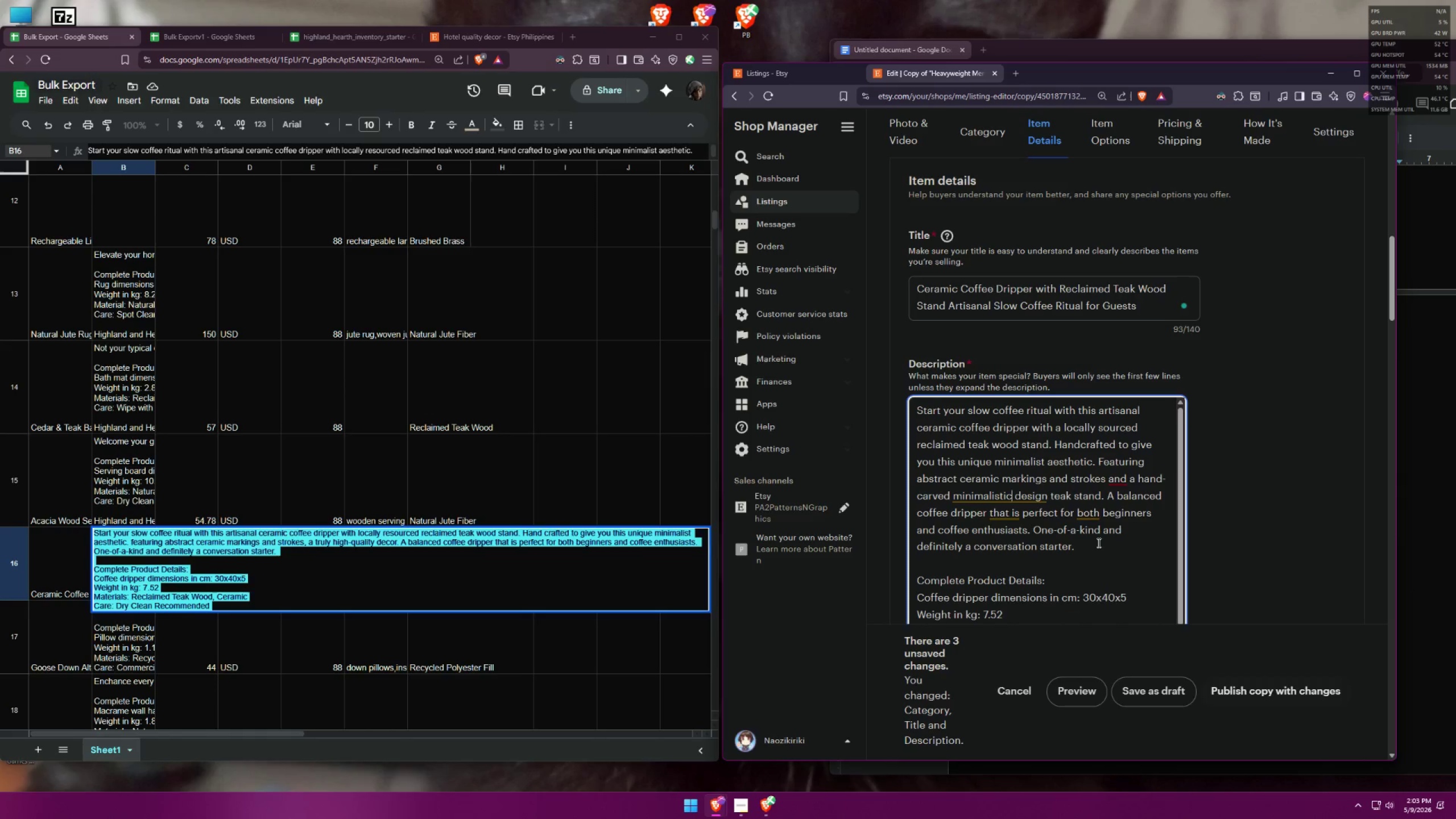 
left_click([1109, 548])
 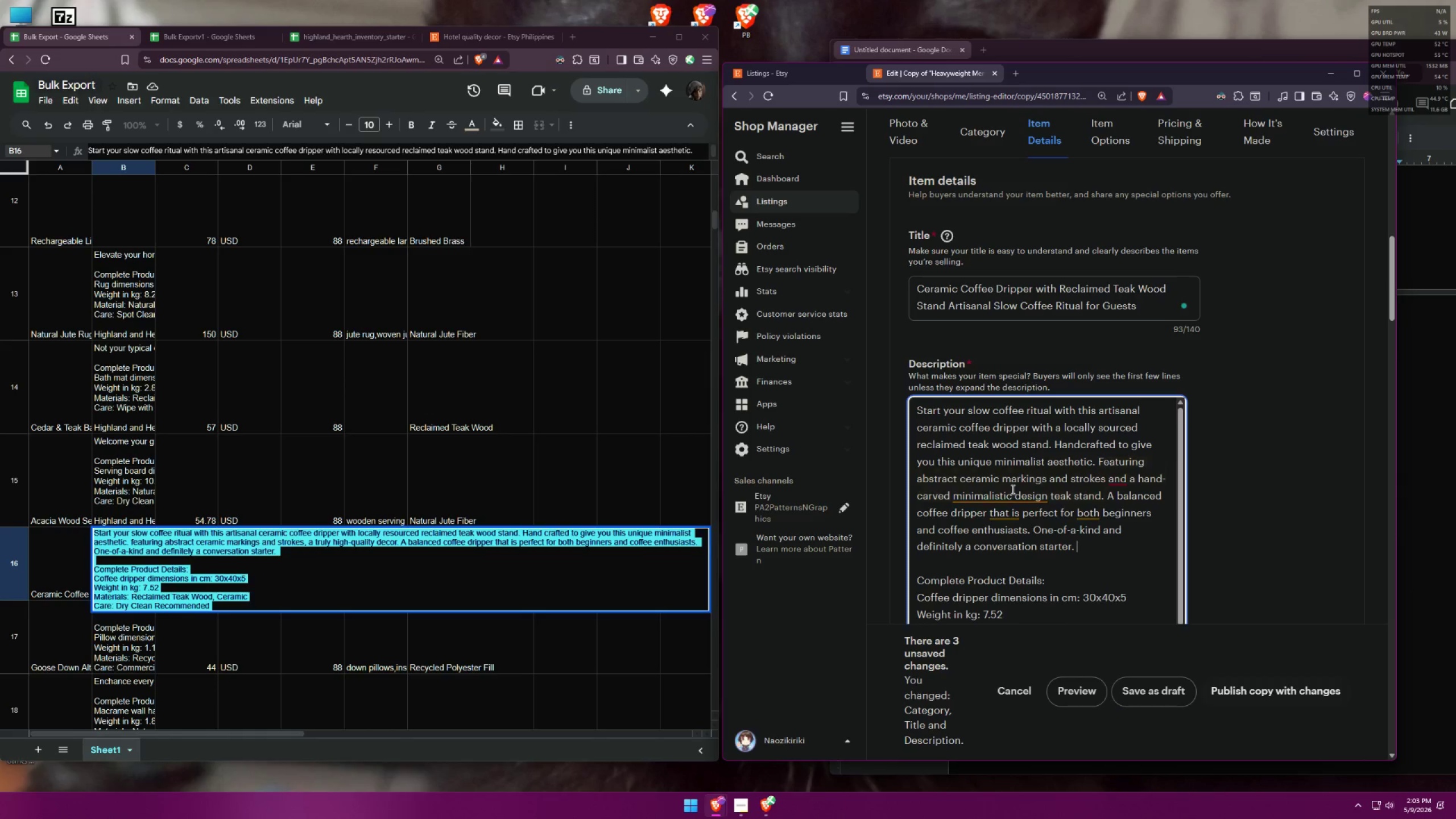 
left_click_drag(start_coordinate=[1013, 498], to_coordinate=[956, 494])
 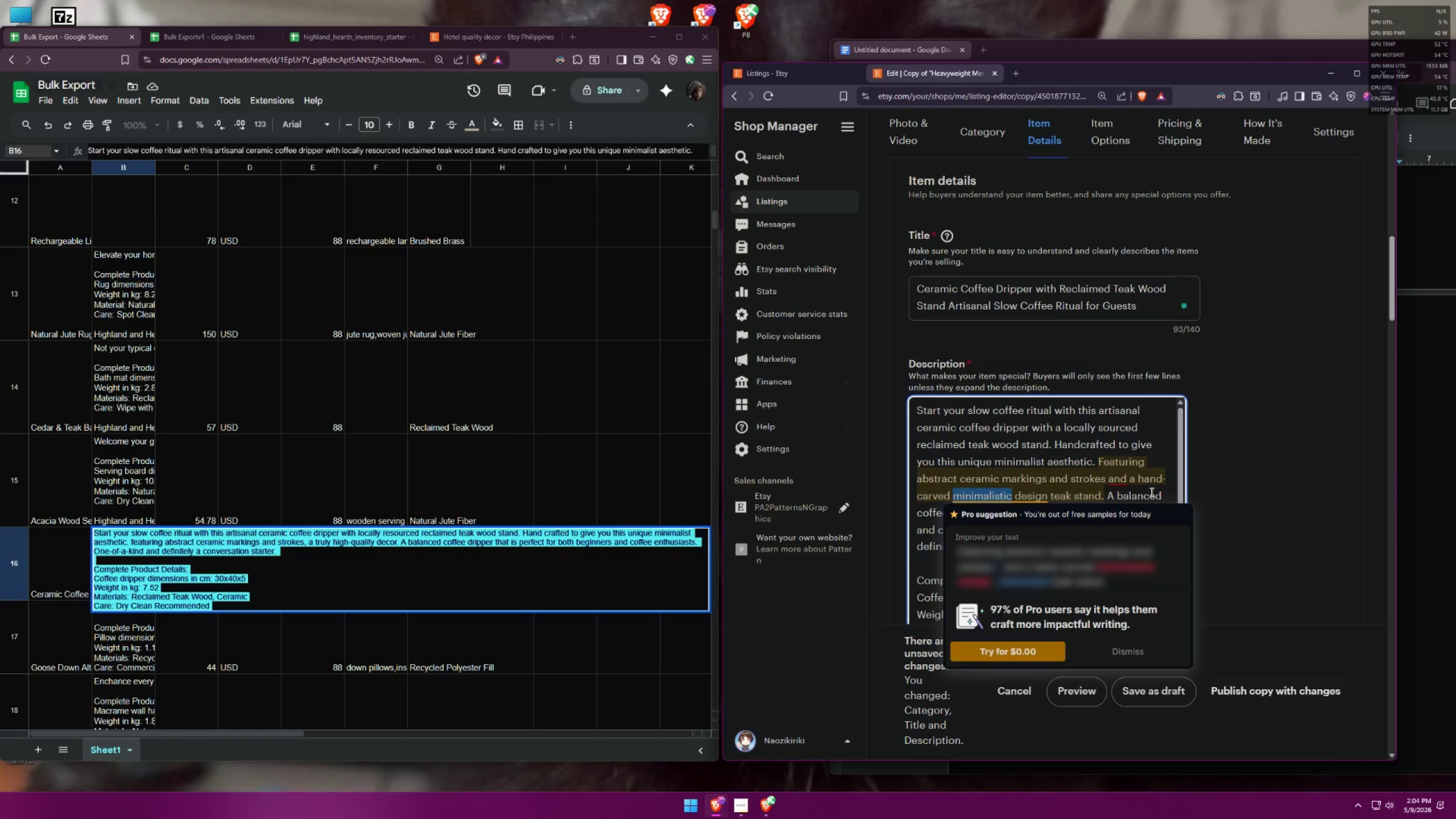 
key(Backspace)
 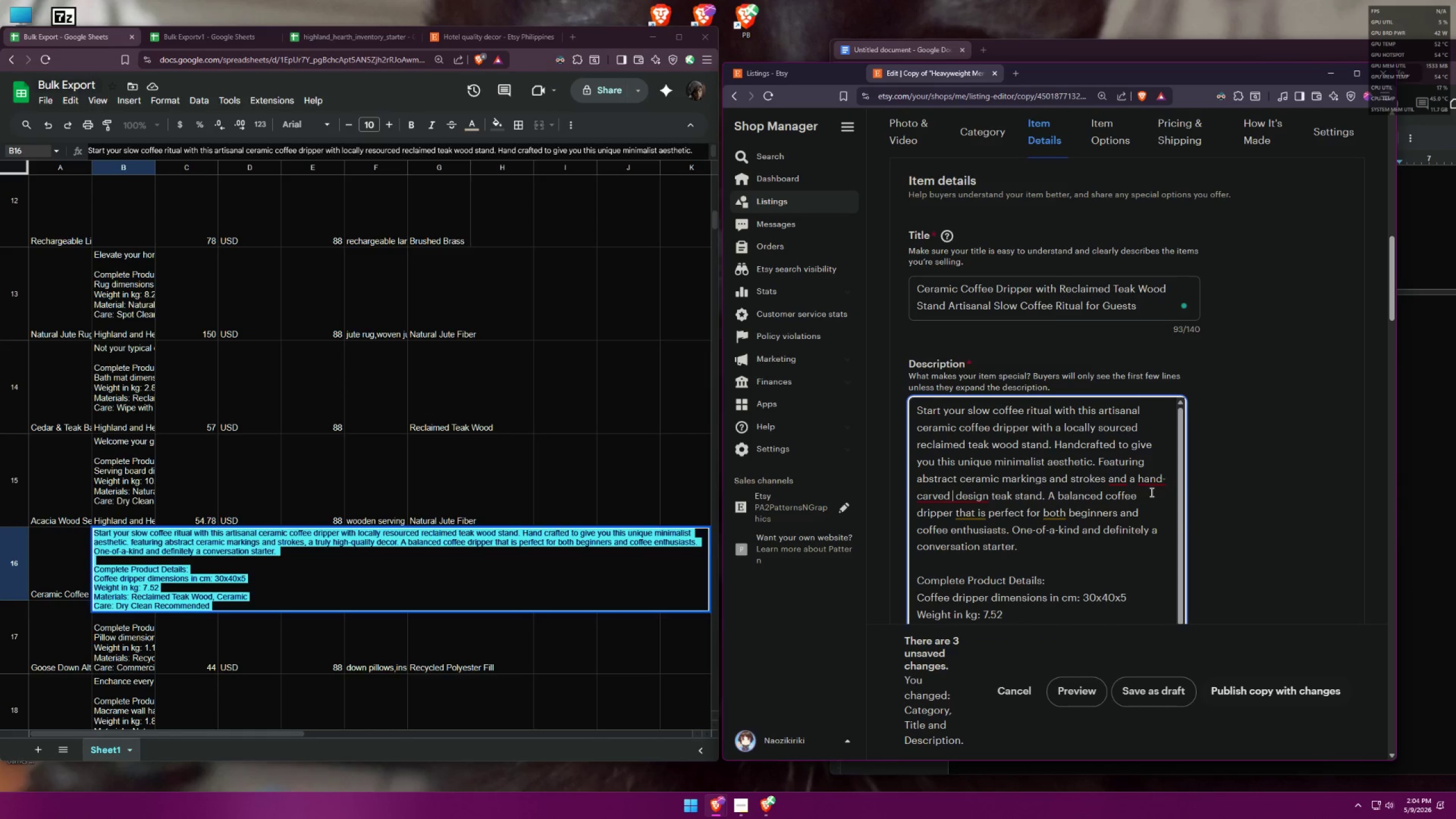 
key(Backspace)
 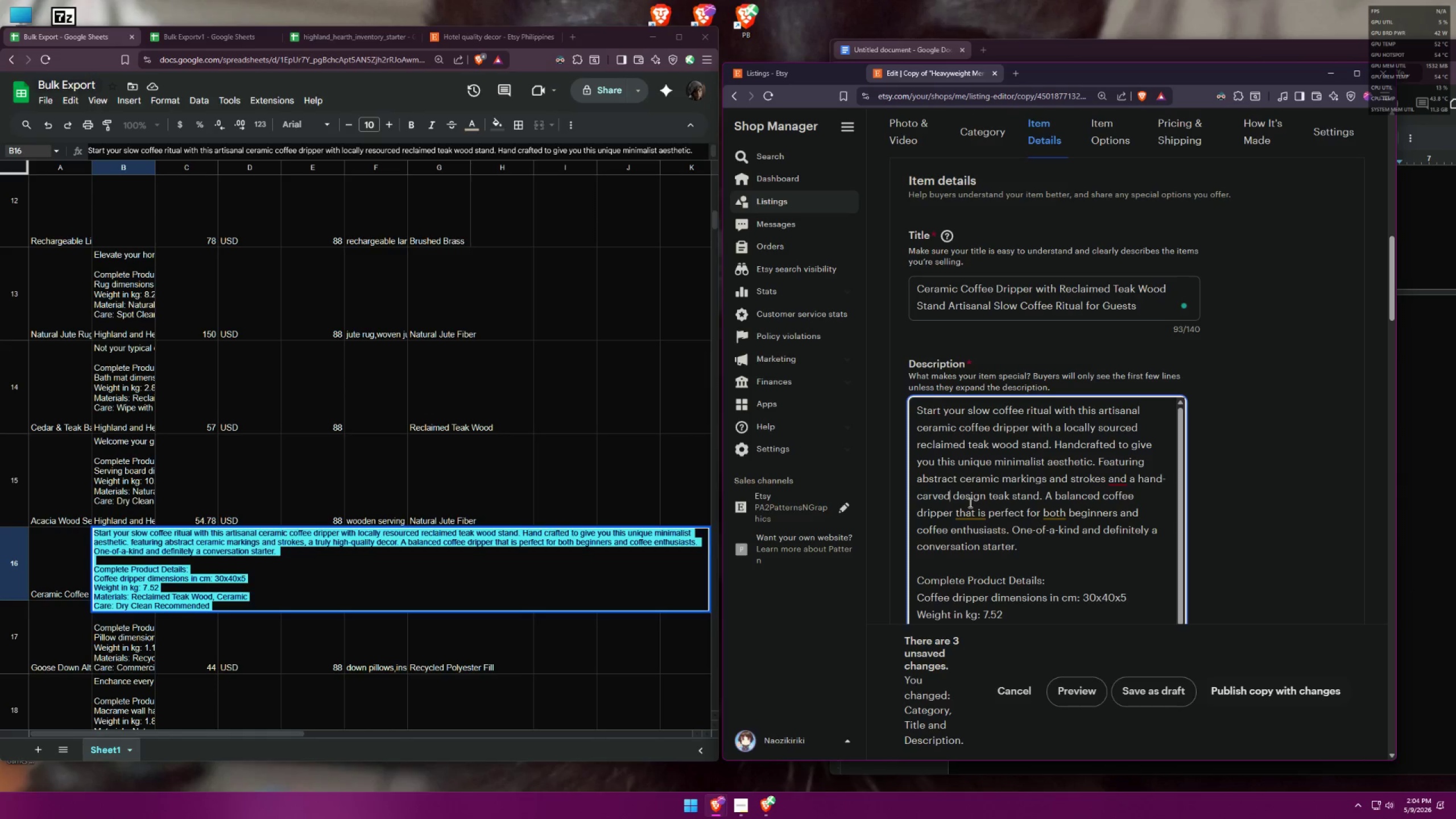 
wait(10.93)
 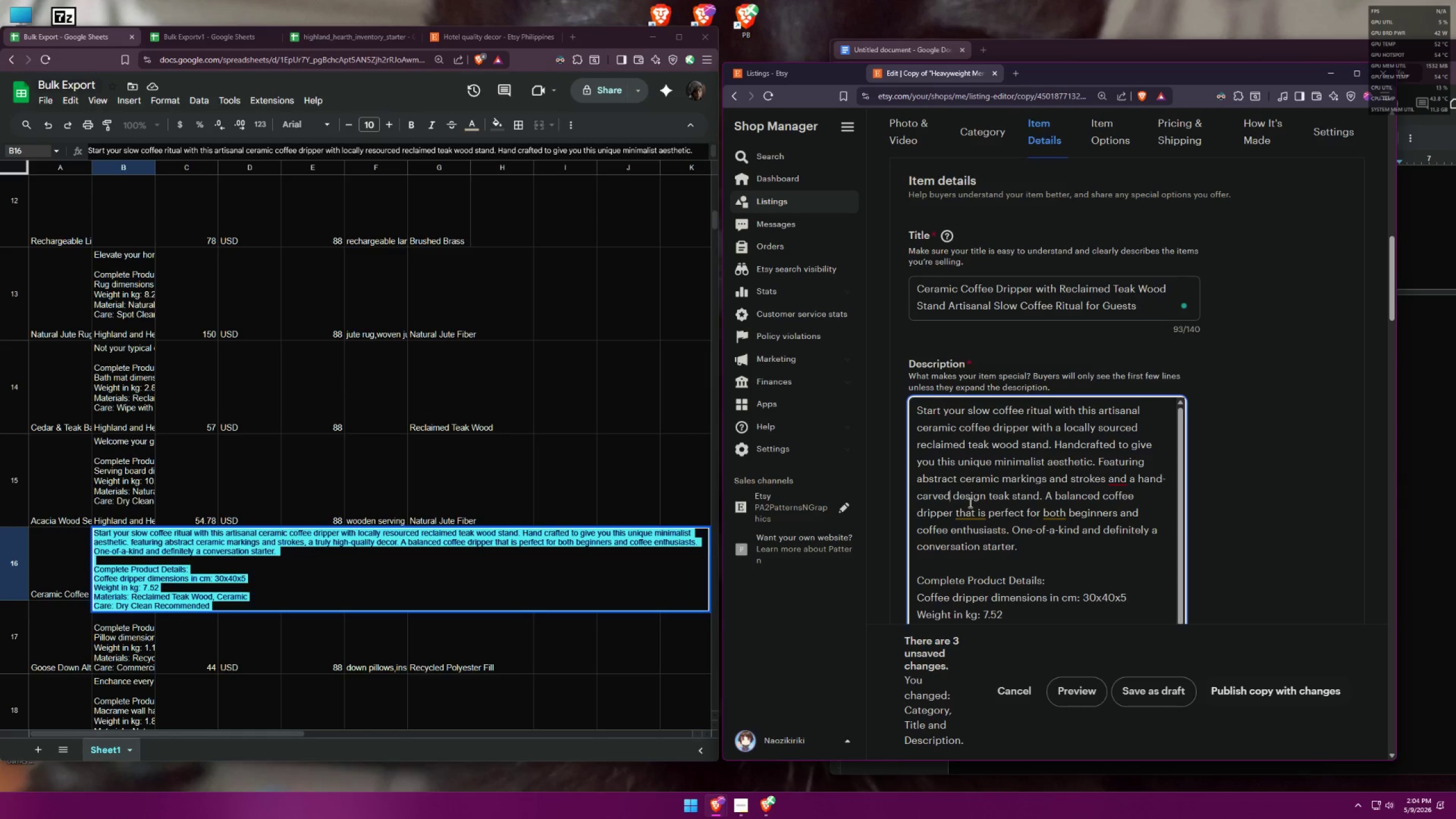 
left_click([957, 497])
 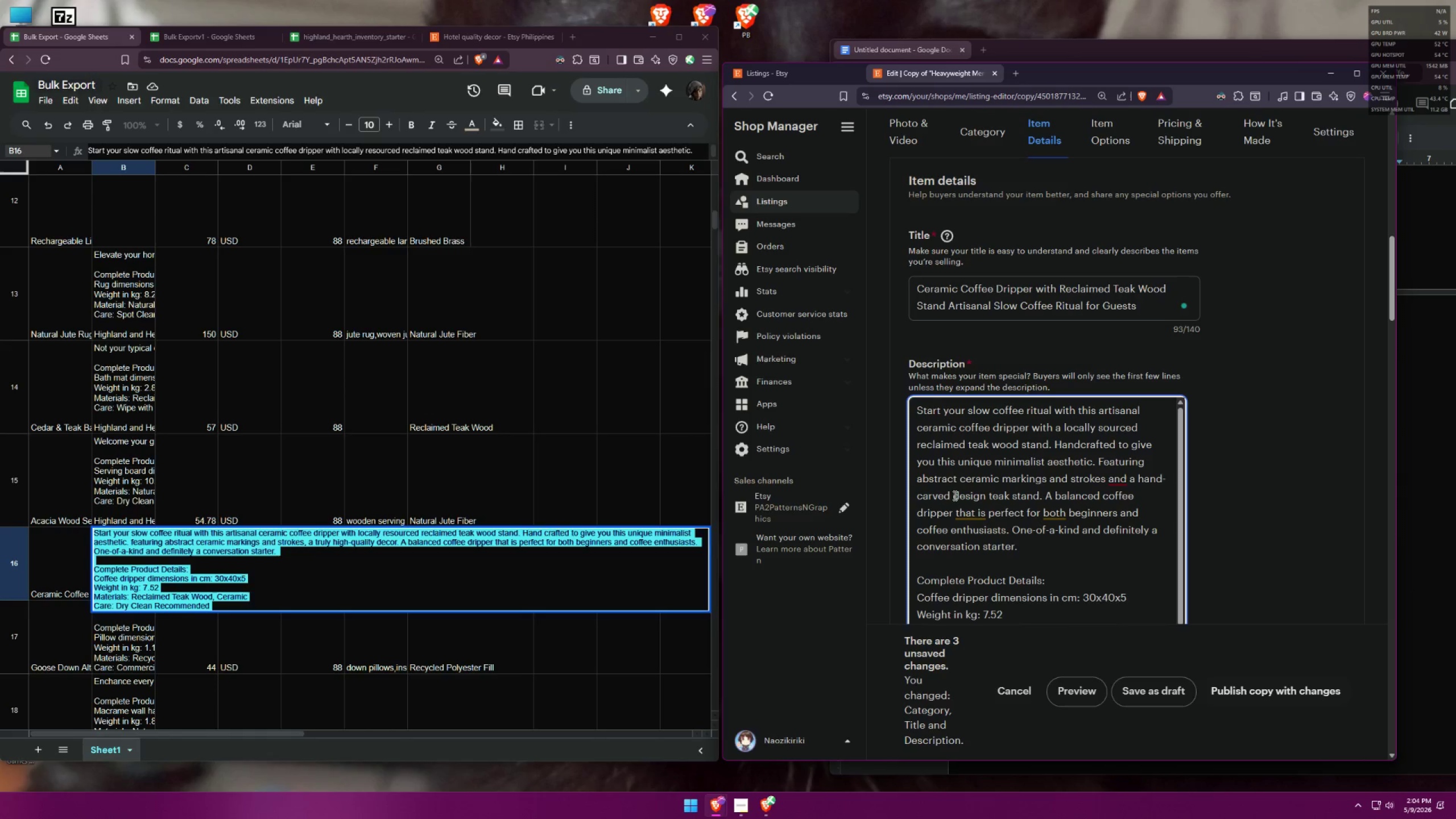 
left_click([952, 495])
 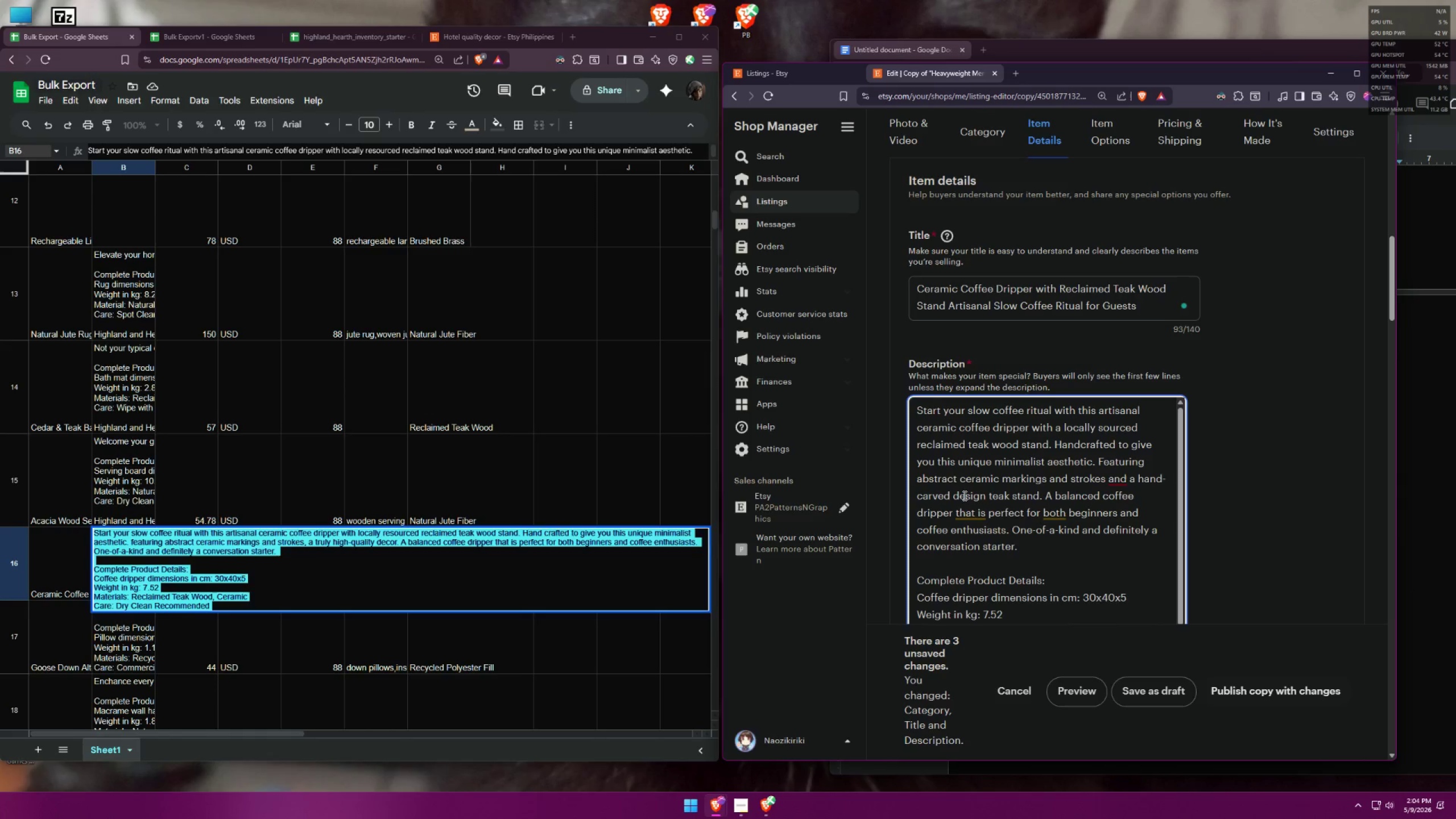 
type(floral )
 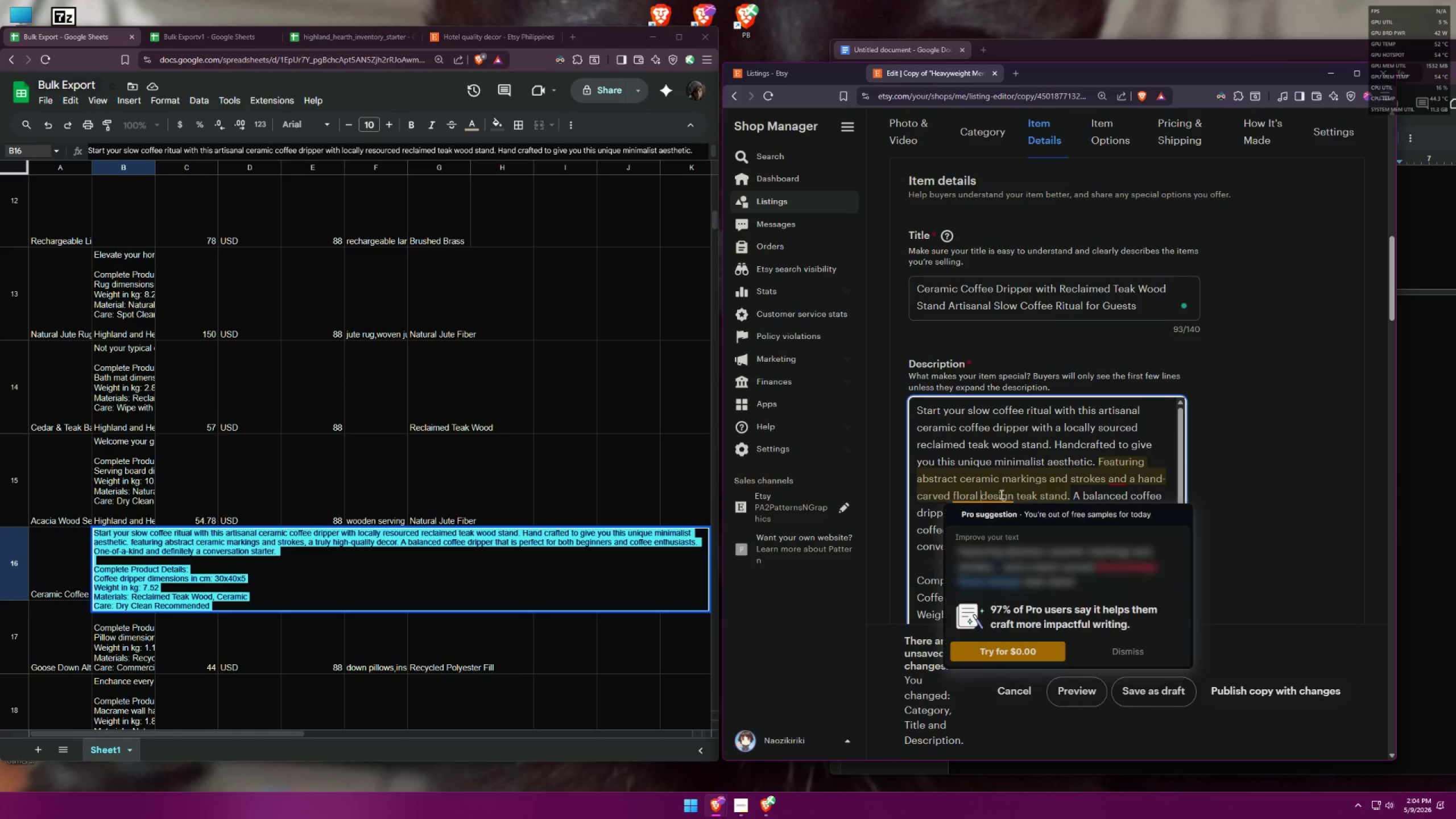 
left_click([1044, 493])
 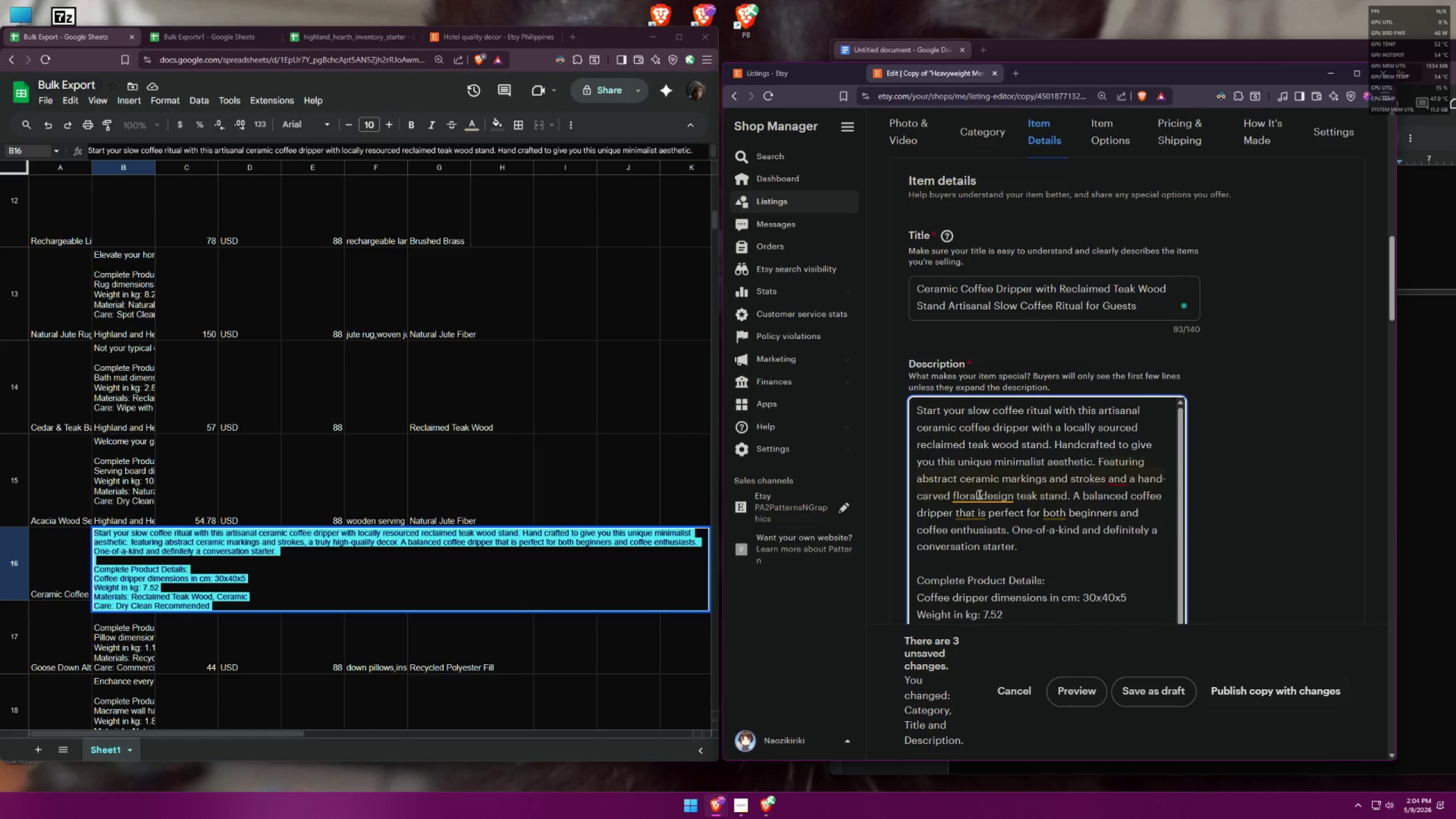 
left_click_drag(start_coordinate=[979, 495], to_coordinate=[954, 495])
 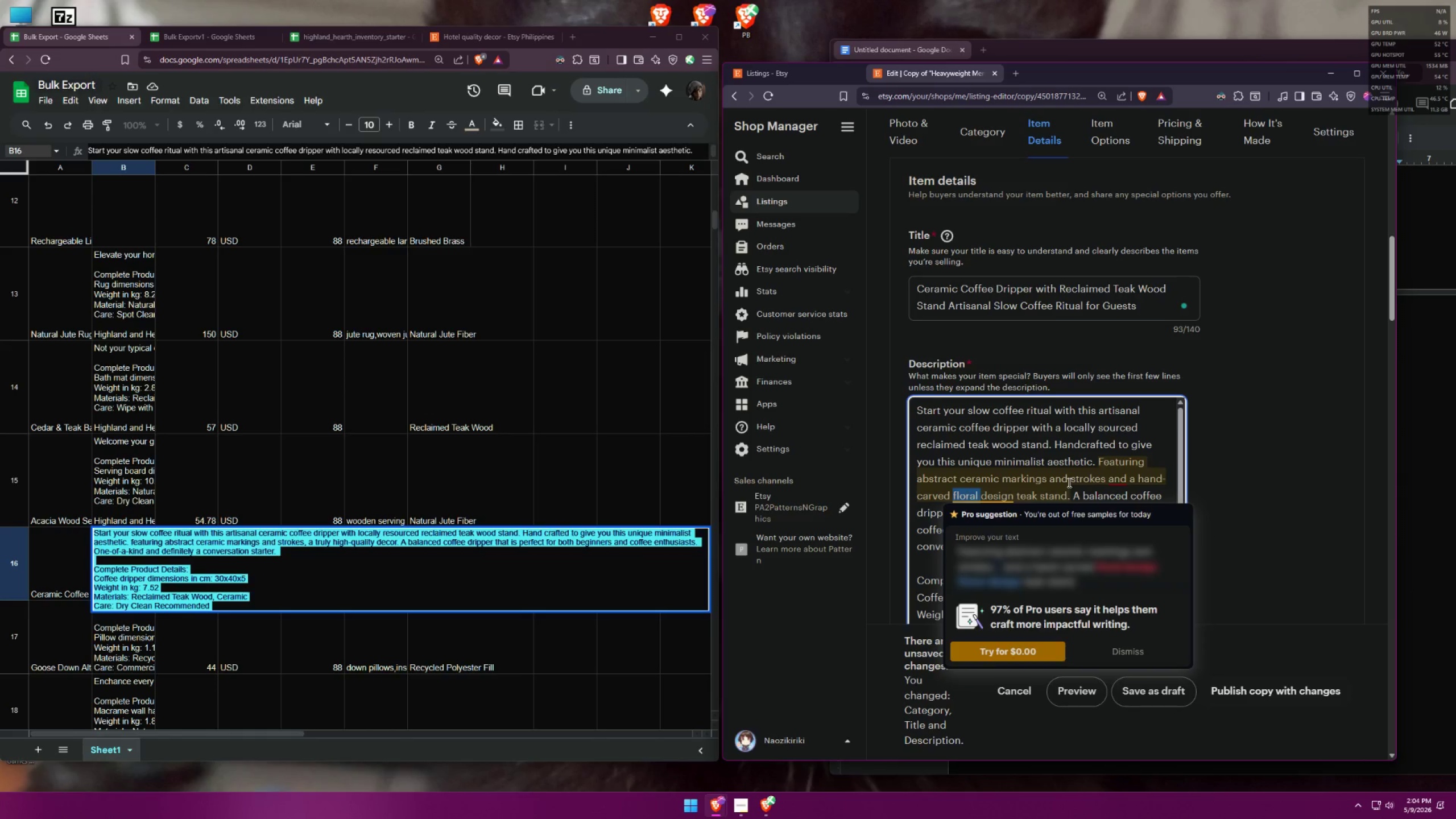 
key(Backspace)
 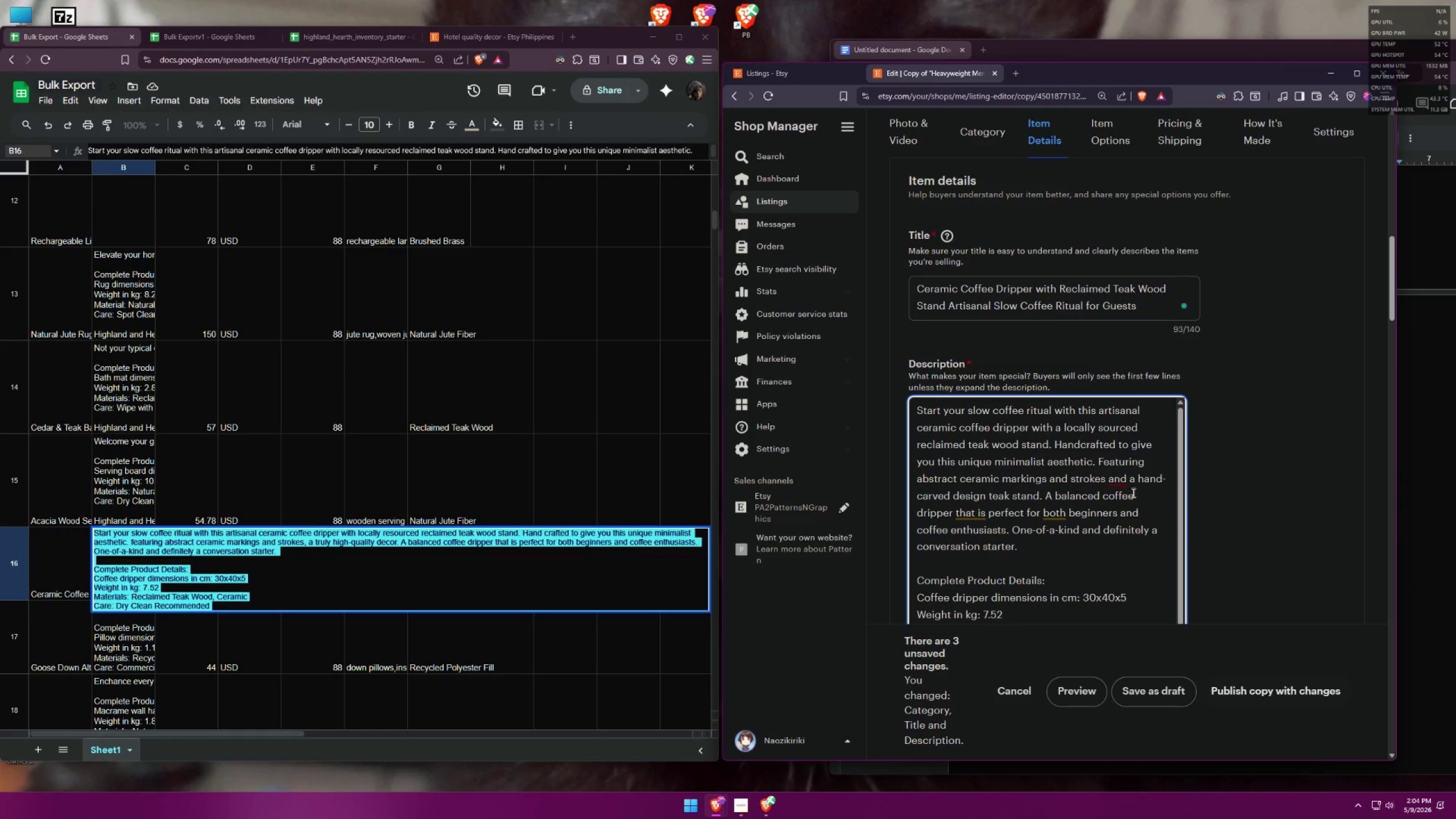 
wait(12.4)
 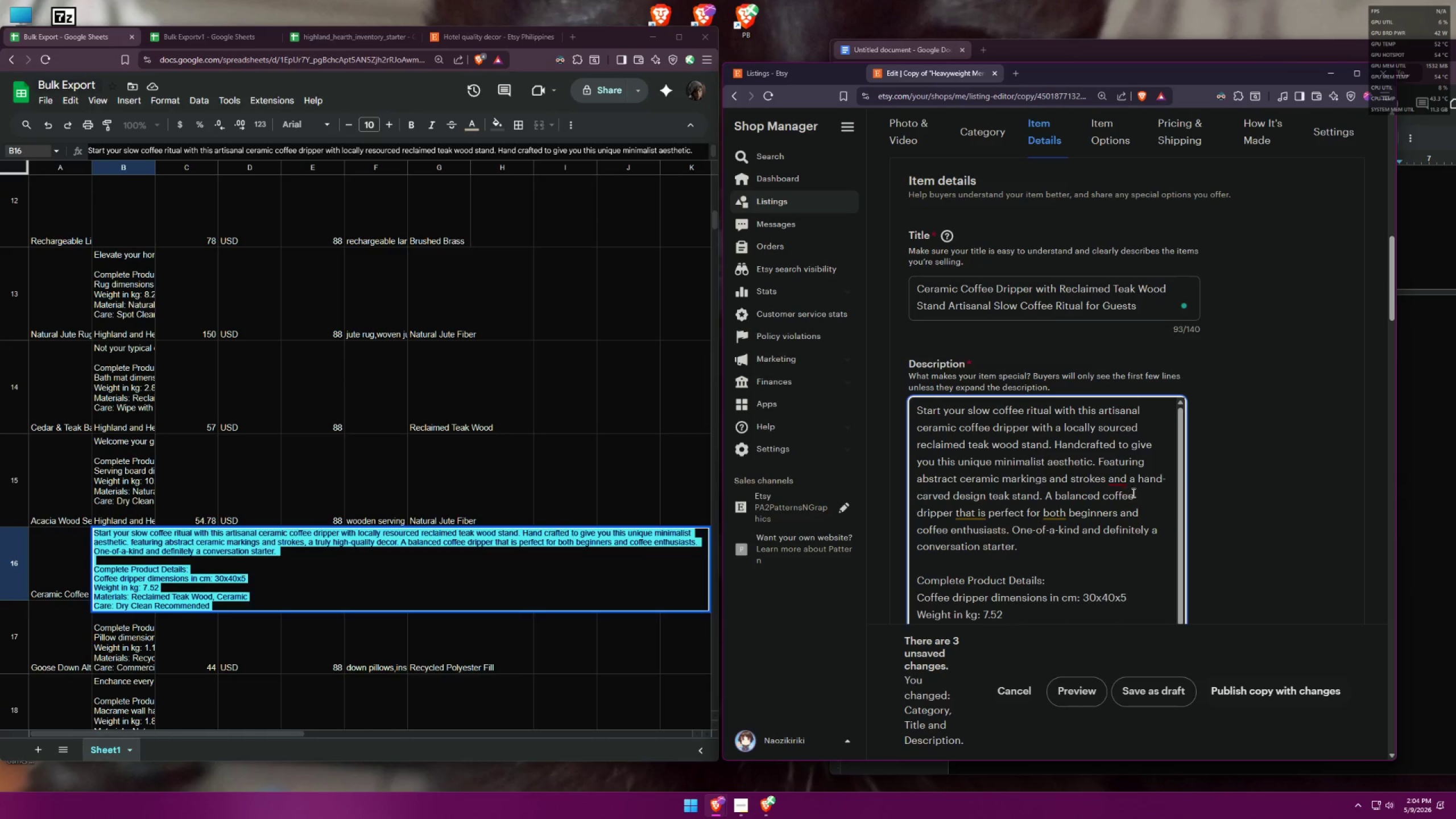 
left_click_drag(start_coordinate=[990, 497], to_coordinate=[1132, 477])
 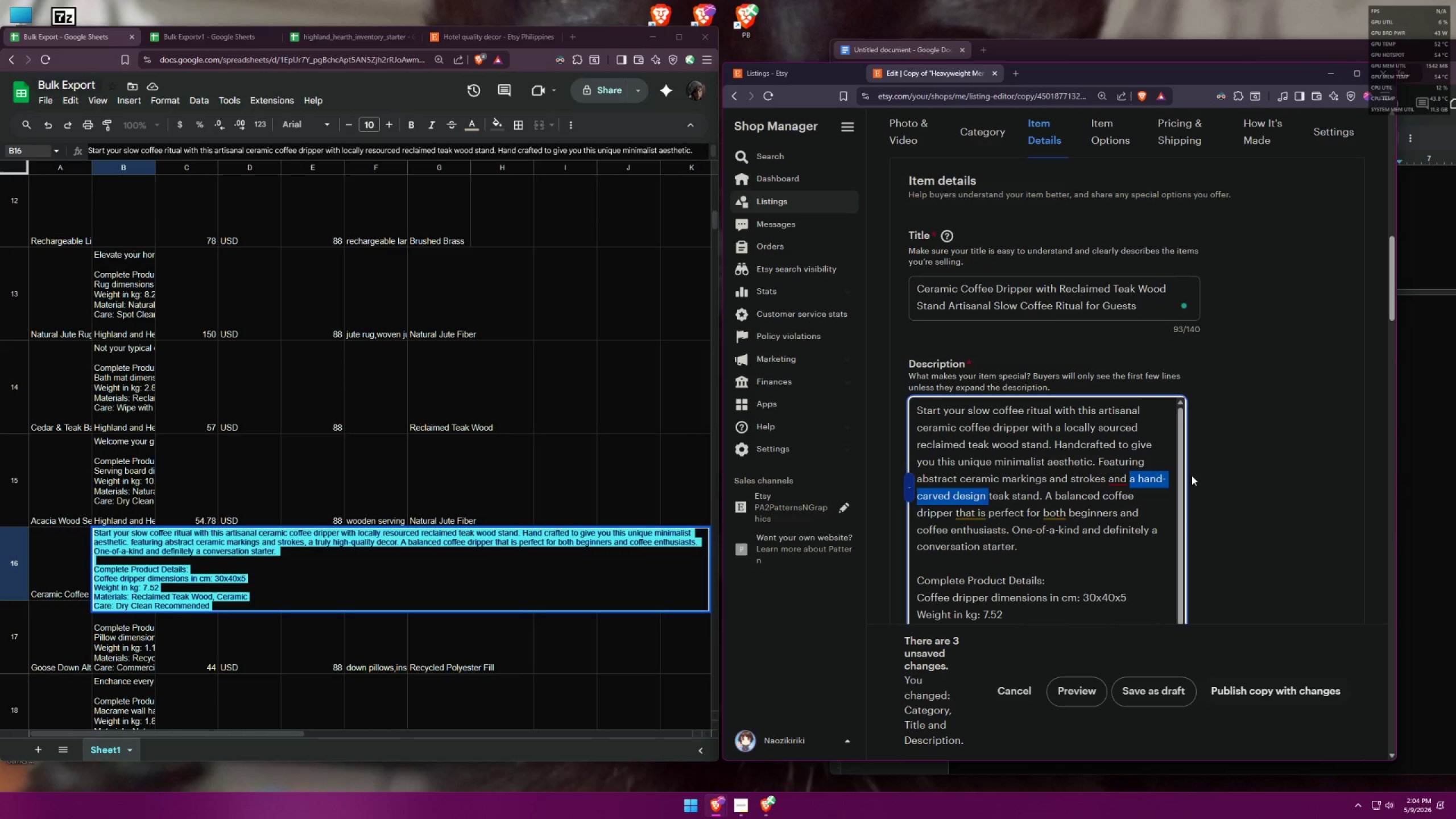 
key(Control+X)
 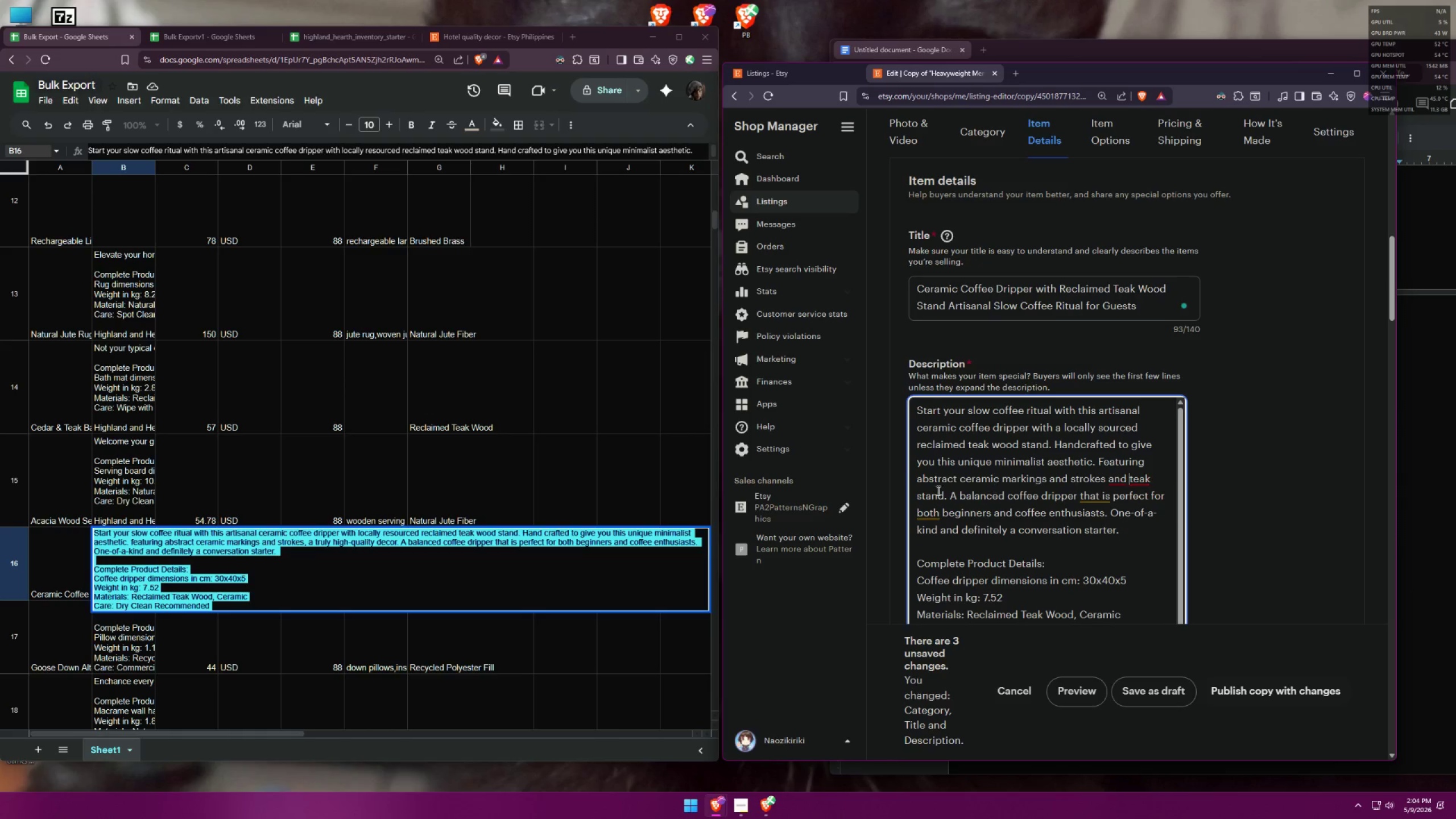 
left_click([943, 497])
 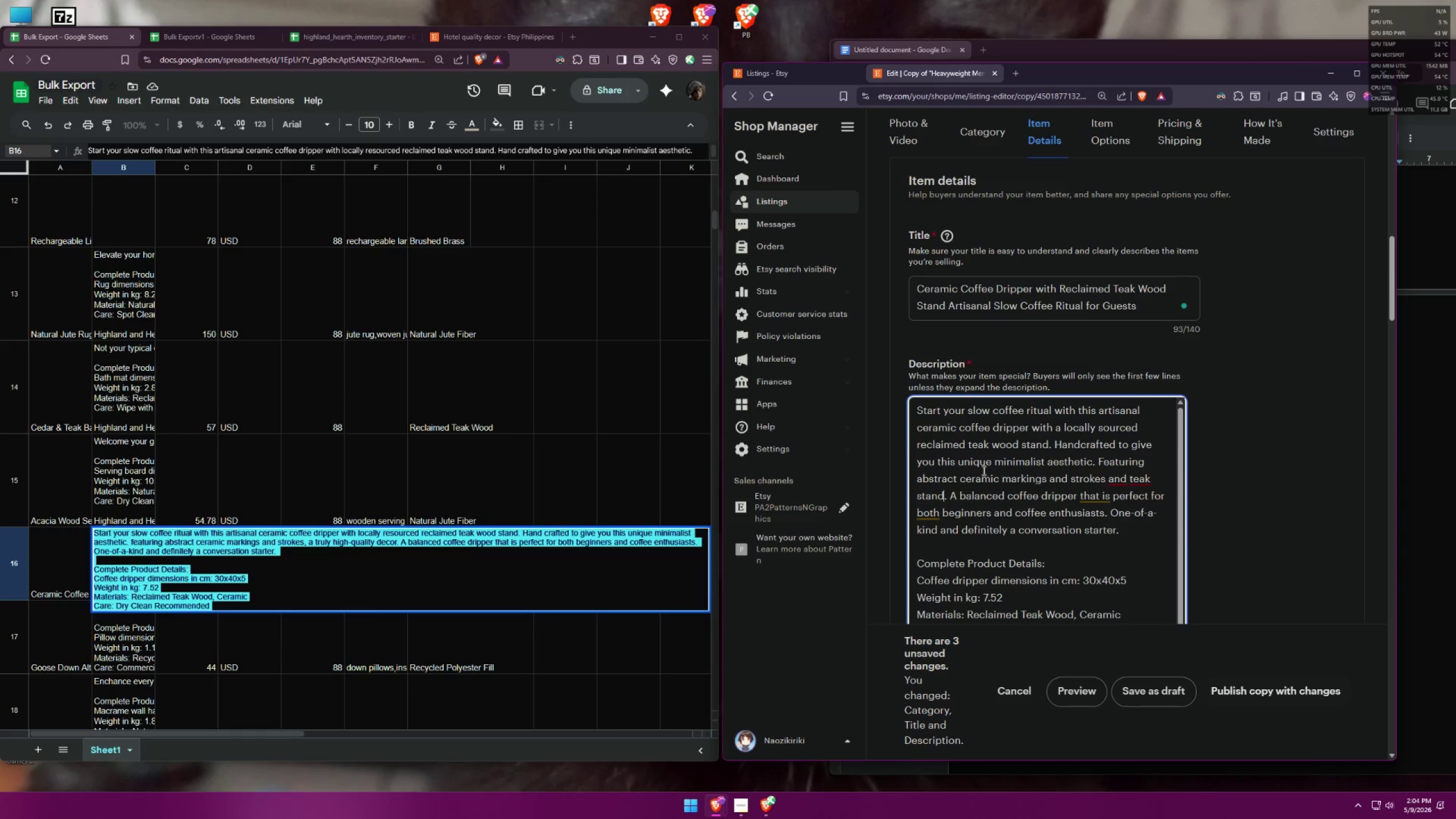 
type( with sim)
key(Backspace)
key(Backspace)
key(Backspace)
type(handva)
key(Backspace)
key(Backspace)
type(carved minimalist stor)
key(Backspace)
key(Backspace)
type(roe)
key(Backspace)
key(Backspace)
type( wi)
key(Backspace)
key(Backspace)
type(flowe)
key(Backspace)
key(Backspace)
type(ral strokes)
 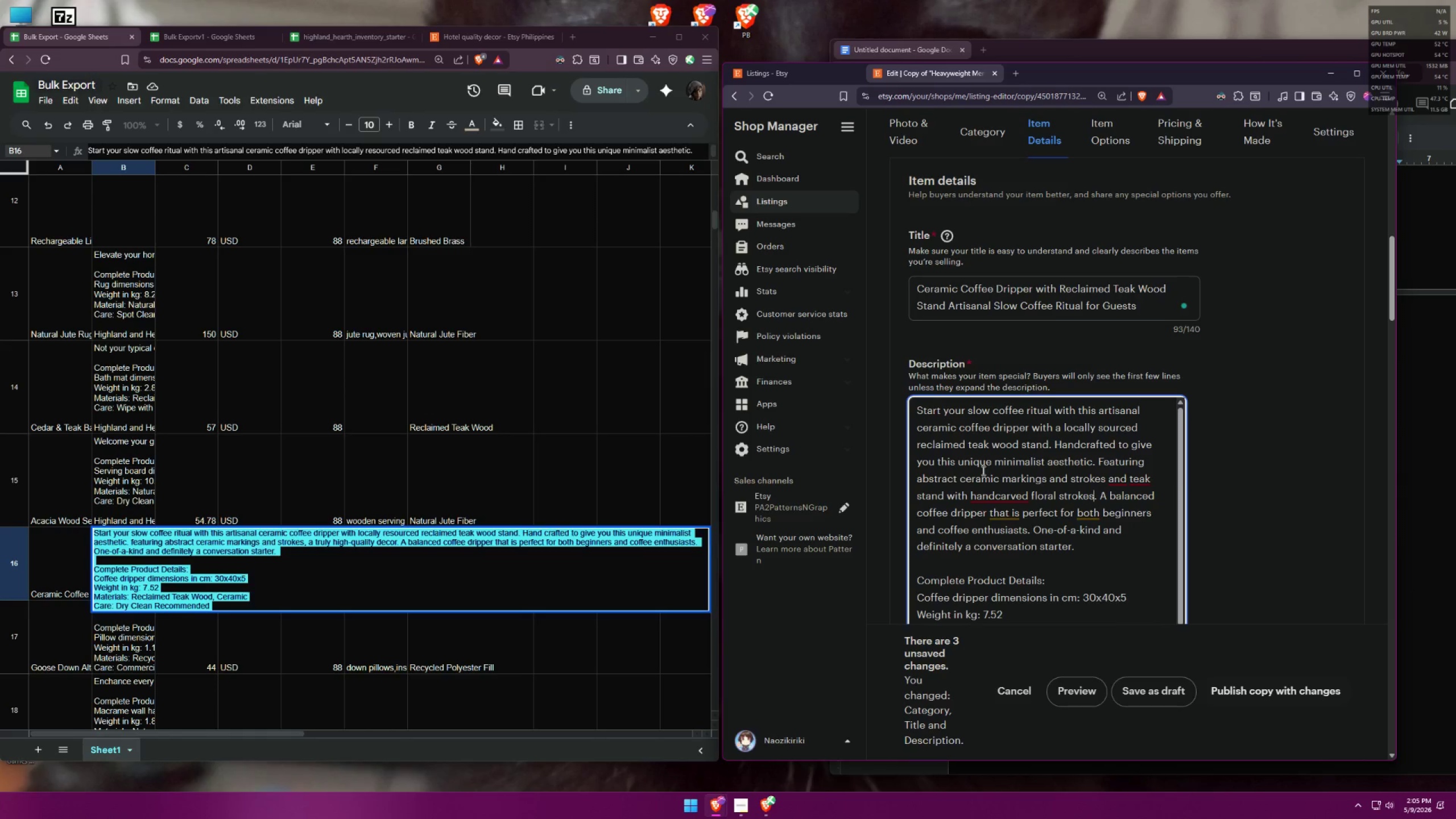 
wait(5.35)
 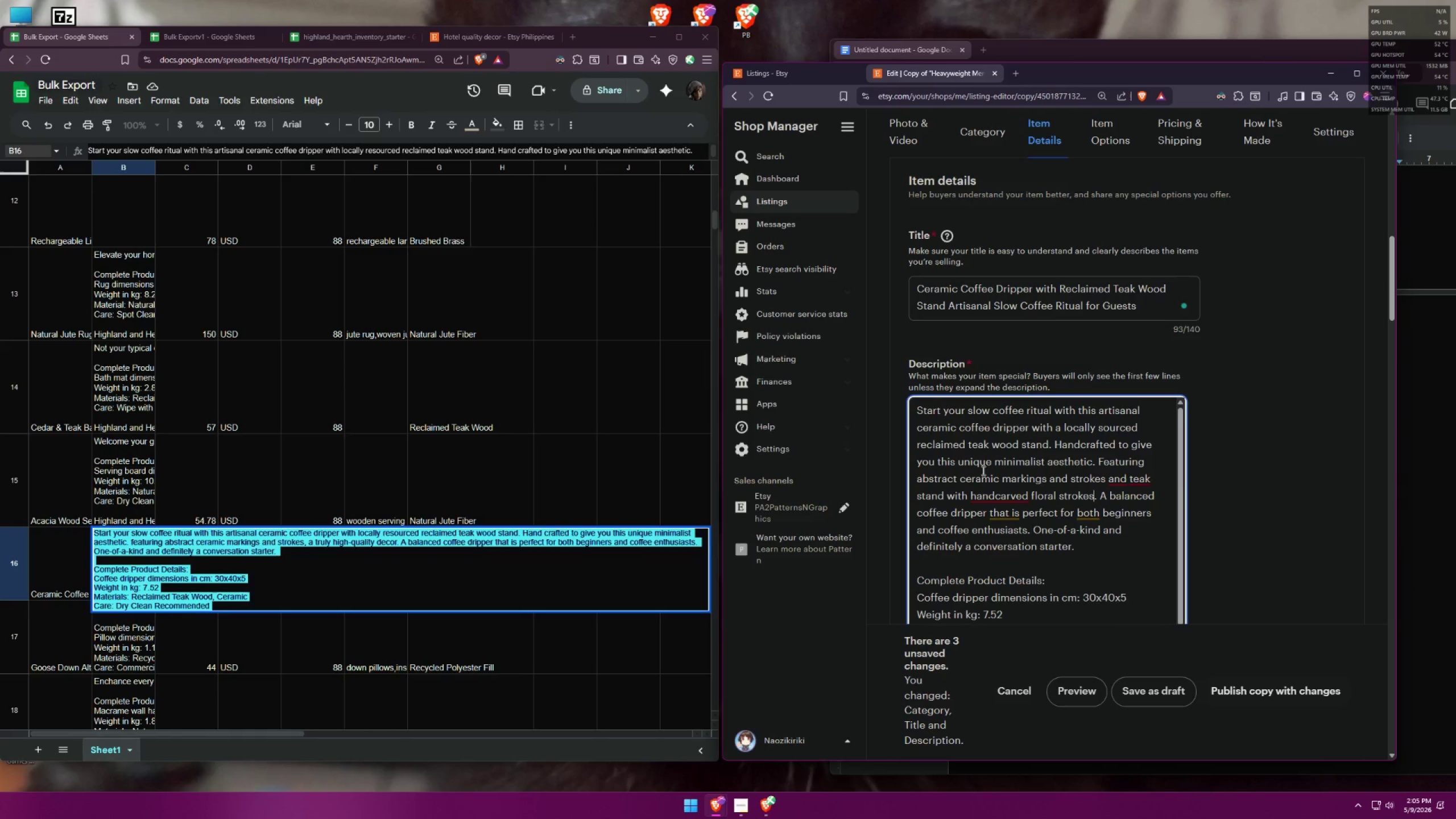 
left_click([1148, 514])
 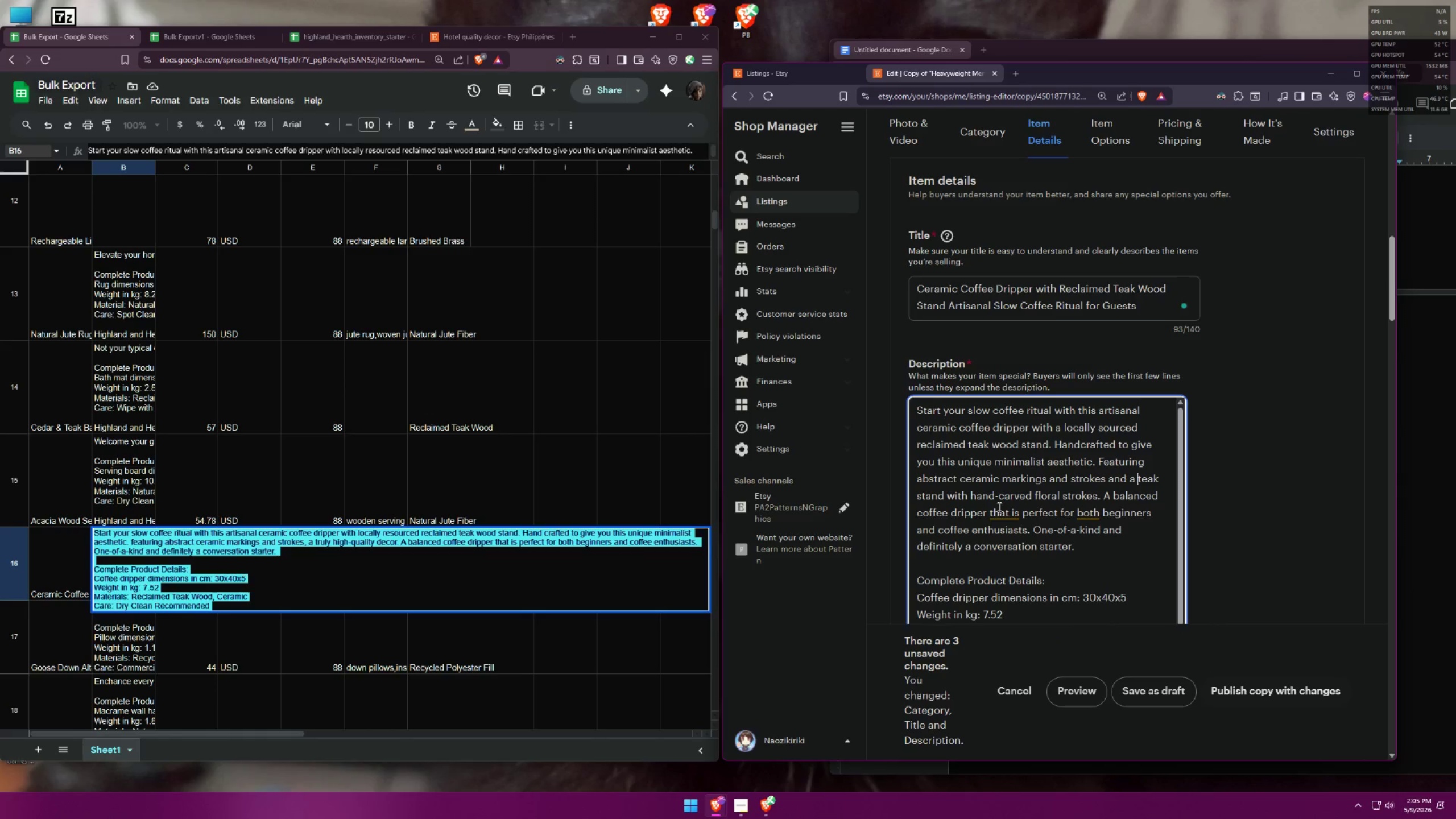 
wait(8.39)
 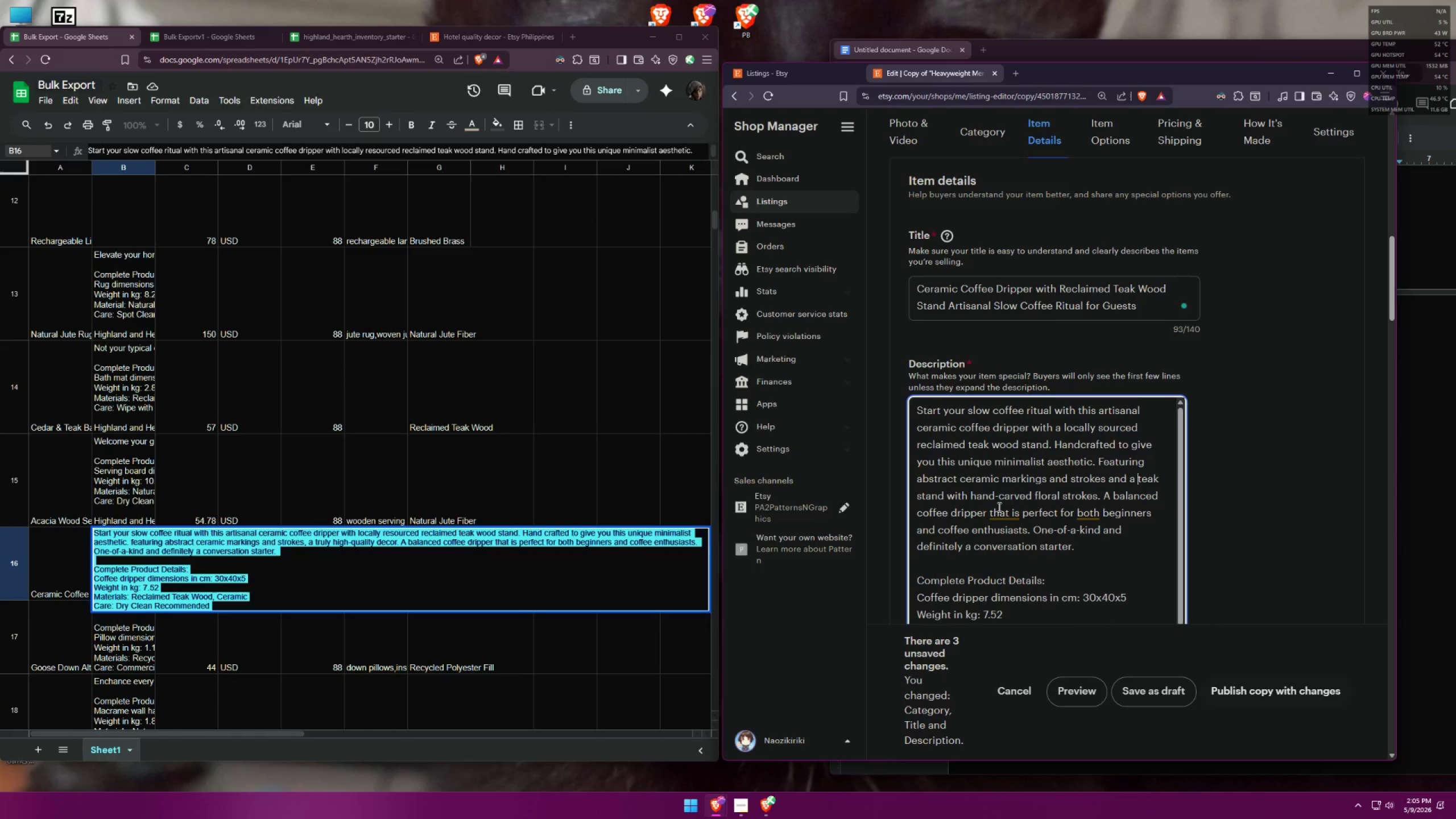 
left_click_drag(start_coordinate=[1021, 512], to_coordinate=[992, 511])
 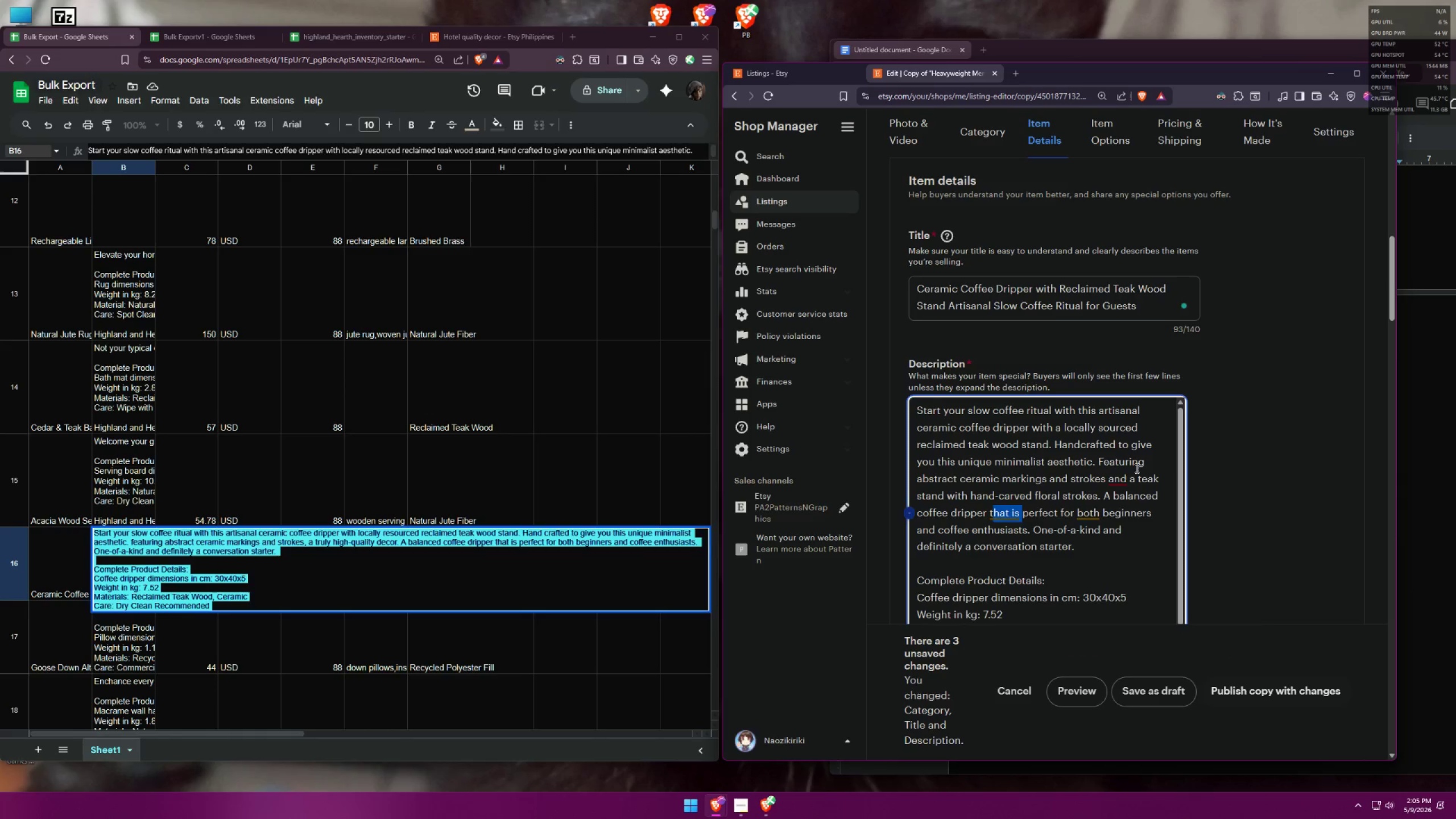 
key(Backspace)
 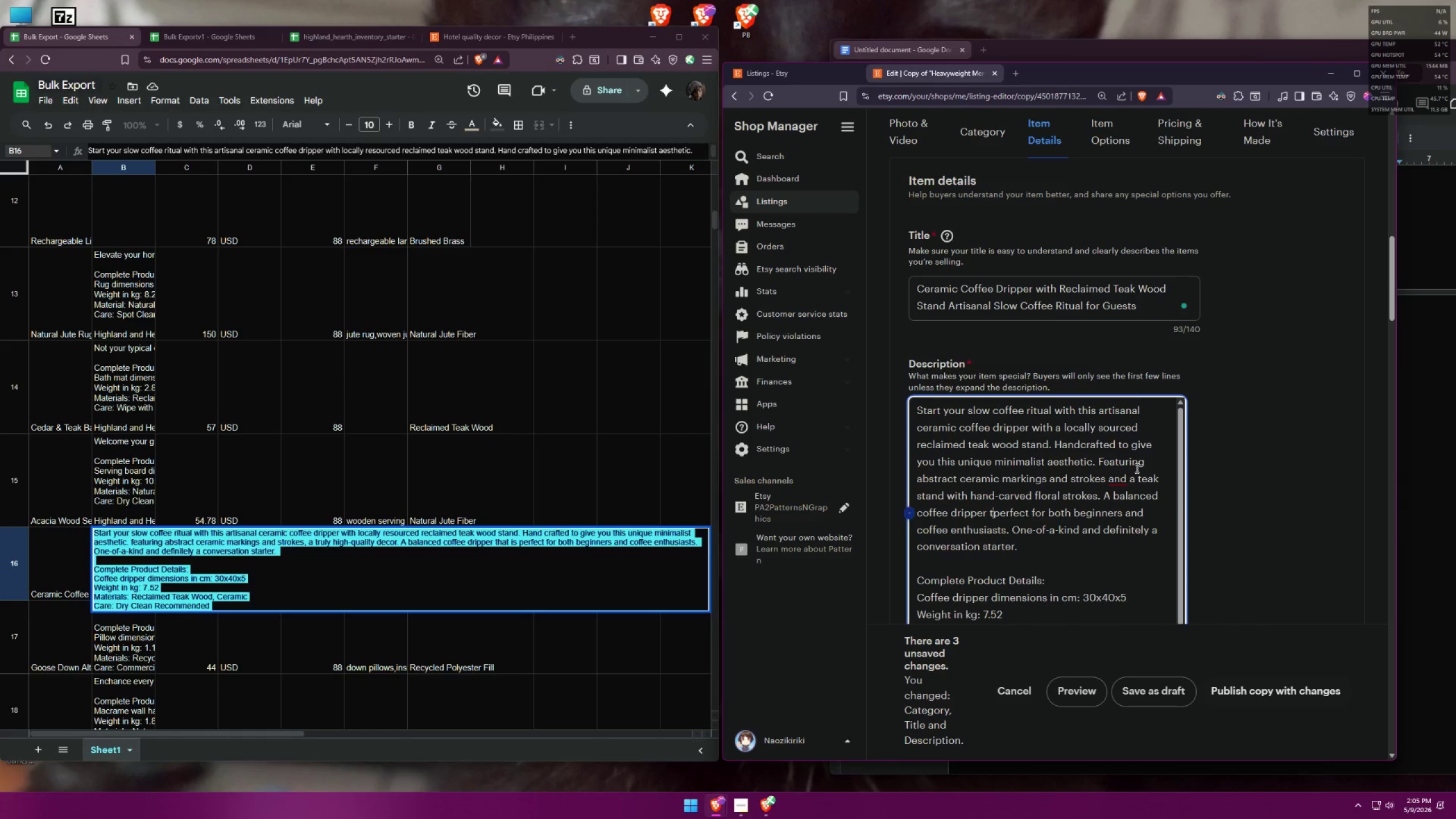 
key(Backspace)
 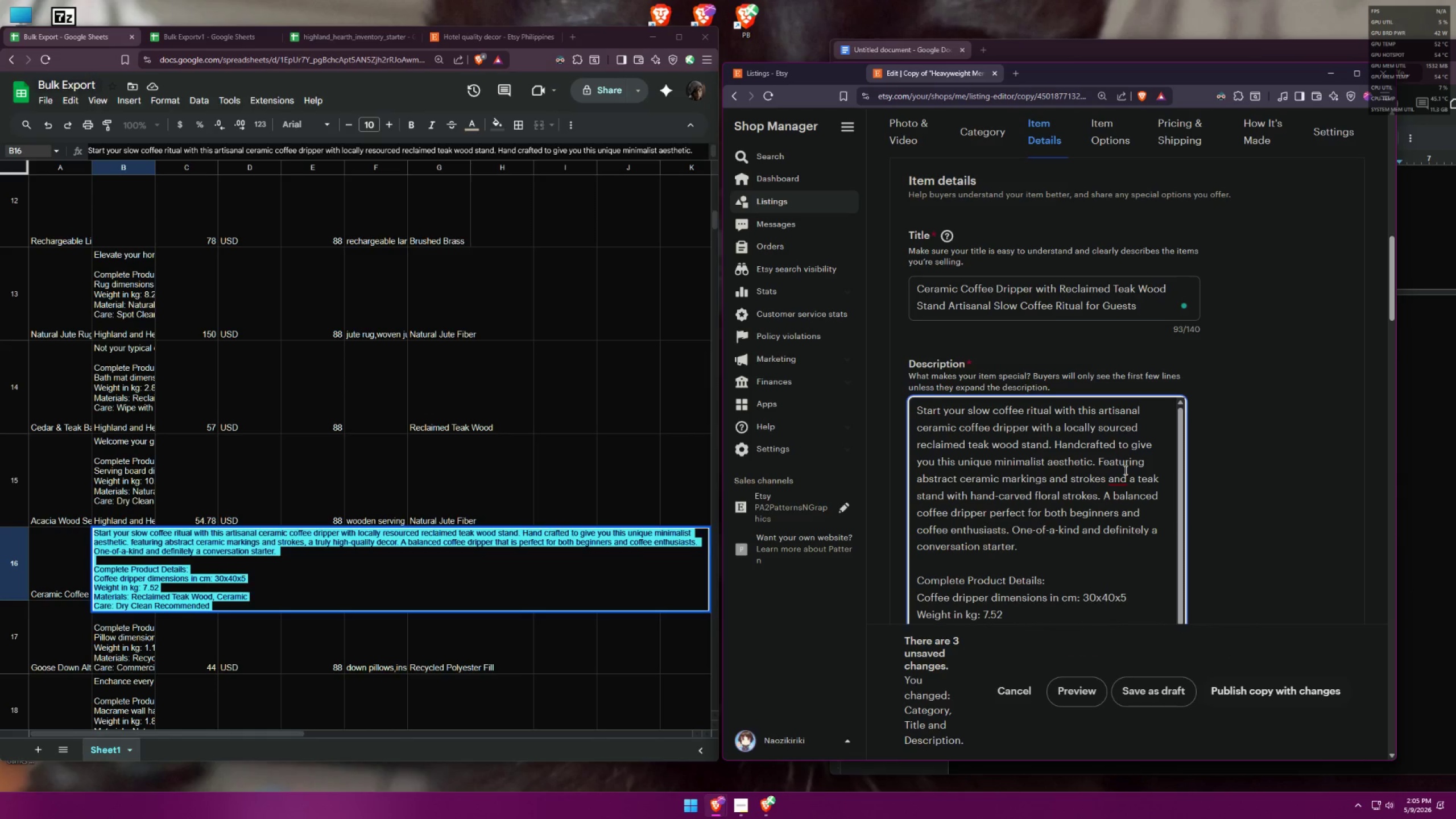 
wait(5.04)
 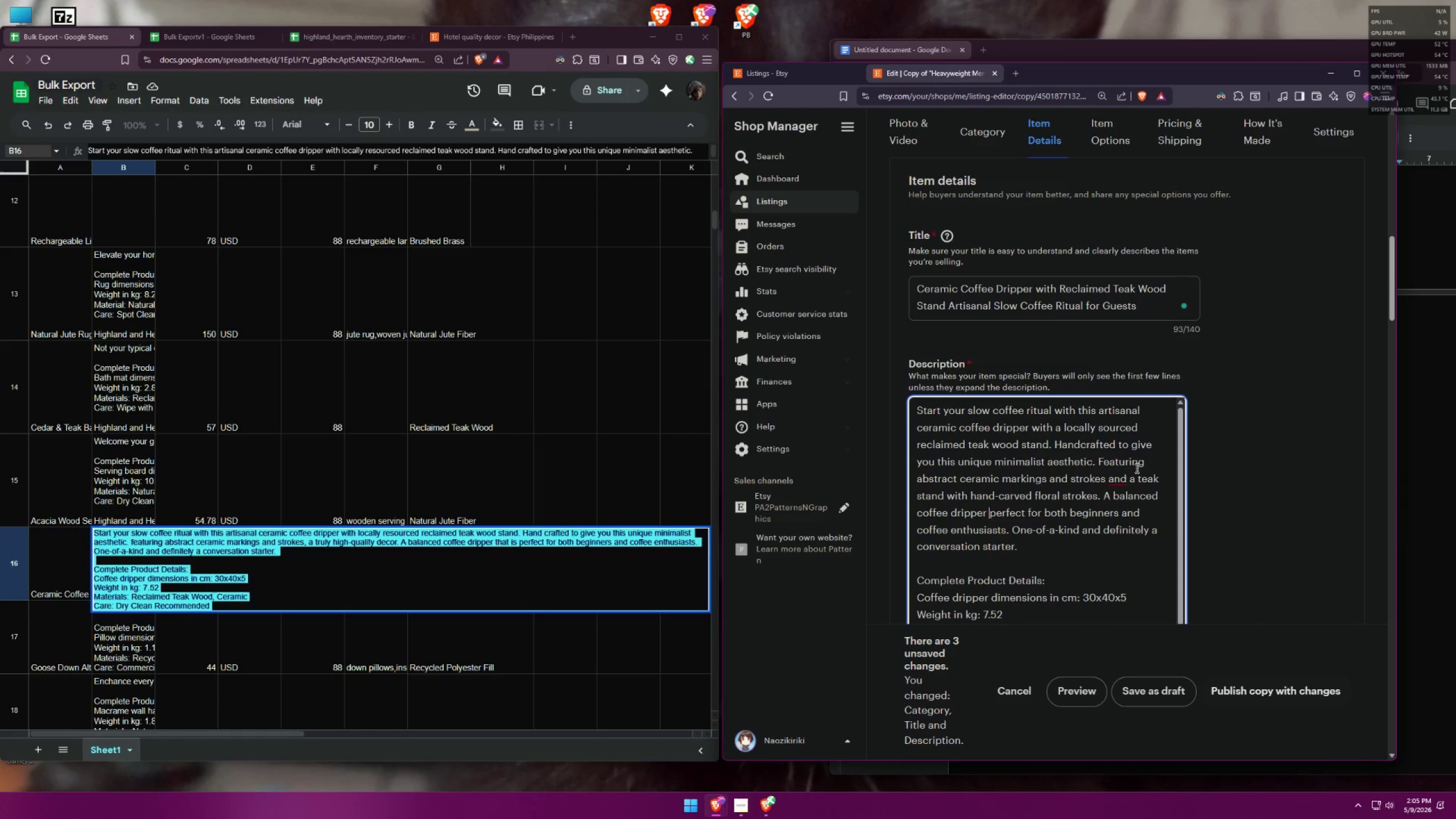 
left_click([1443, 129])
 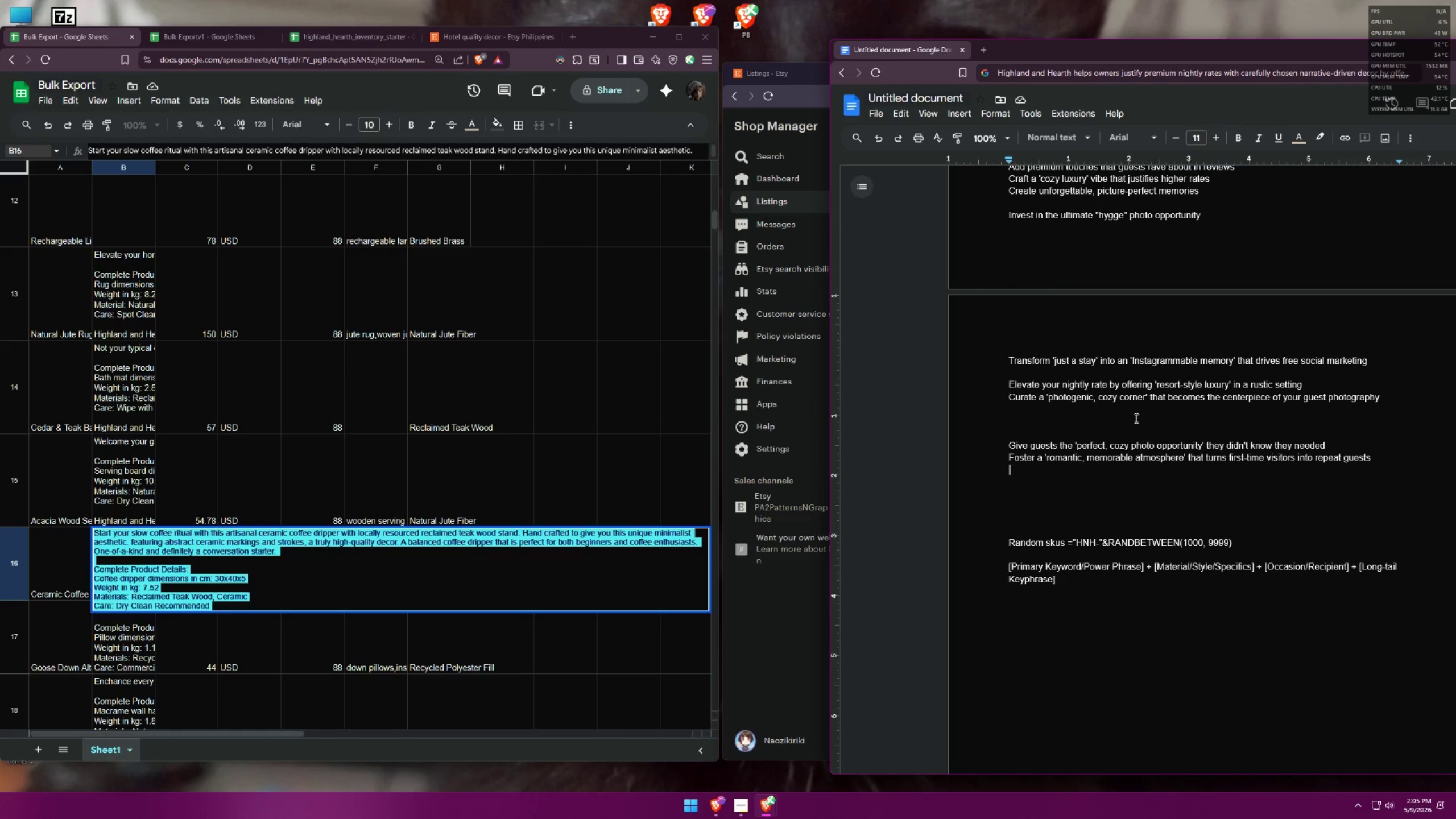 
scroll: coordinate [1157, 427], scroll_direction: up, amount: 3.0
 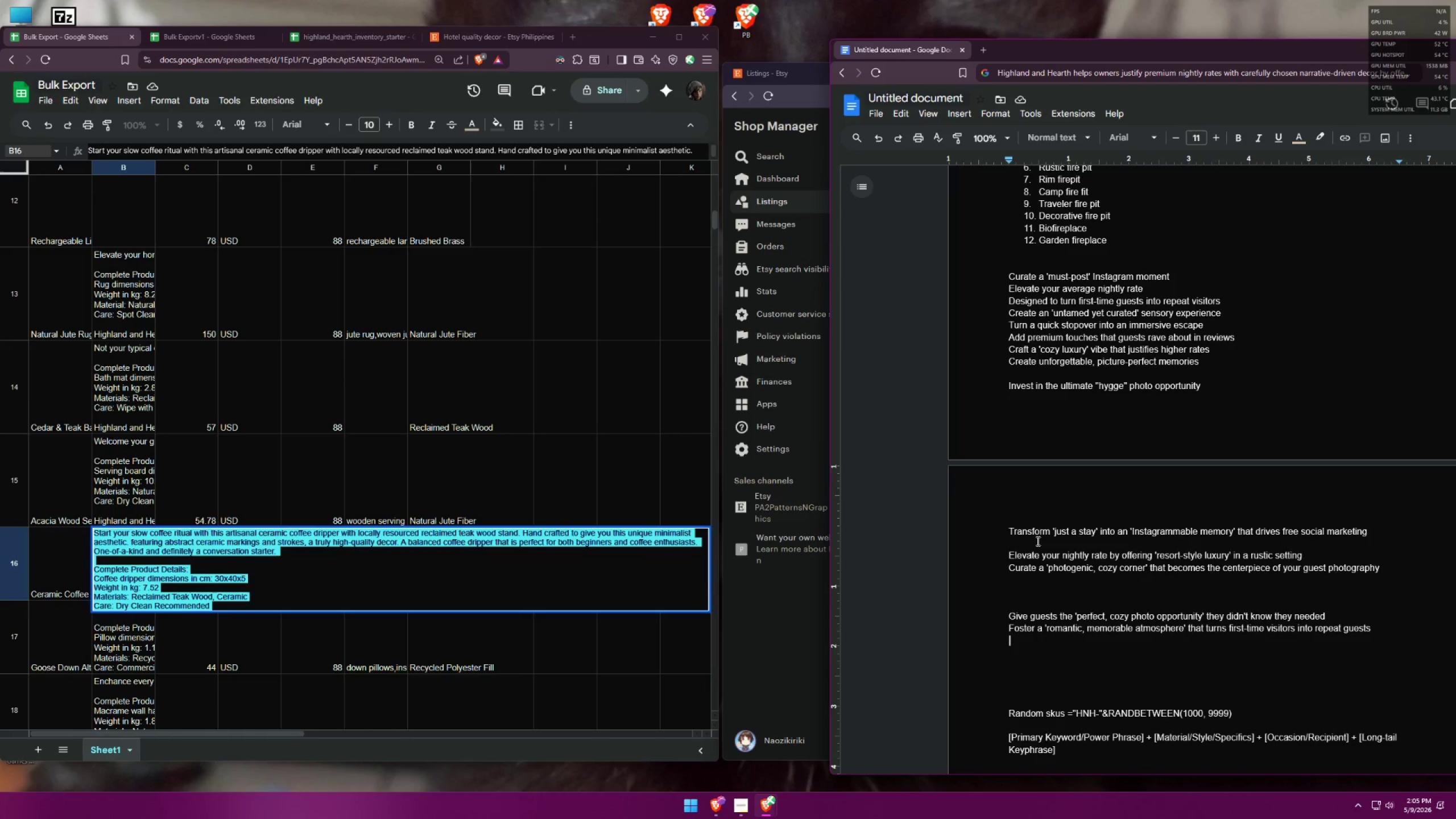 
wait(18.72)
 